 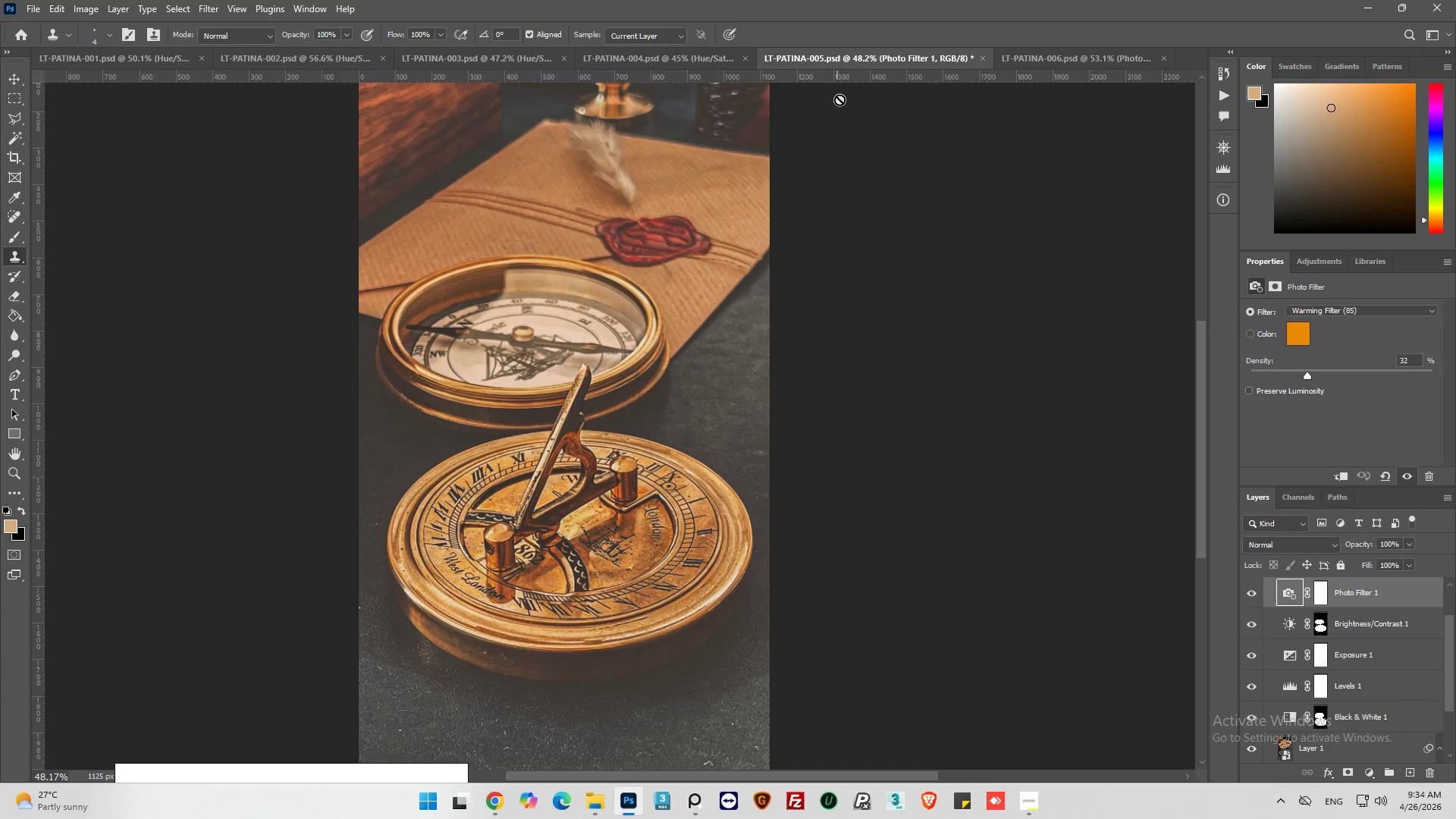 
hold_key(key=AltLeft, duration=0.67)
scroll: coordinate [561, 507], scroll_direction: up, amount: 2.0
 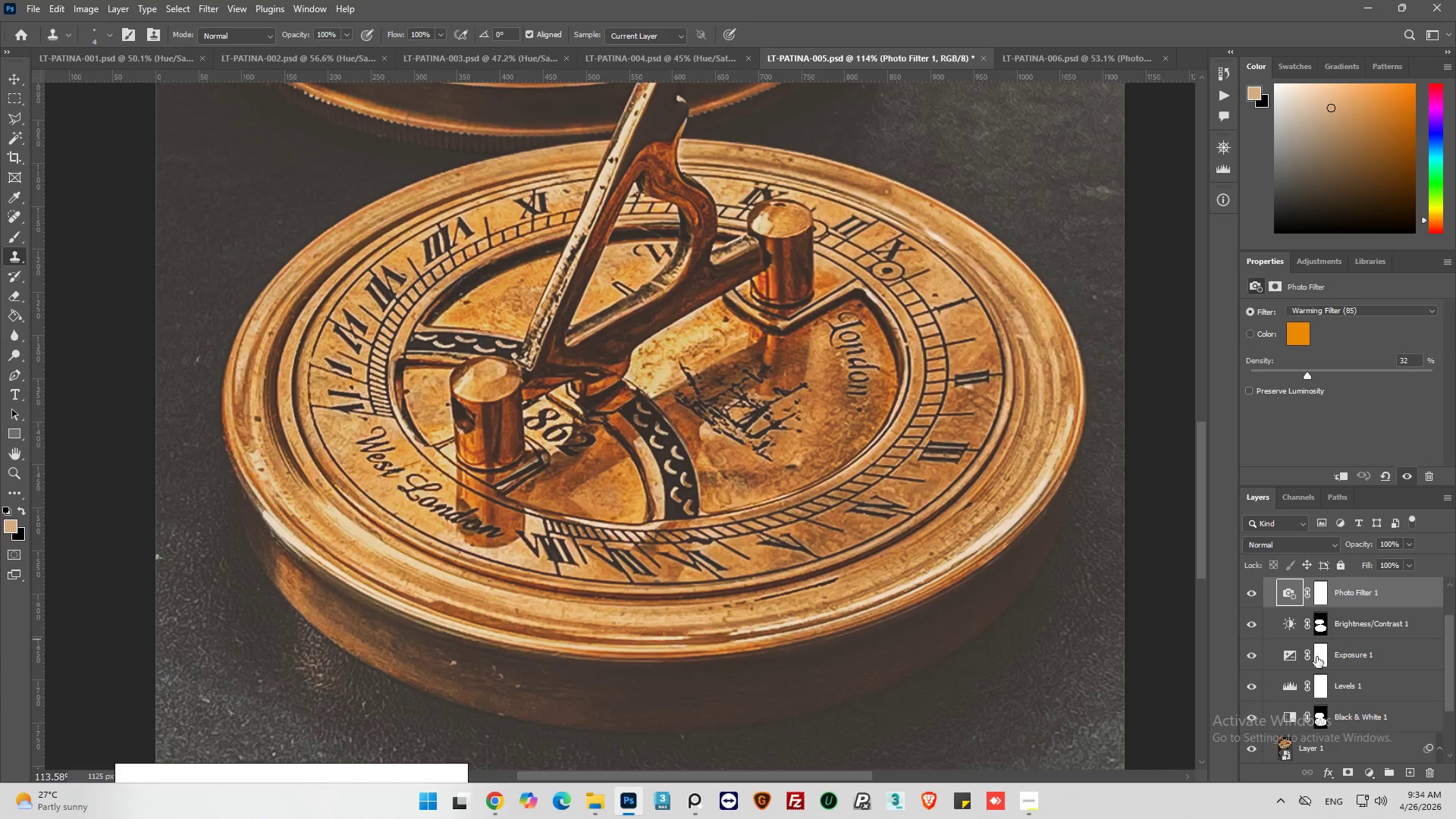 
scroll: coordinate [1287, 614], scroll_direction: down, amount: 7.0
 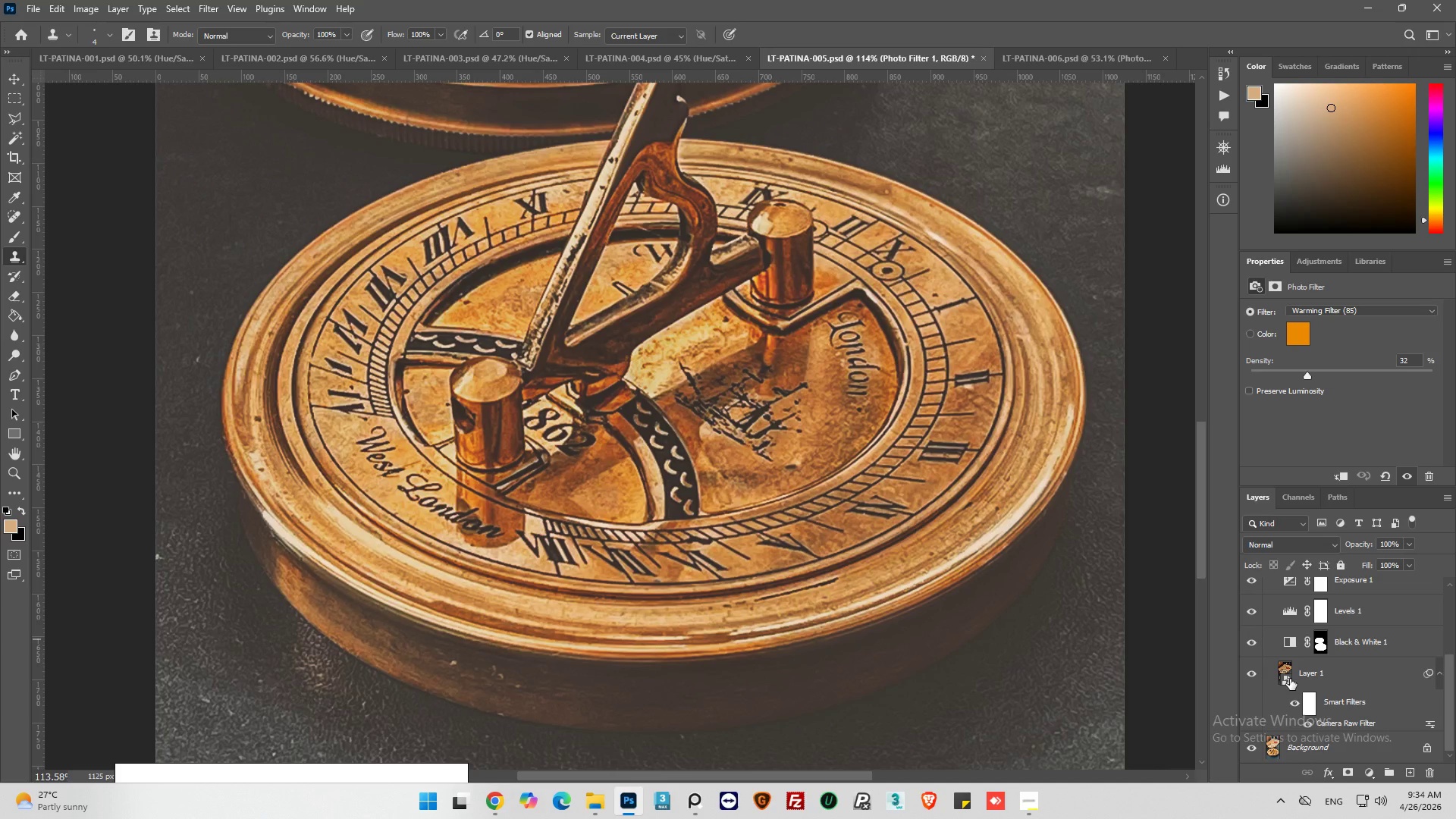 
left_click([1288, 673])
 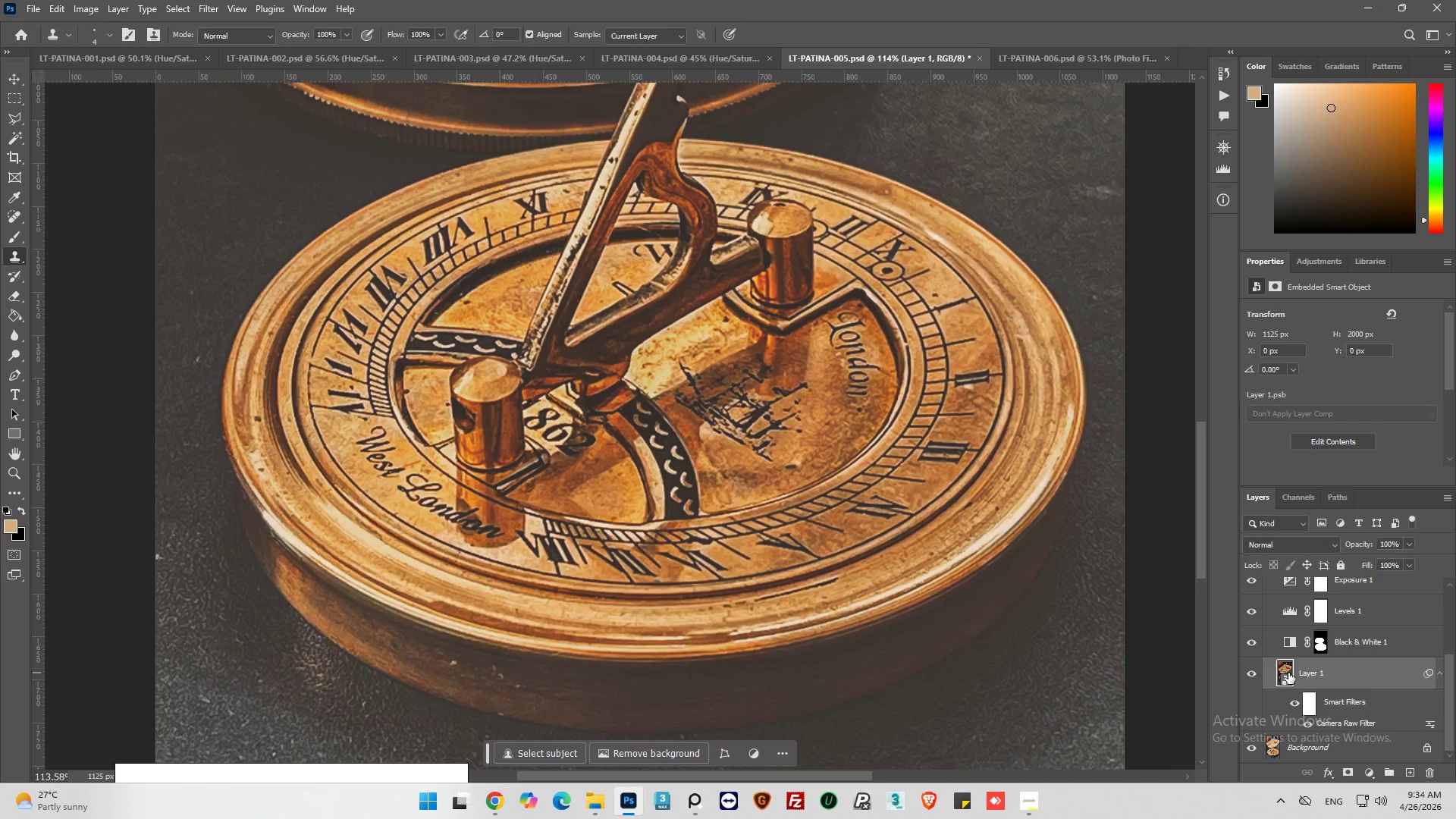 
key(Control+J)
 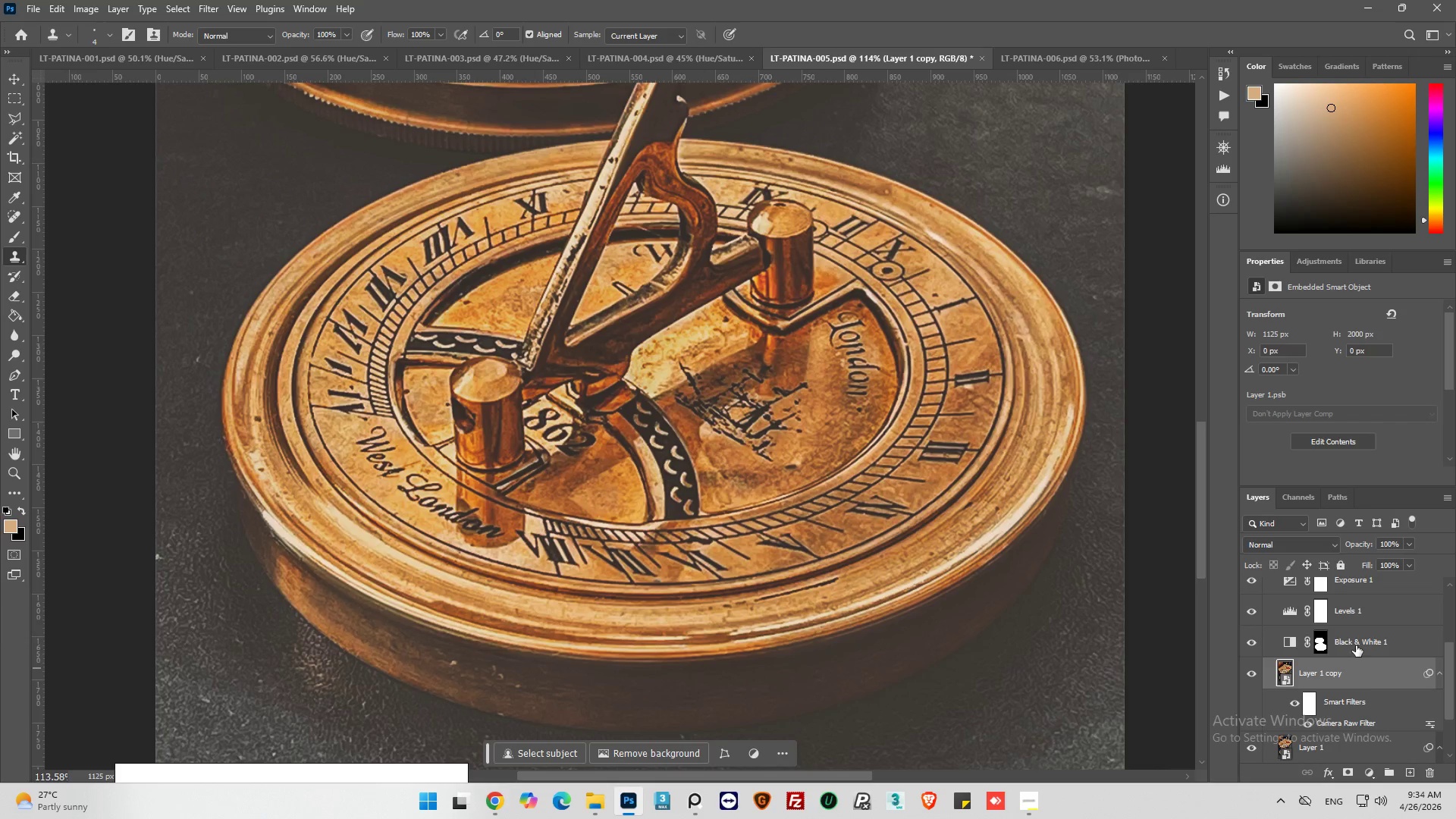 
hold_key(key=ControlLeft, duration=0.88)
left_click([1322, 647])
 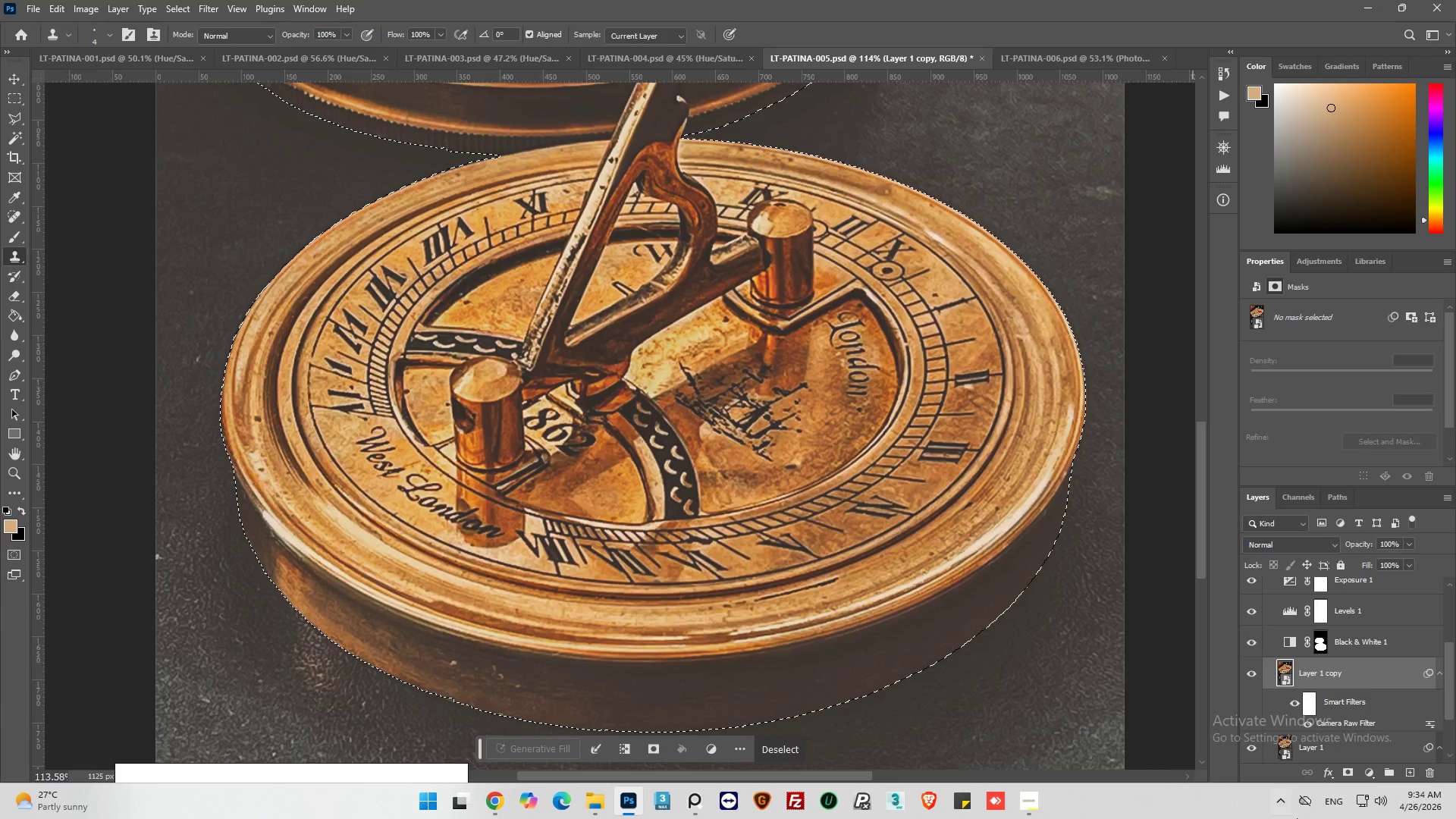 
left_click([1351, 767])
 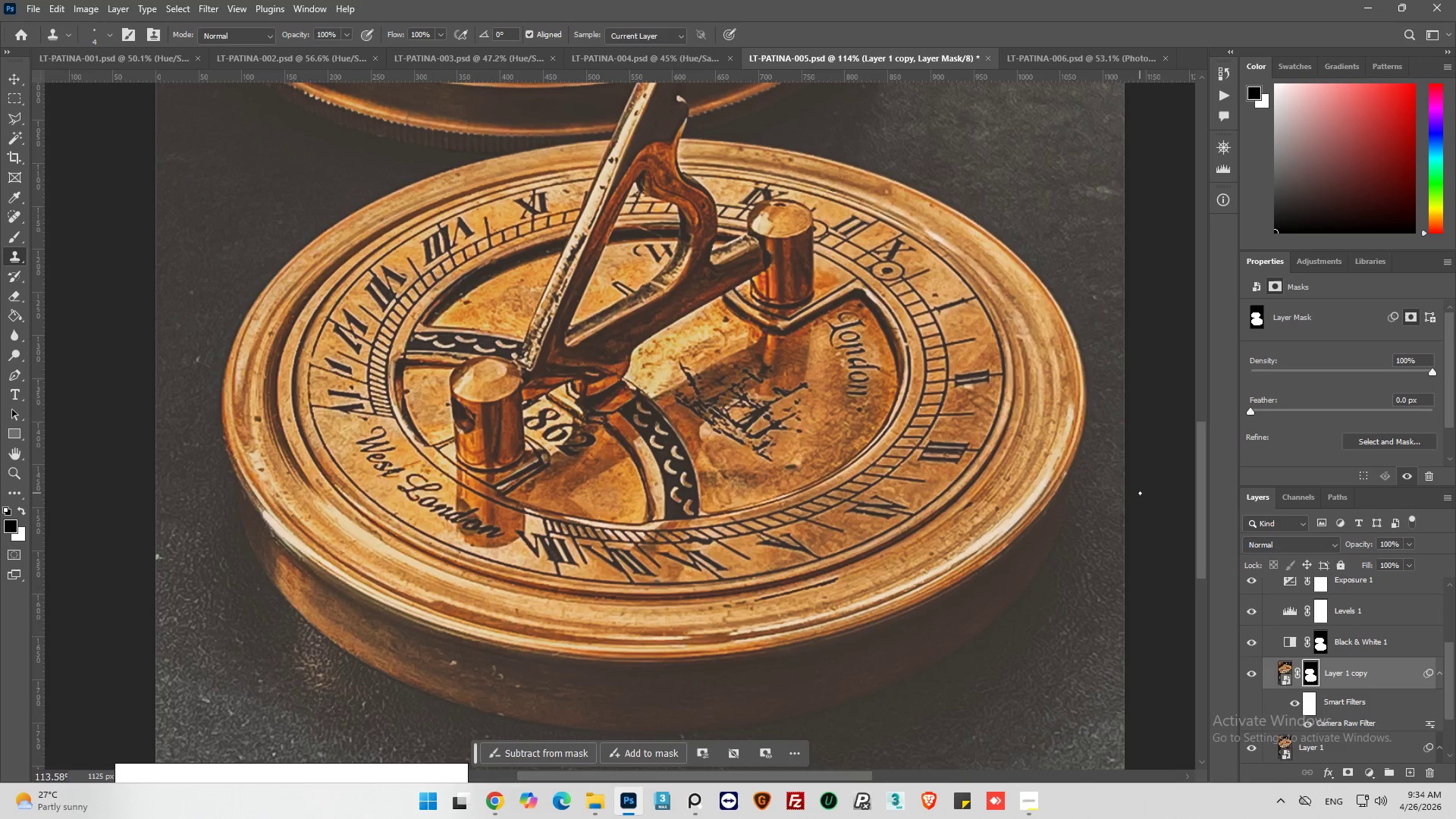 
wait(5.64)
 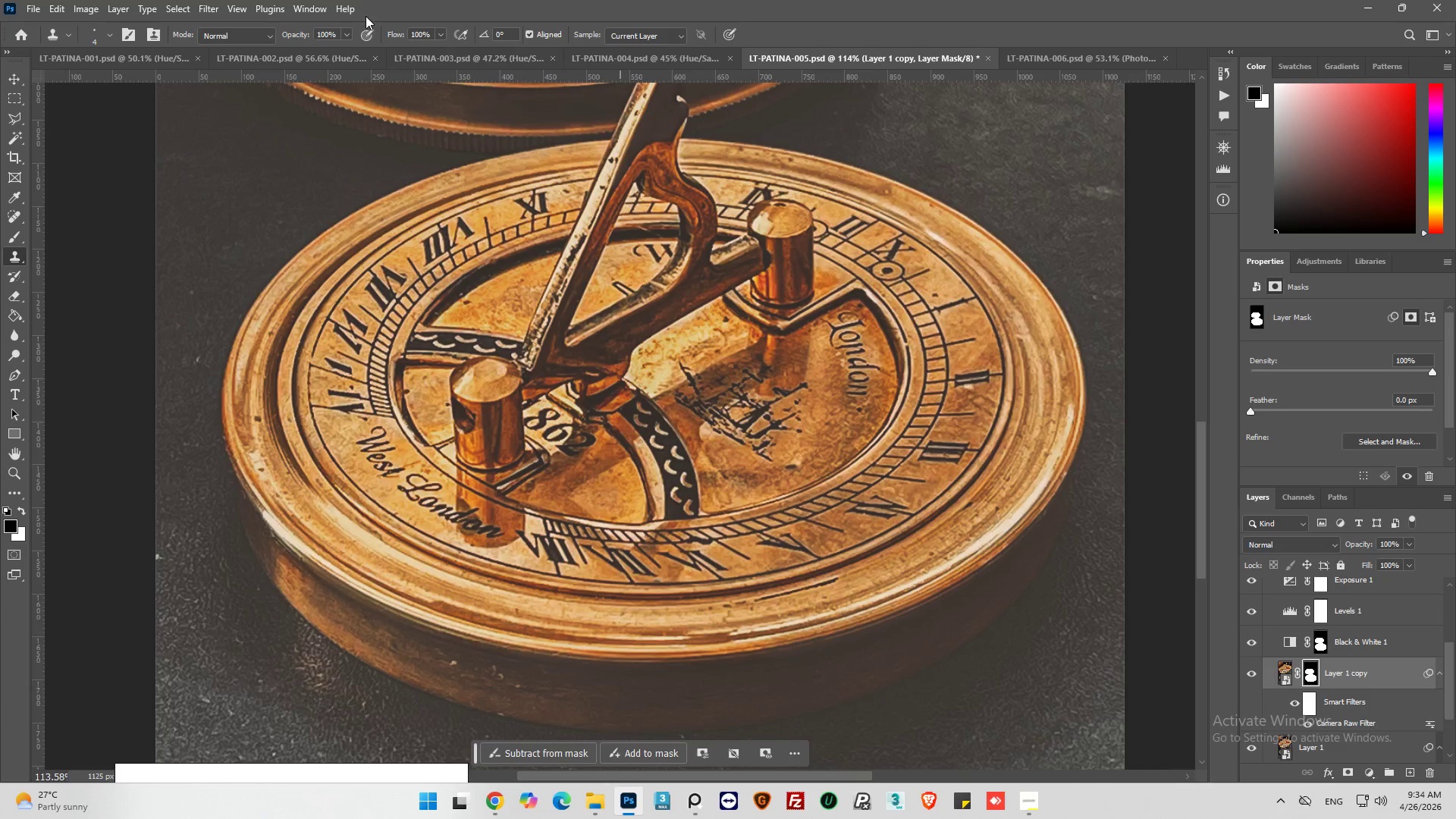 
left_click([1279, 676])
 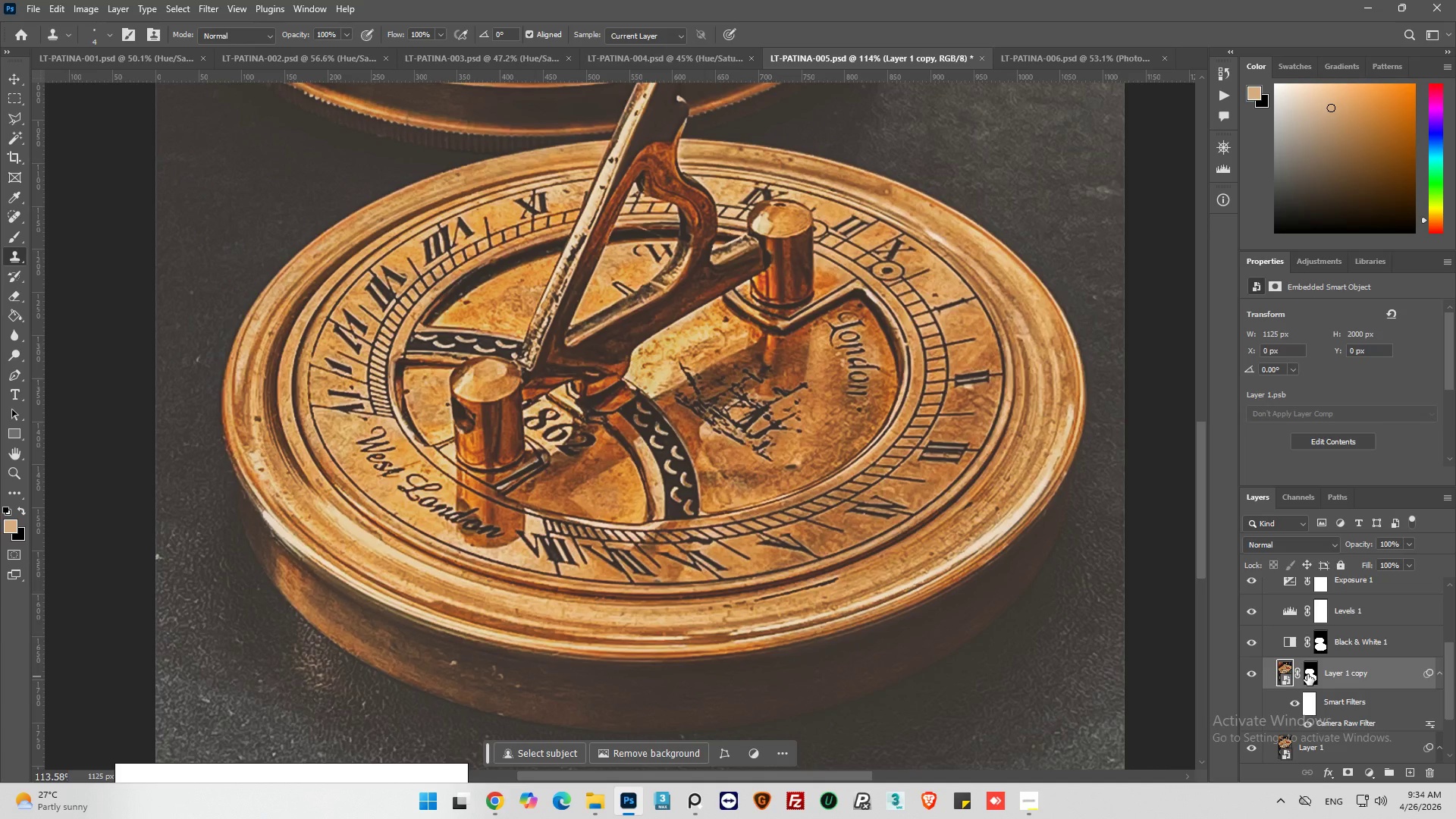 
left_click([1307, 674])
 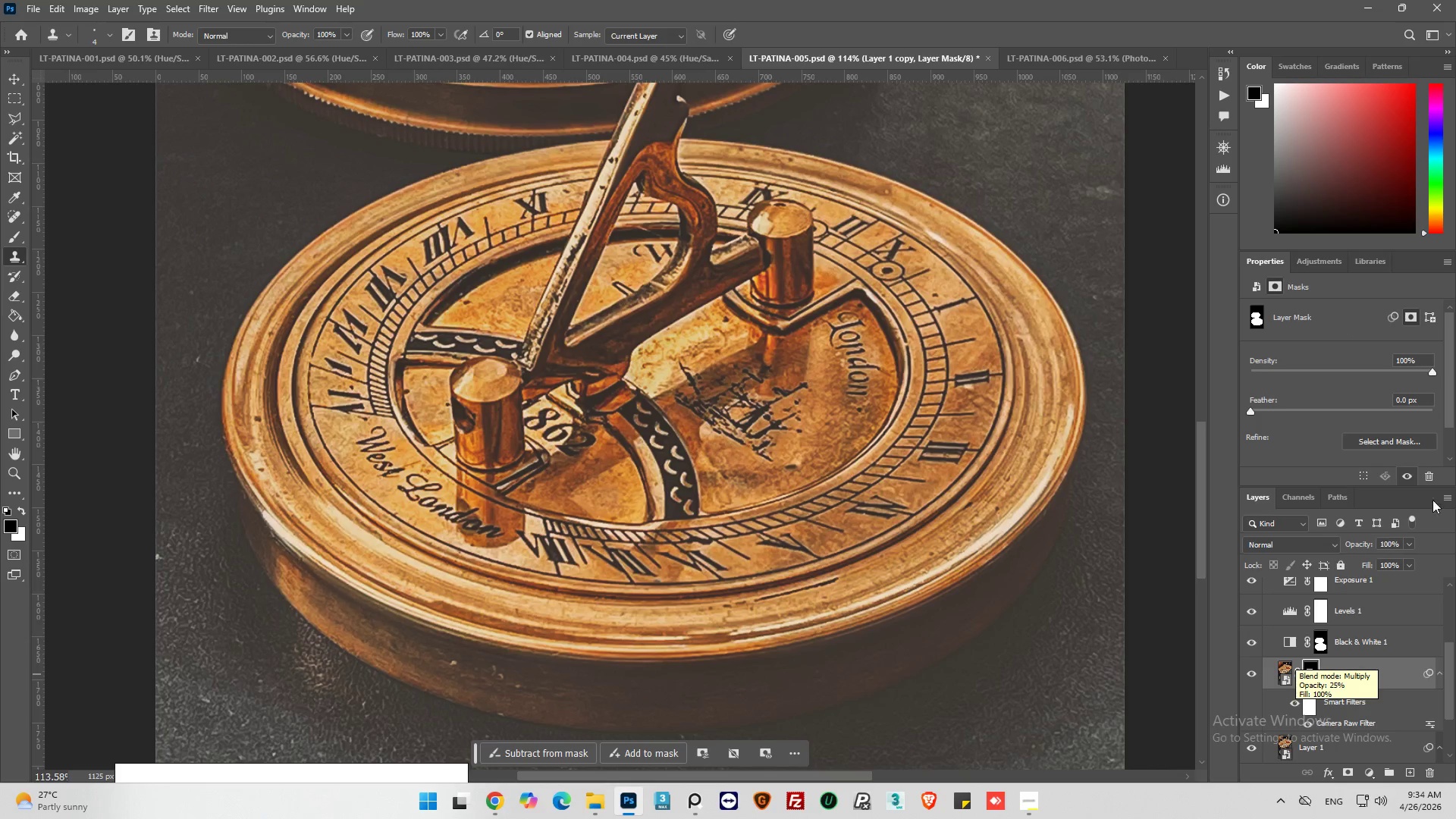 
wait(11.38)
 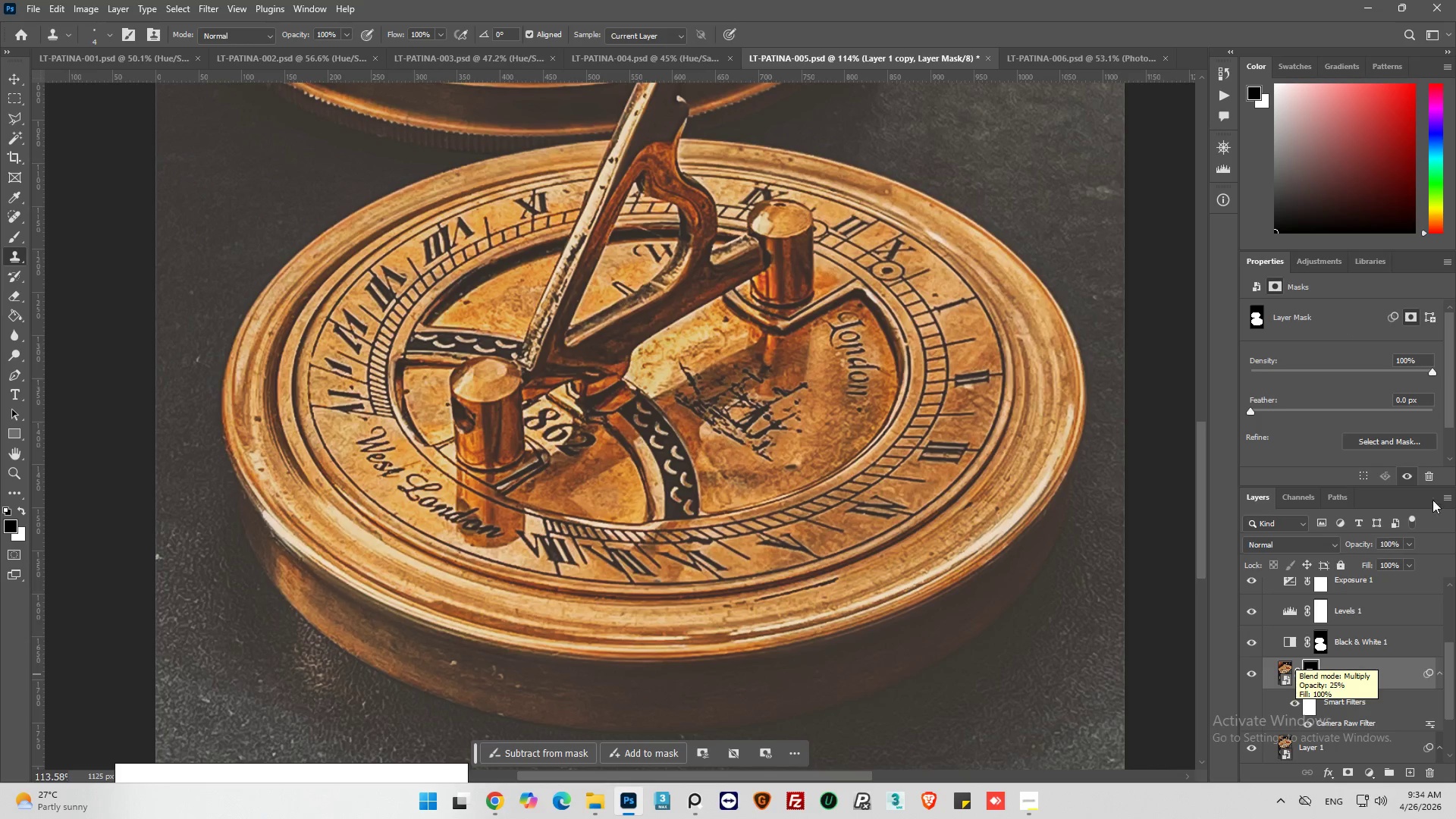 
left_click([1279, 666])
 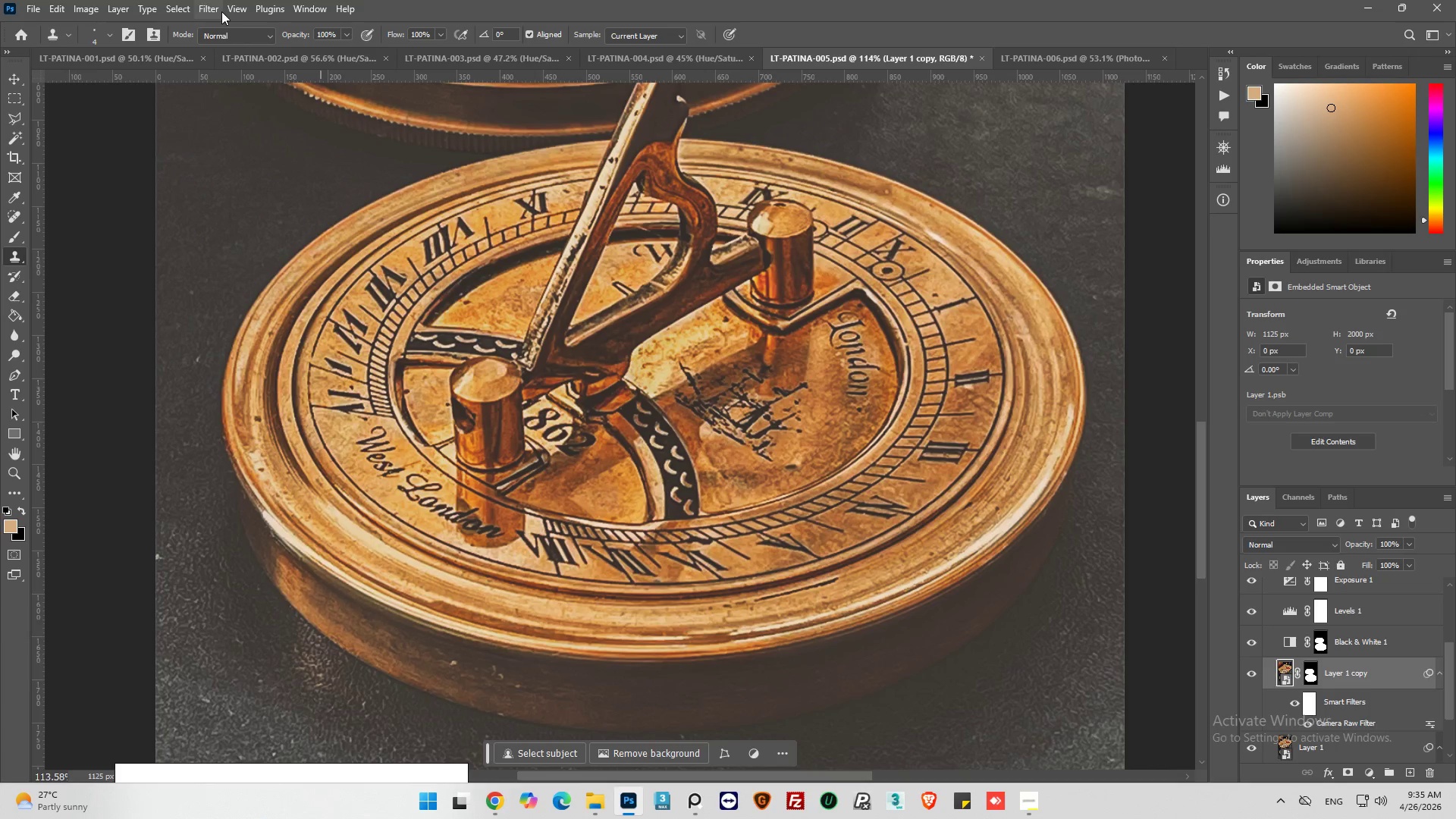 
left_click([213, 5])
 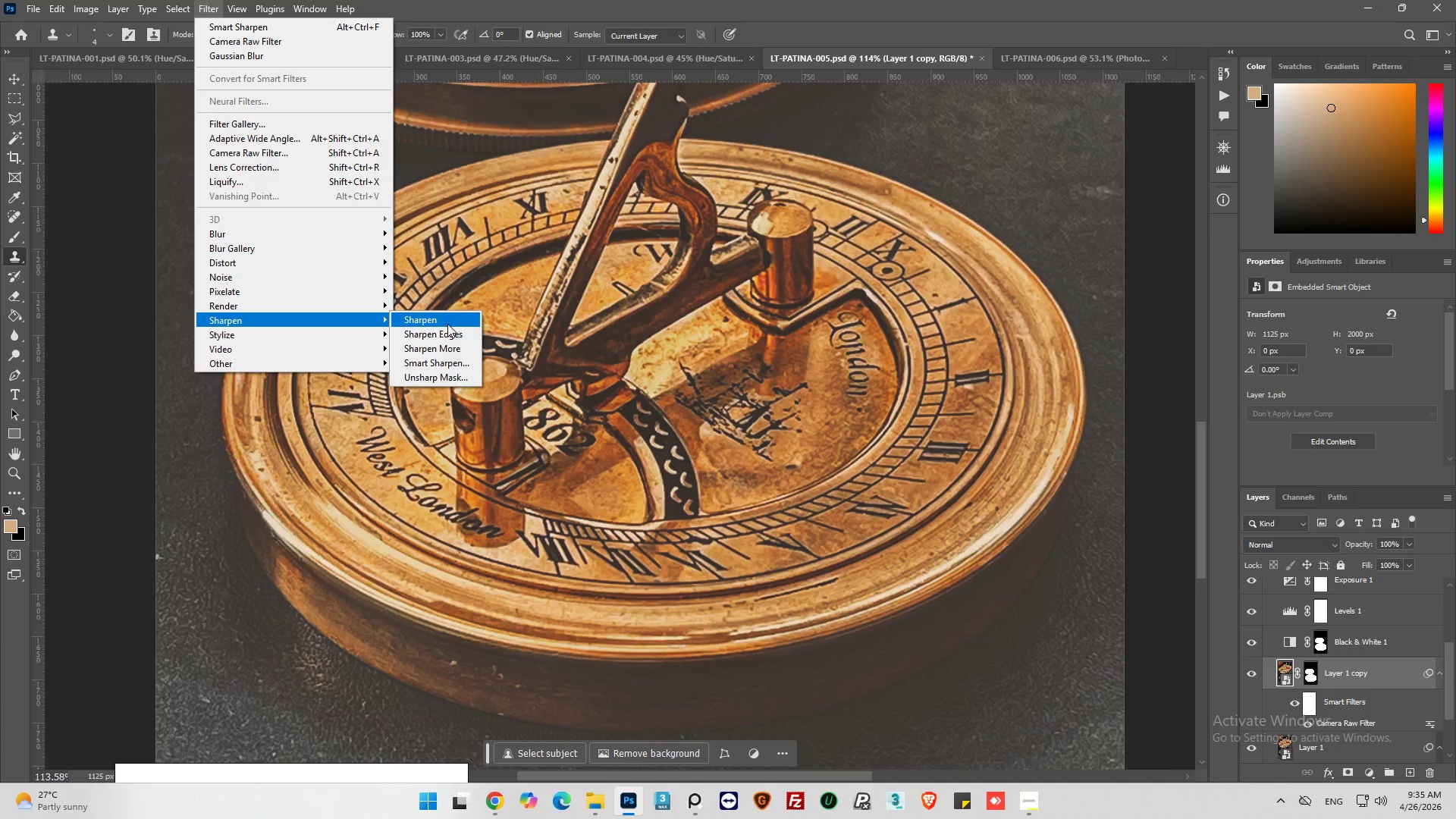 
wait(7.62)
 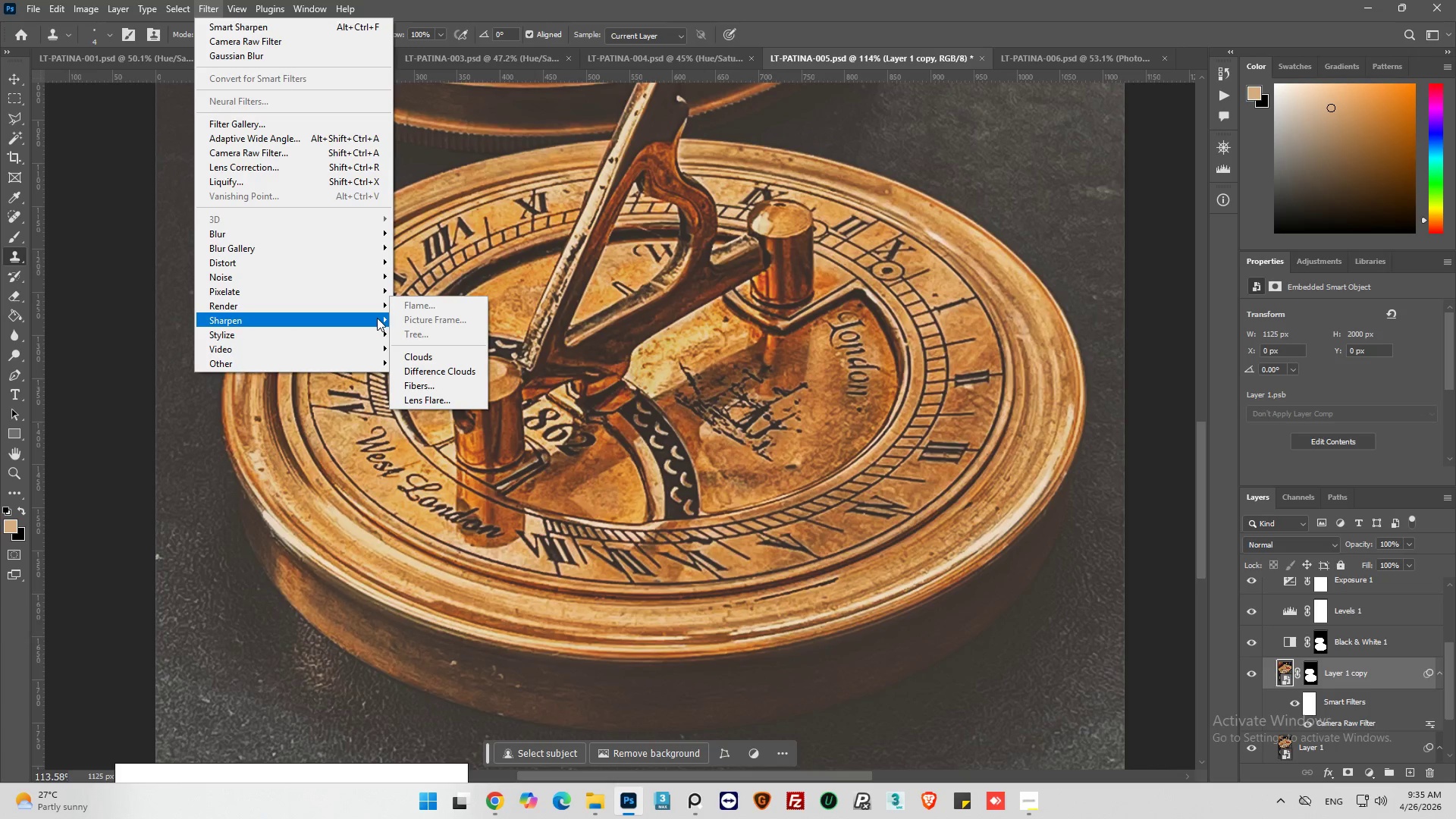 
left_click([455, 356])
 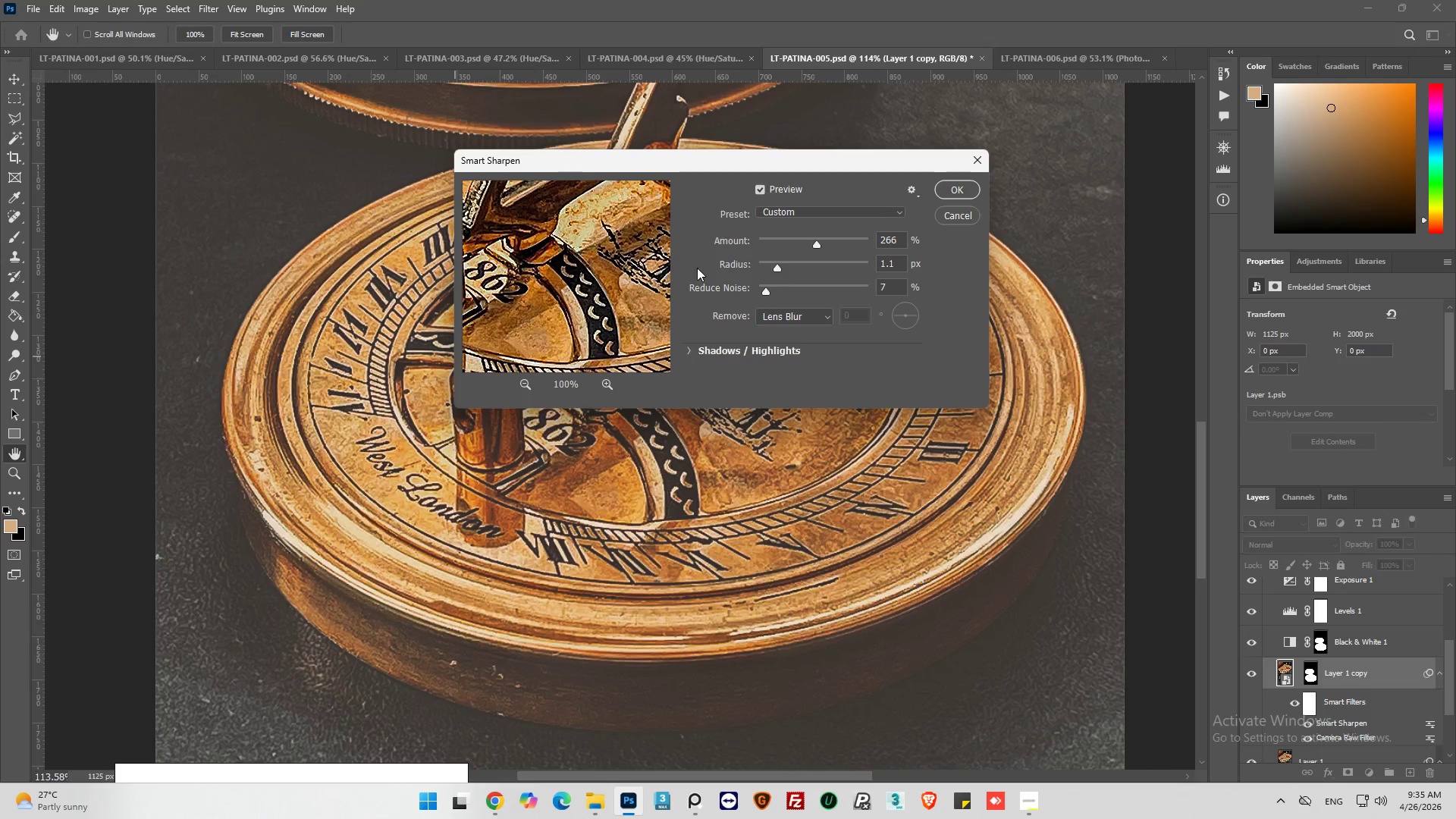 
left_click([764, 186])
 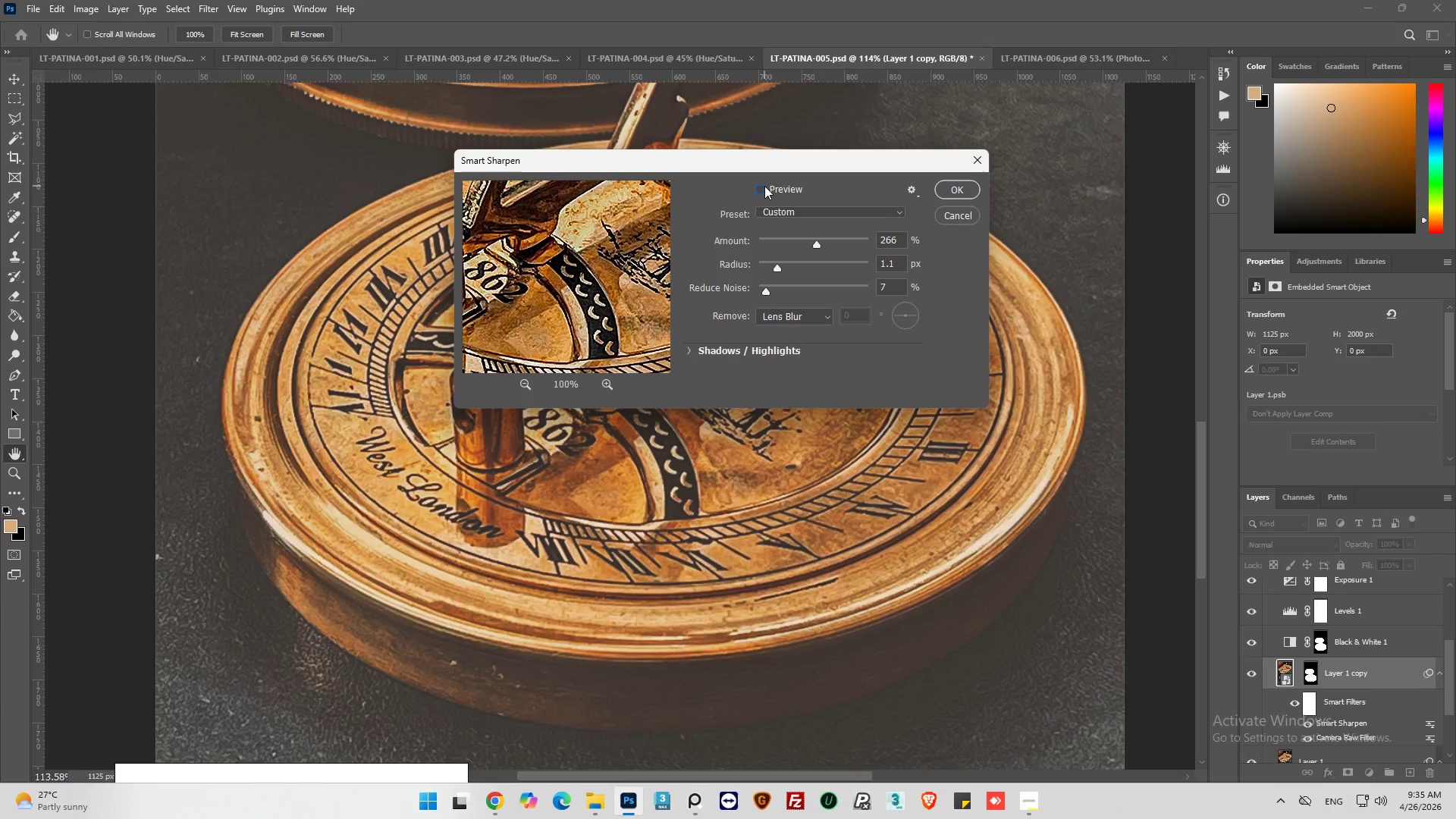 
left_click([764, 186])
 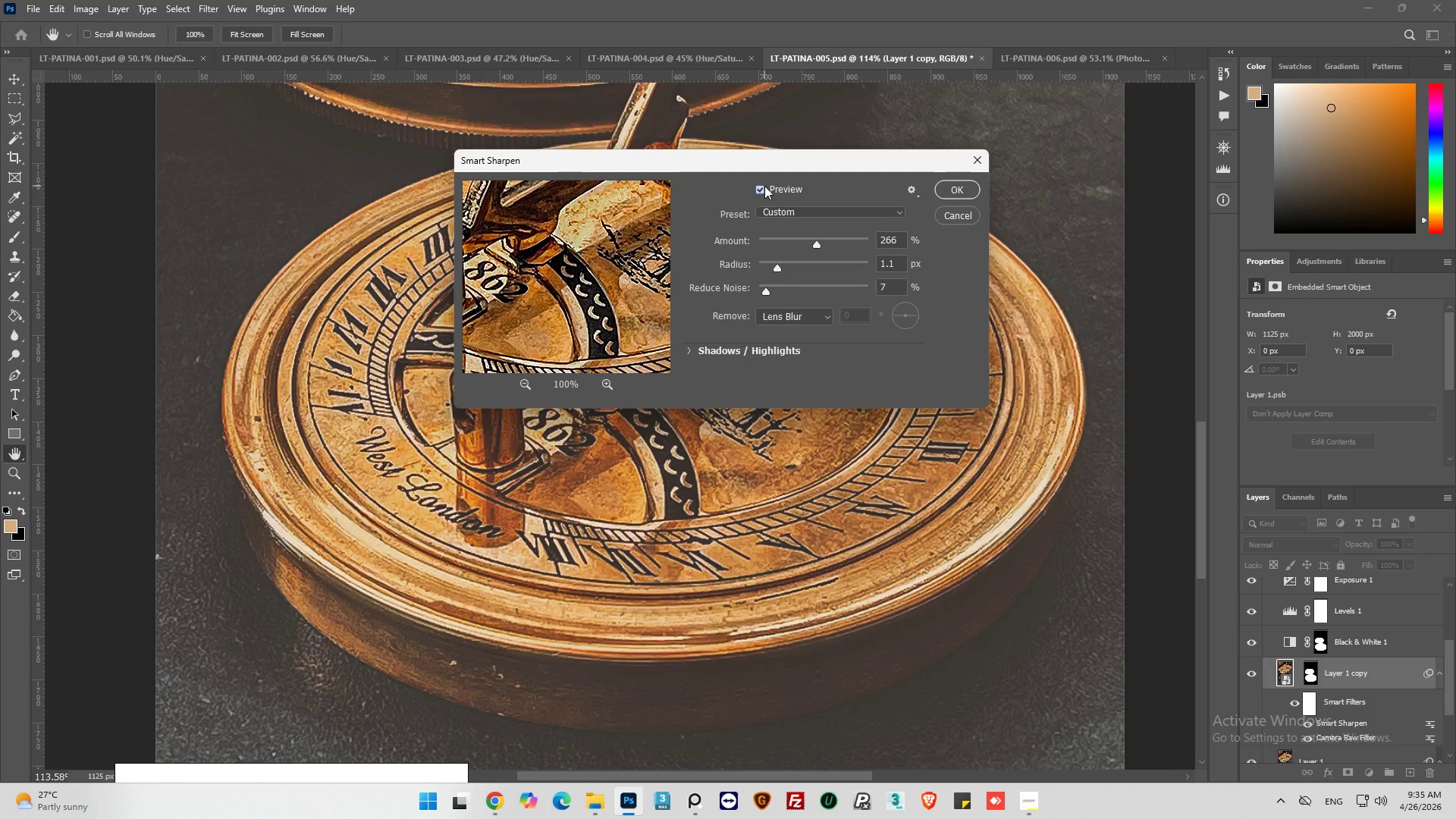 
left_click([764, 186])
 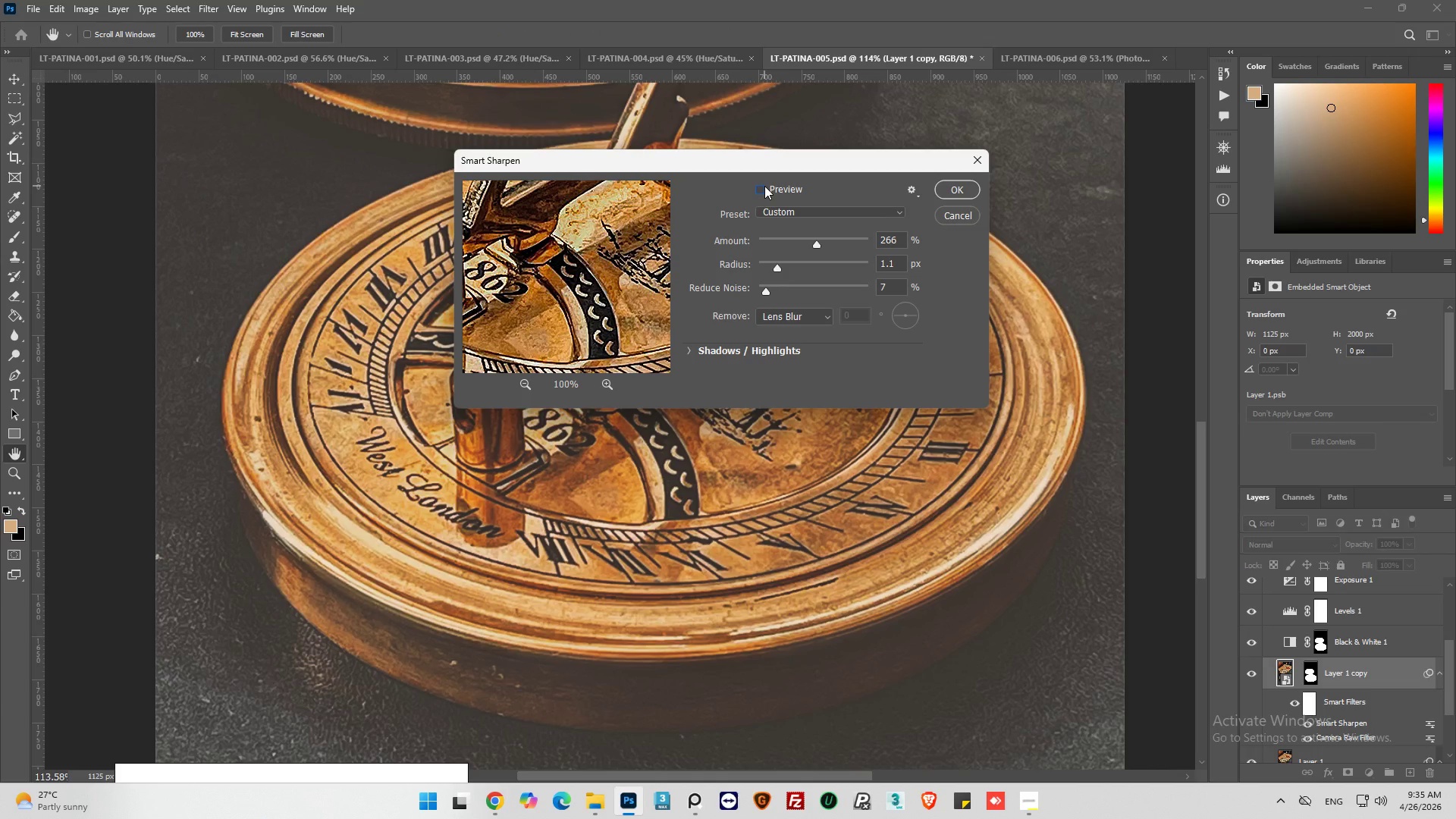 
left_click([764, 186])
 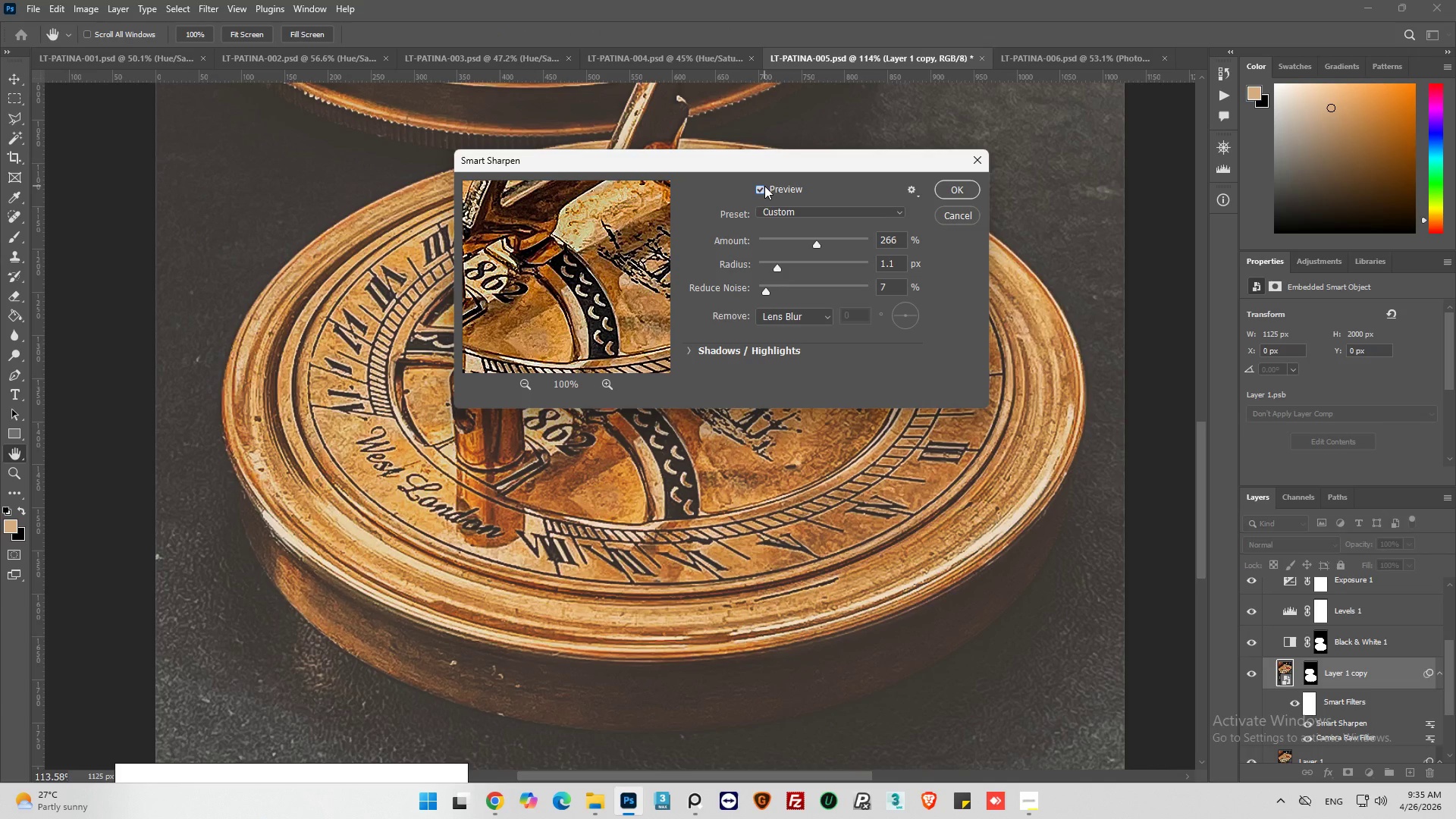 
left_click([764, 186])
 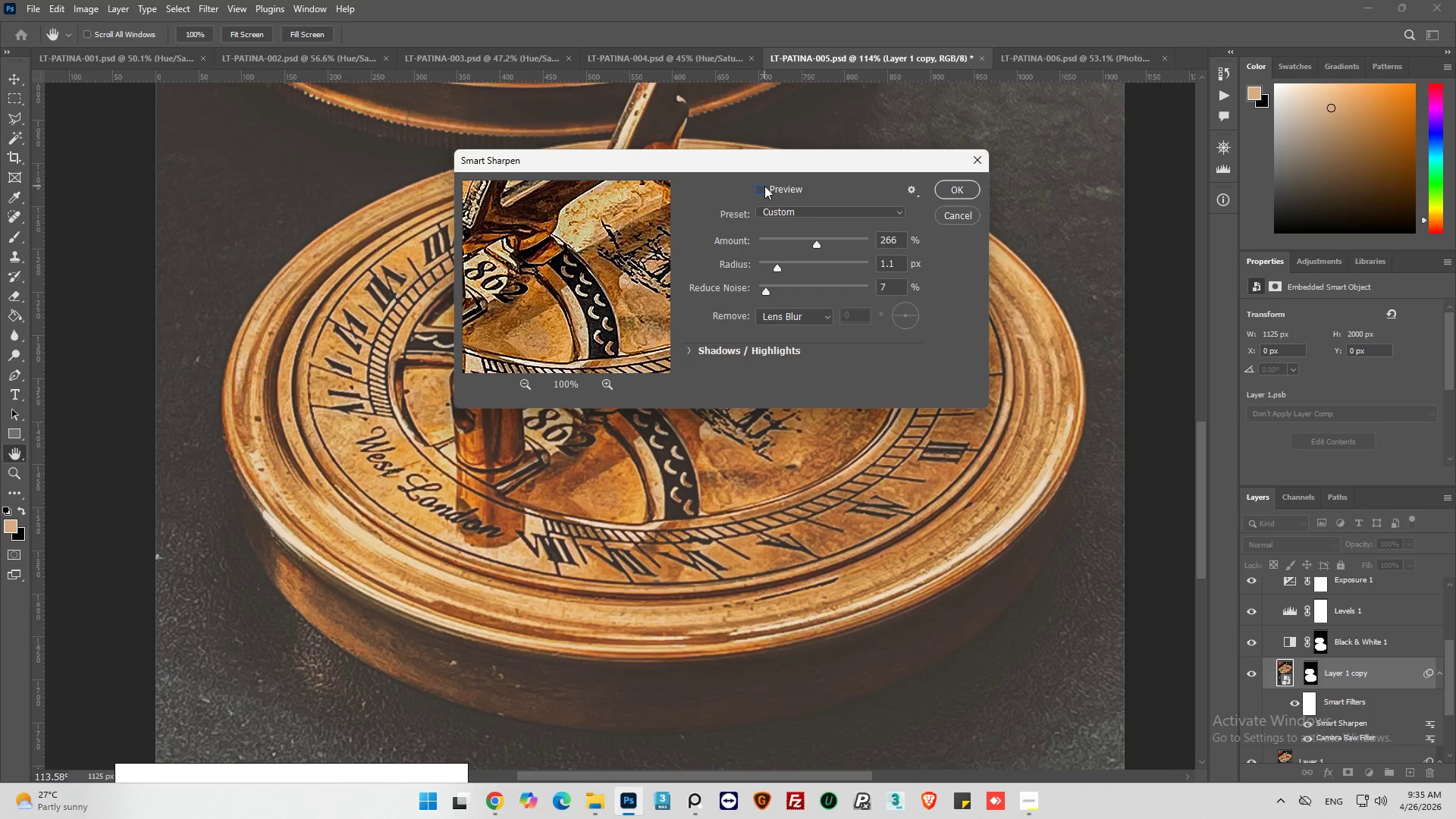 
left_click([764, 186])
 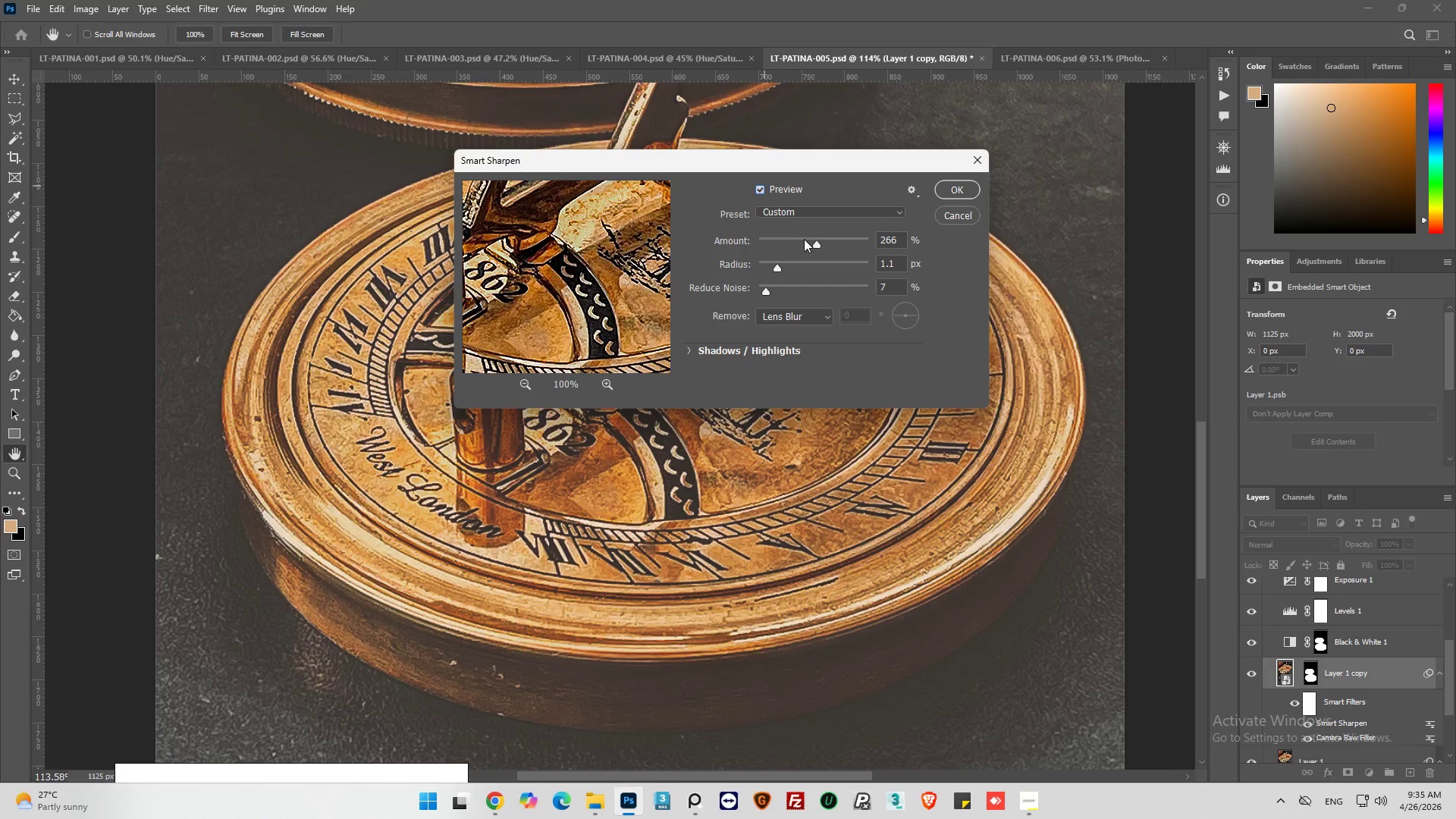 
left_click([804, 240])
 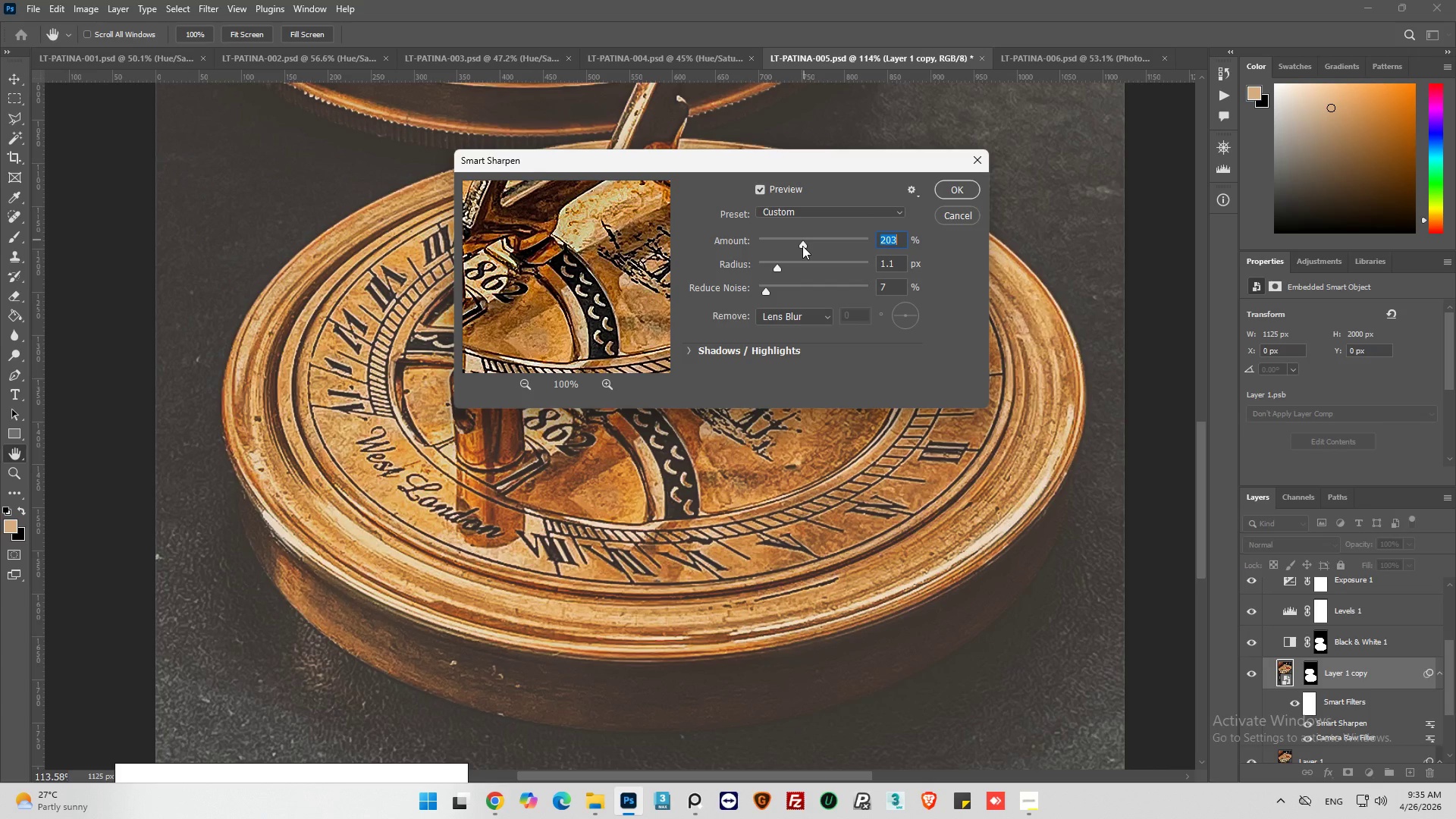 
left_click_drag(start_coordinate=[802, 246], to_coordinate=[789, 250])
 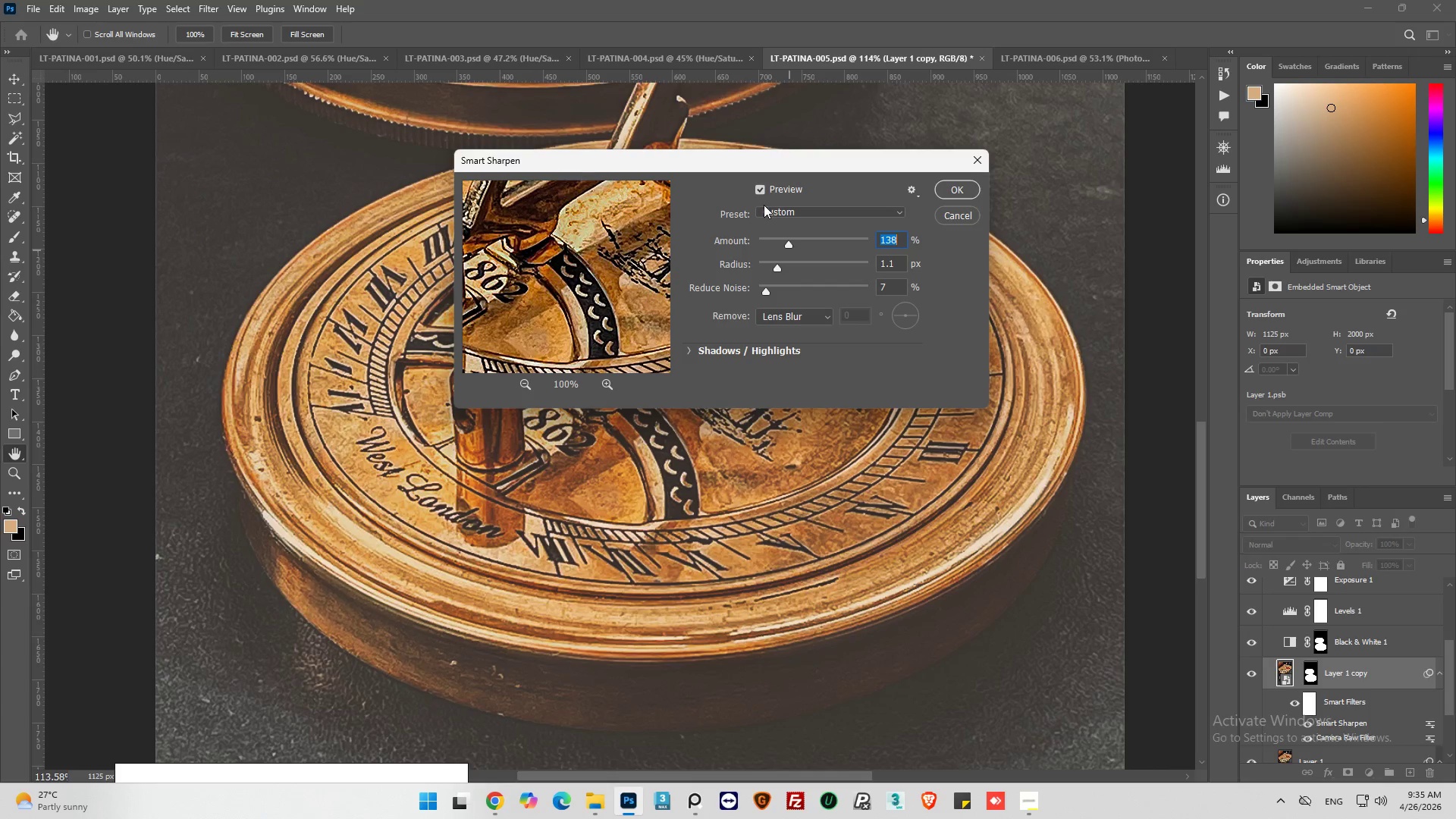 
left_click([760, 192])
 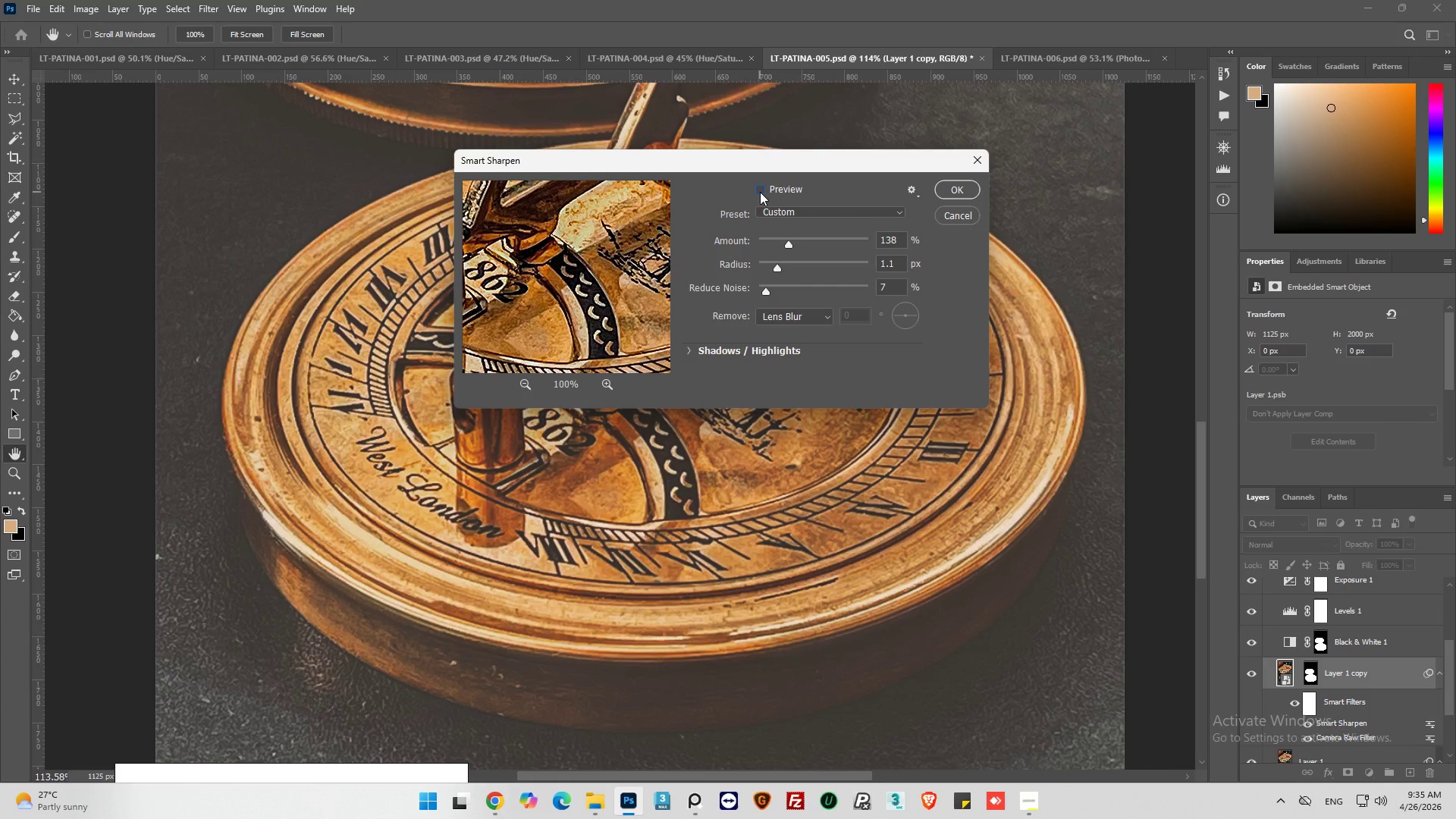 
left_click([760, 192])
 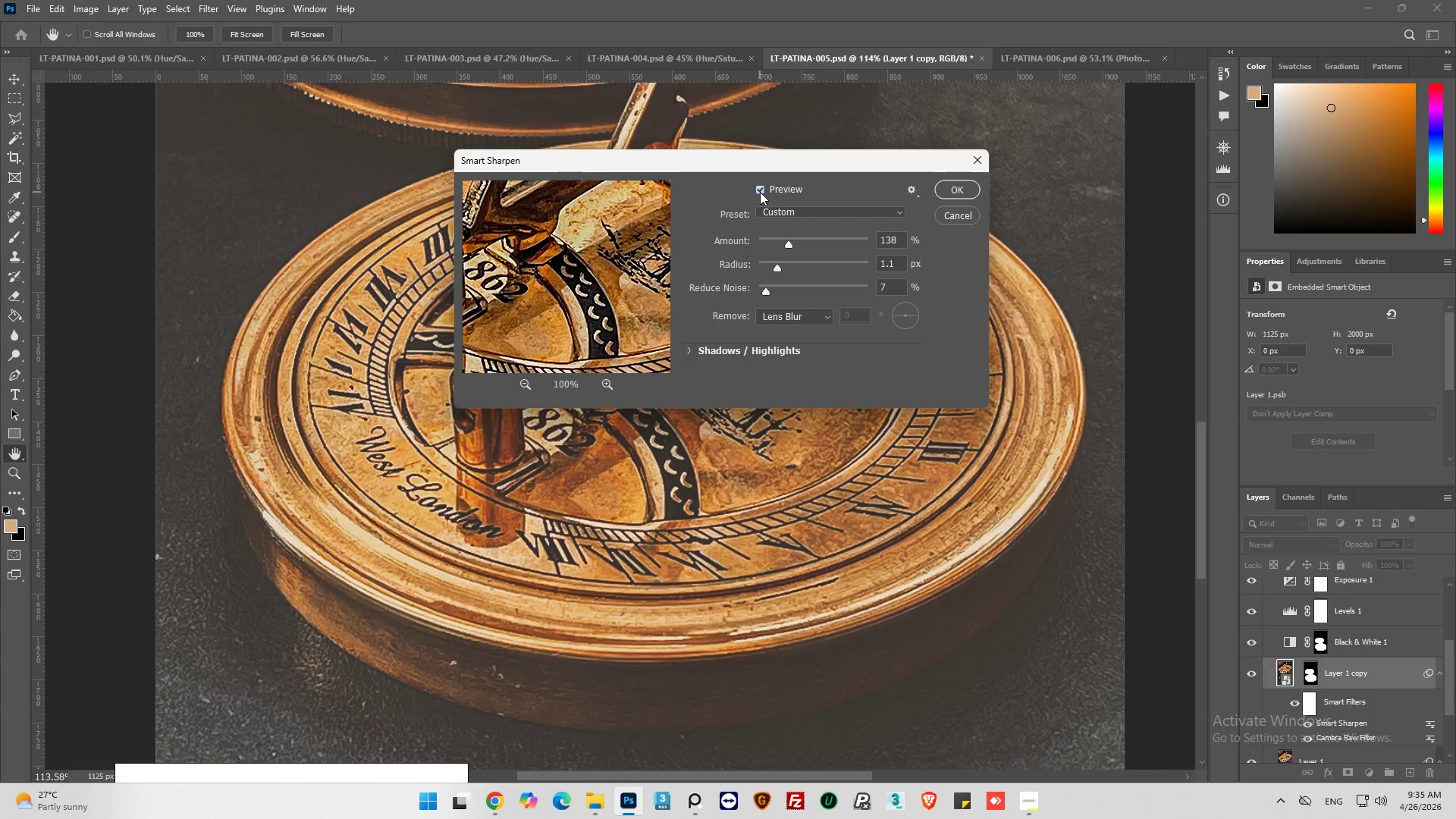 
left_click([760, 192])
 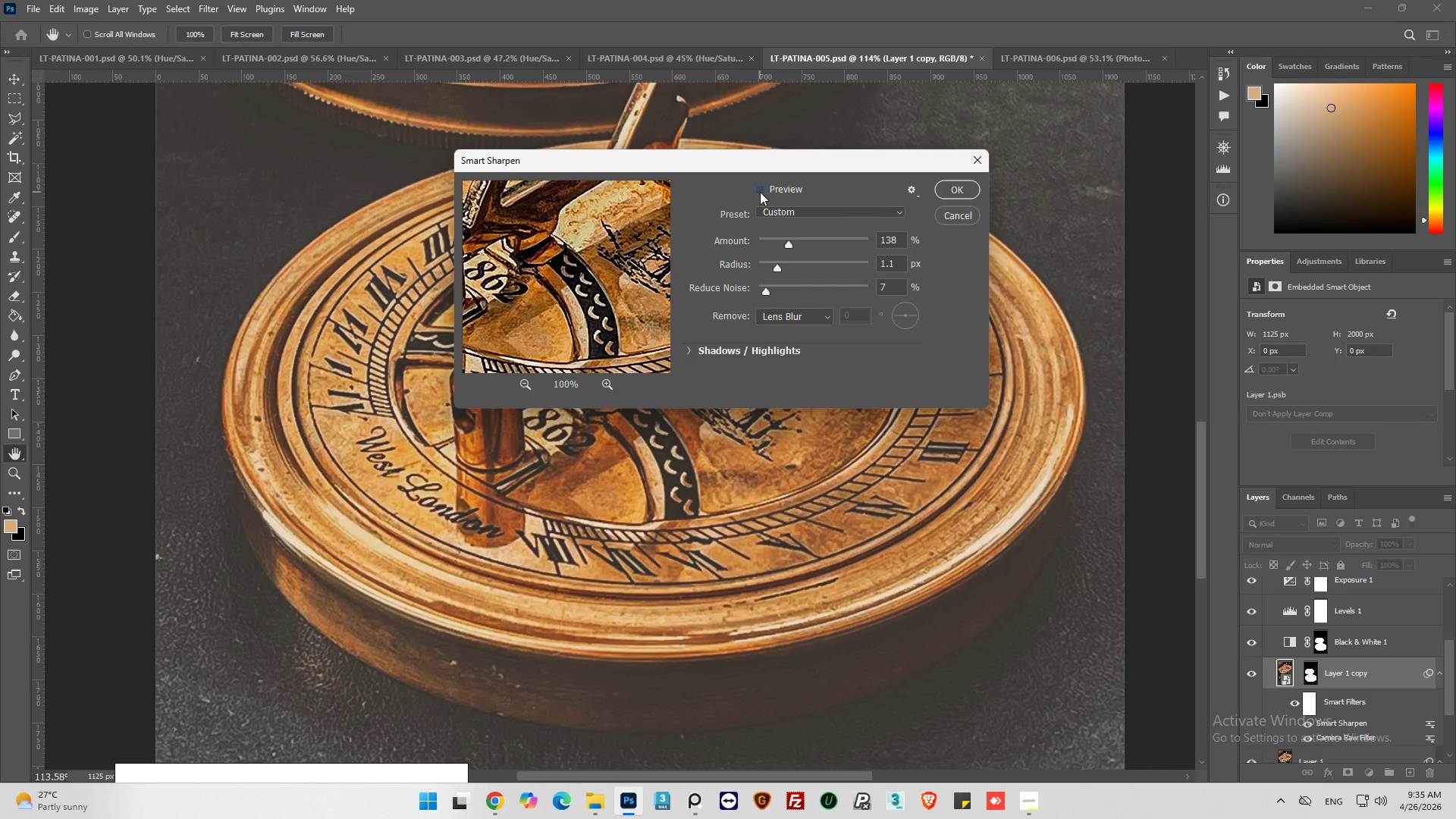 
left_click([760, 192])
 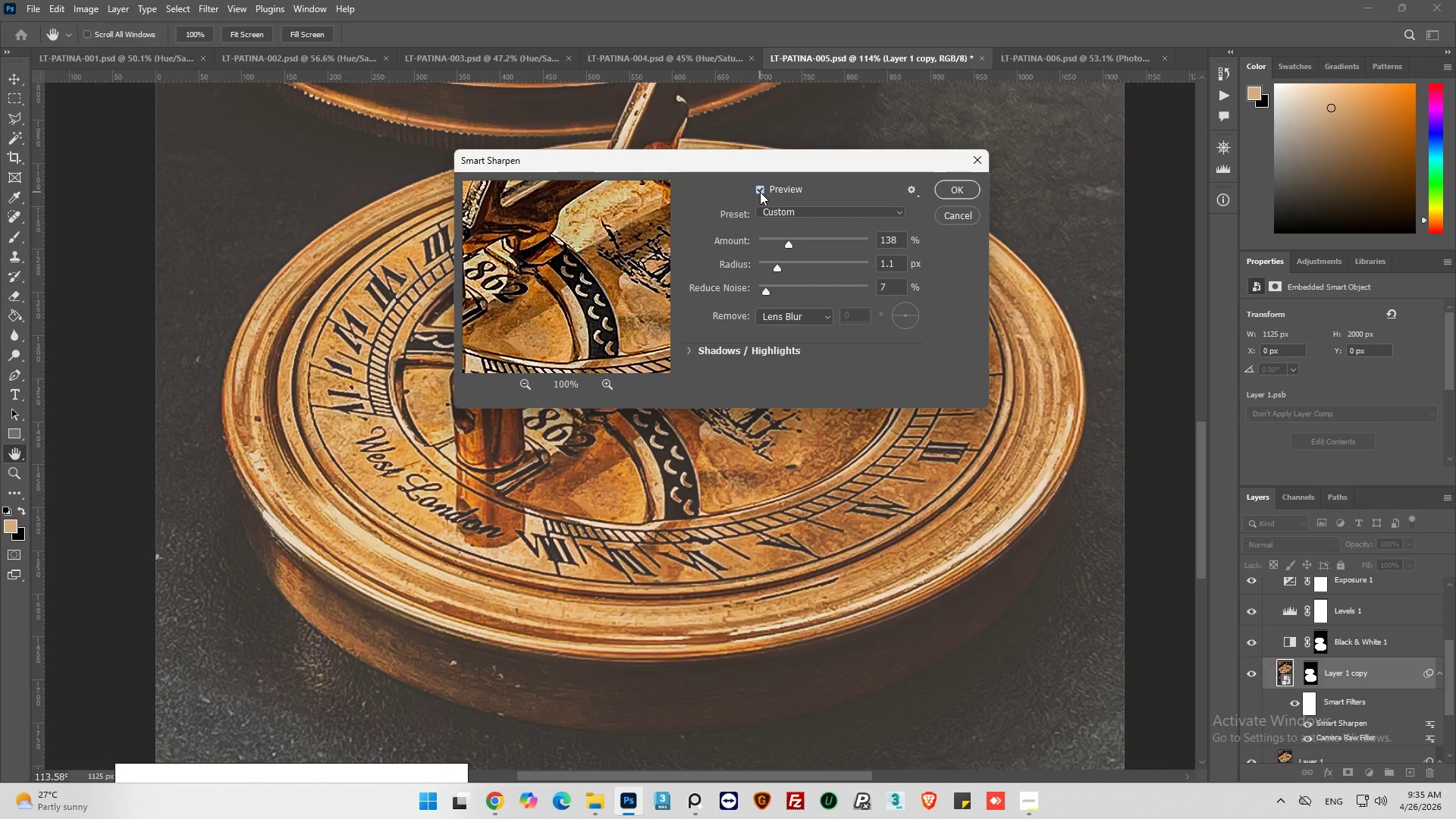 
left_click([760, 192])
 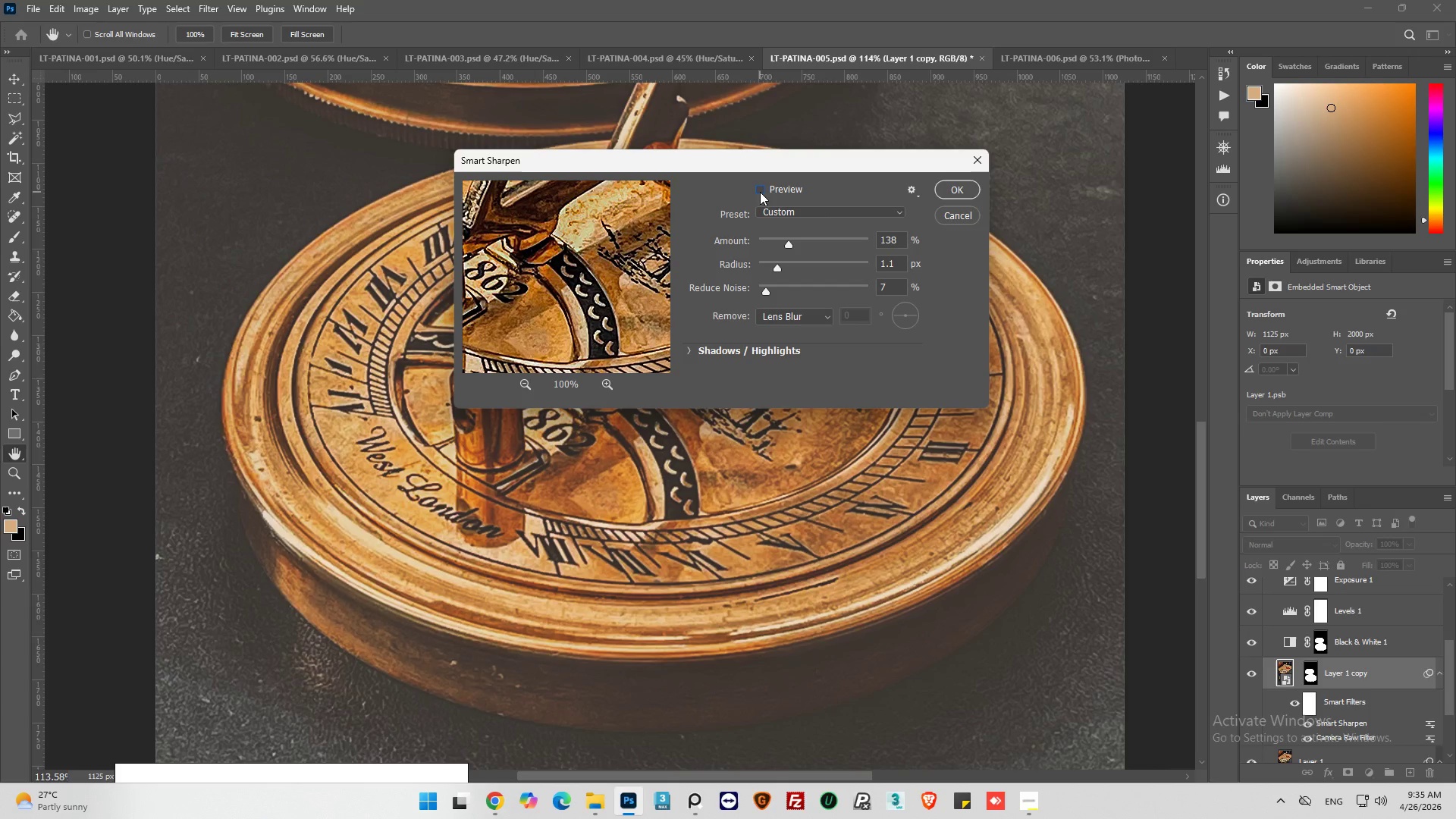 
left_click([760, 192])
 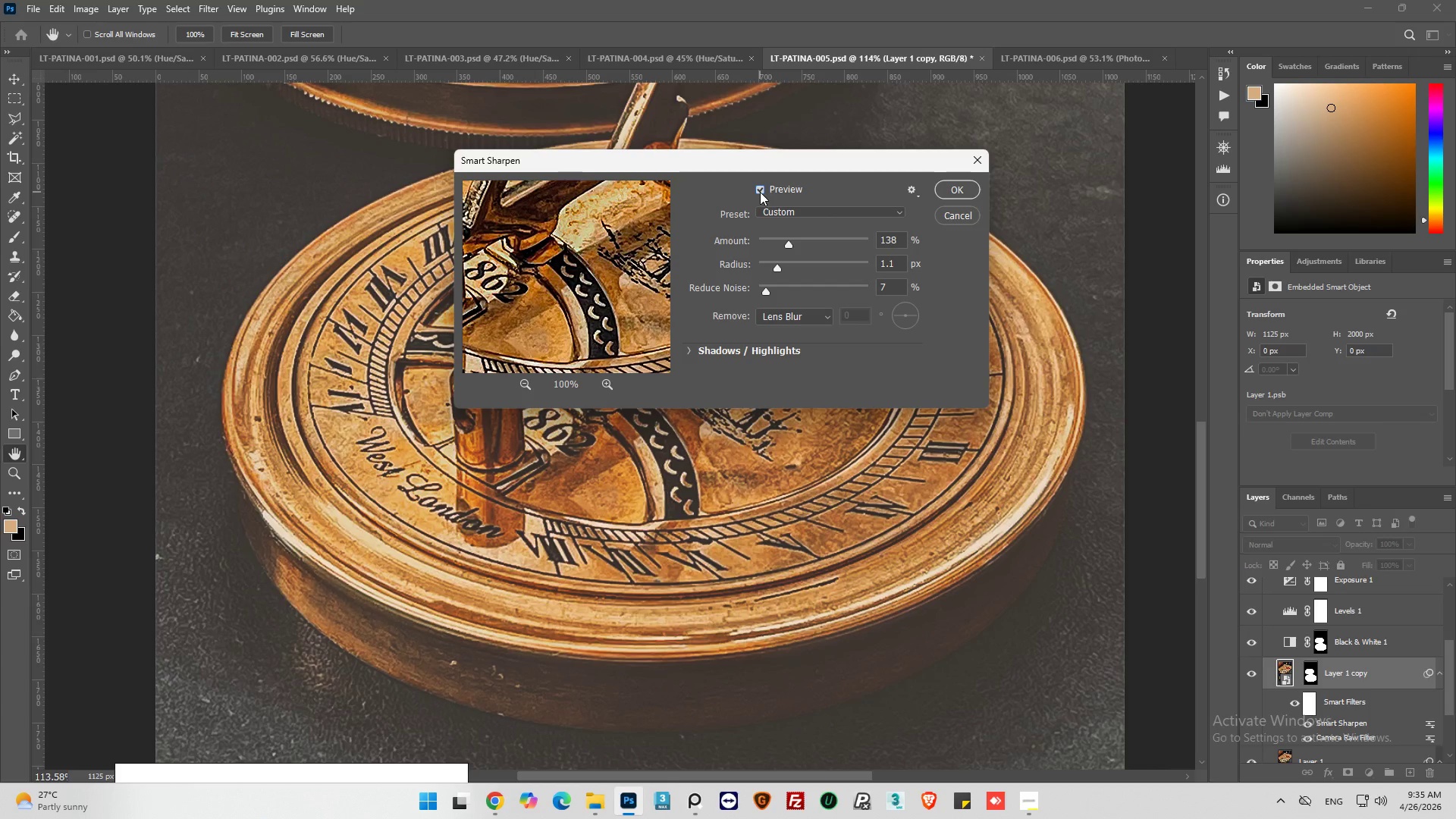 
left_click([954, 197])
 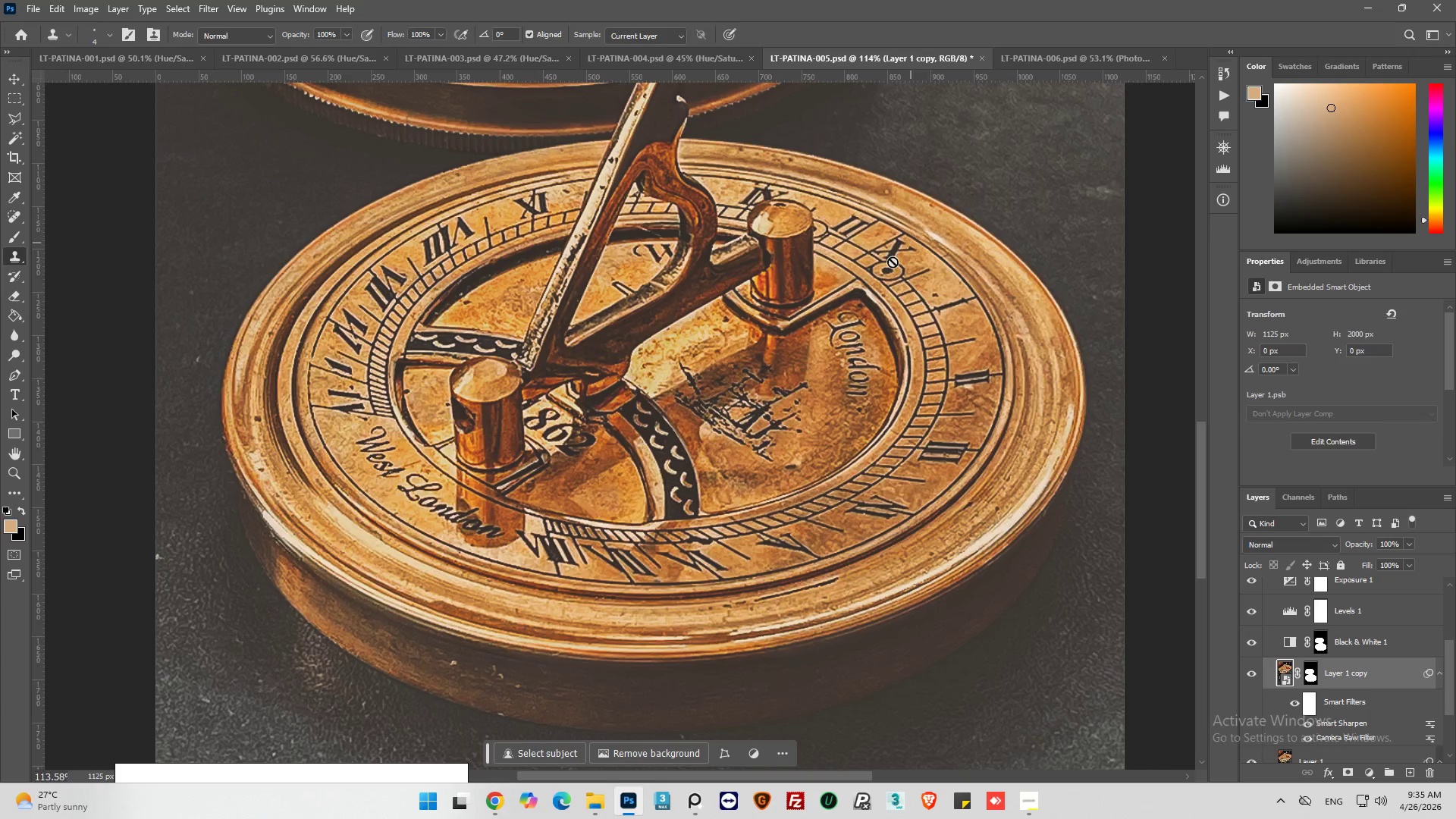 
hold_key(key=AltLeft, duration=0.53)
scroll: coordinate [725, 320], scroll_direction: down, amount: 4.0
 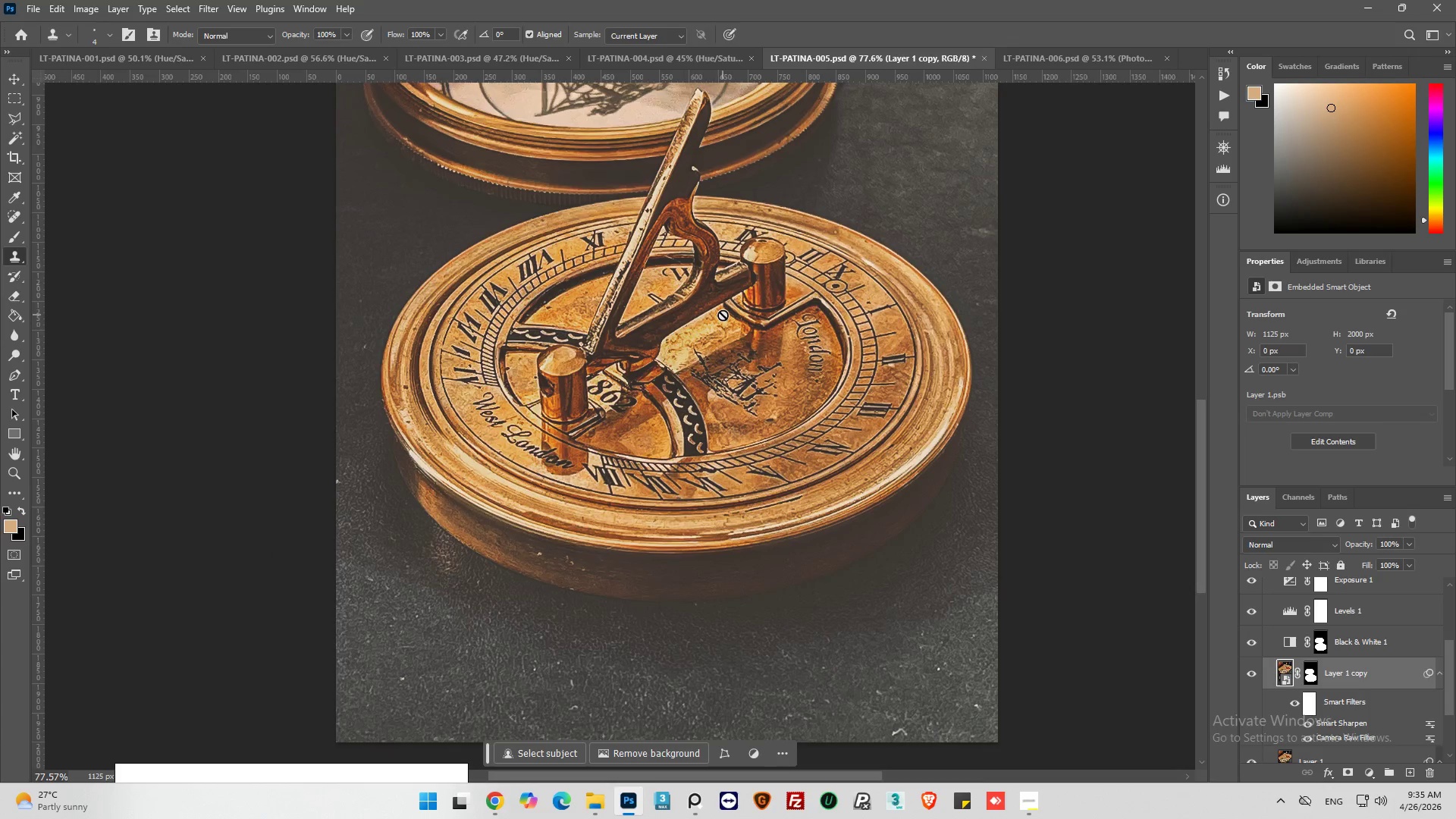 
scroll: coordinate [723, 315], scroll_direction: up, amount: 1.0
 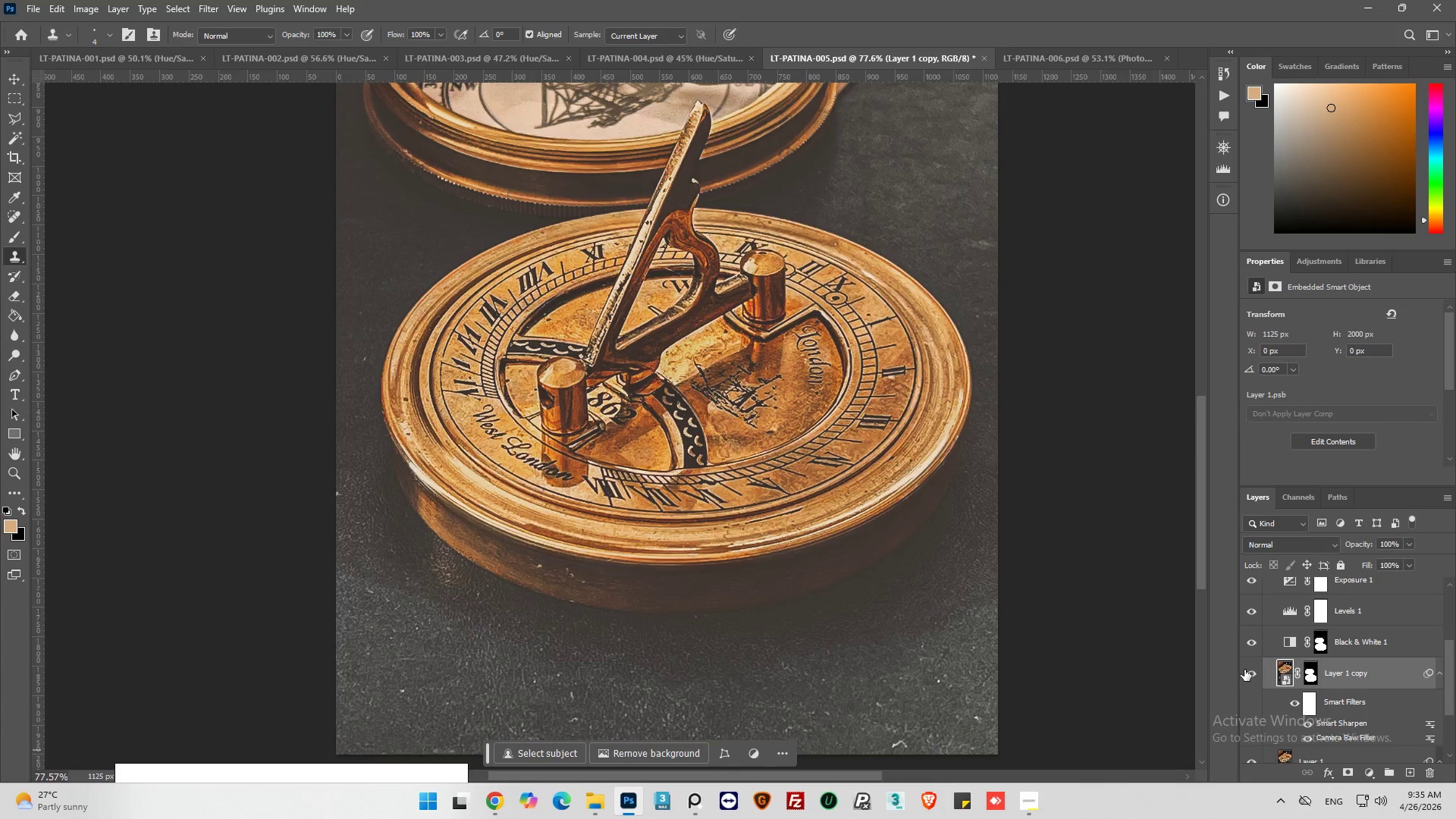 
left_click([1250, 670])
 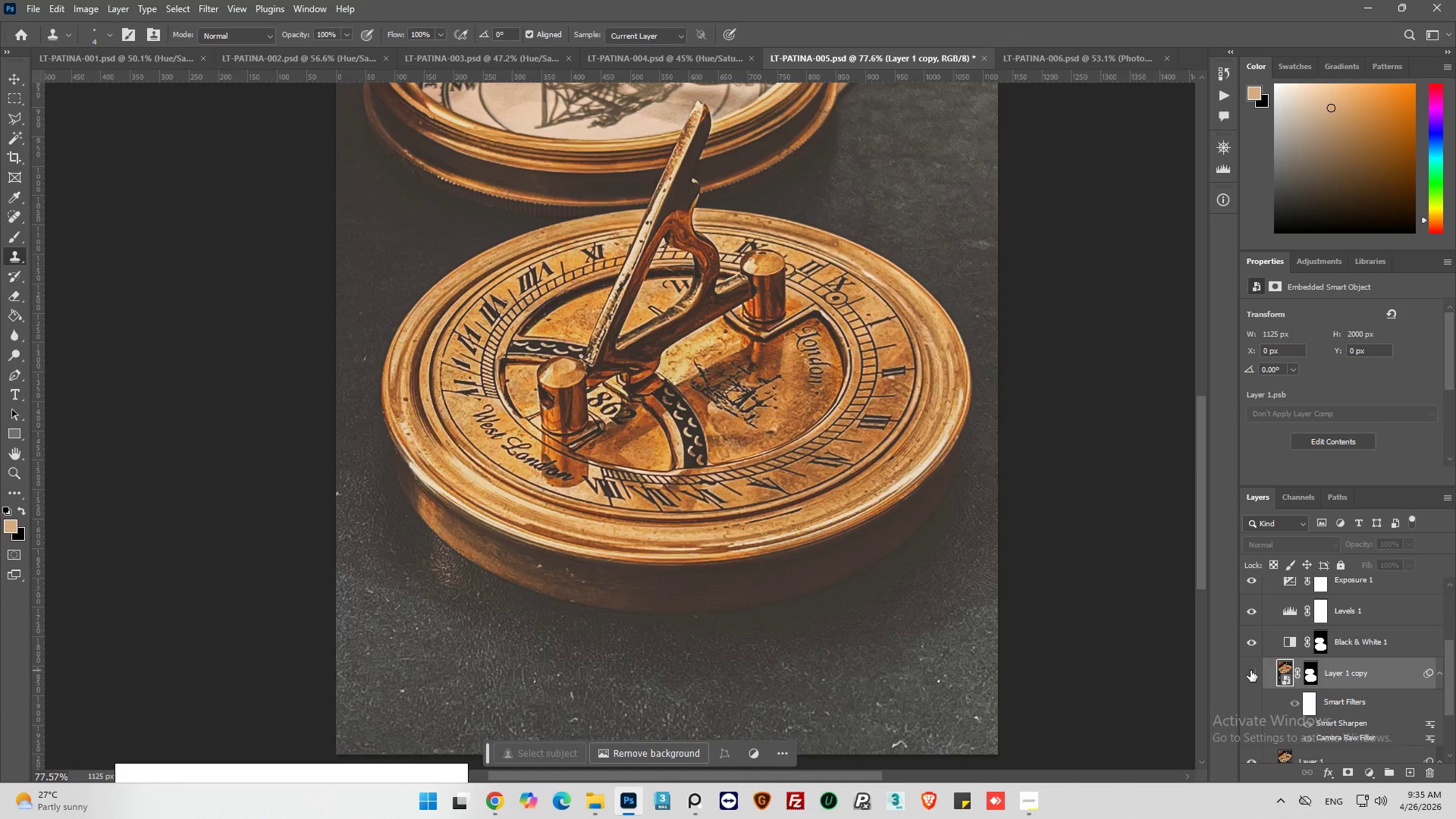 
left_click([1250, 670])
 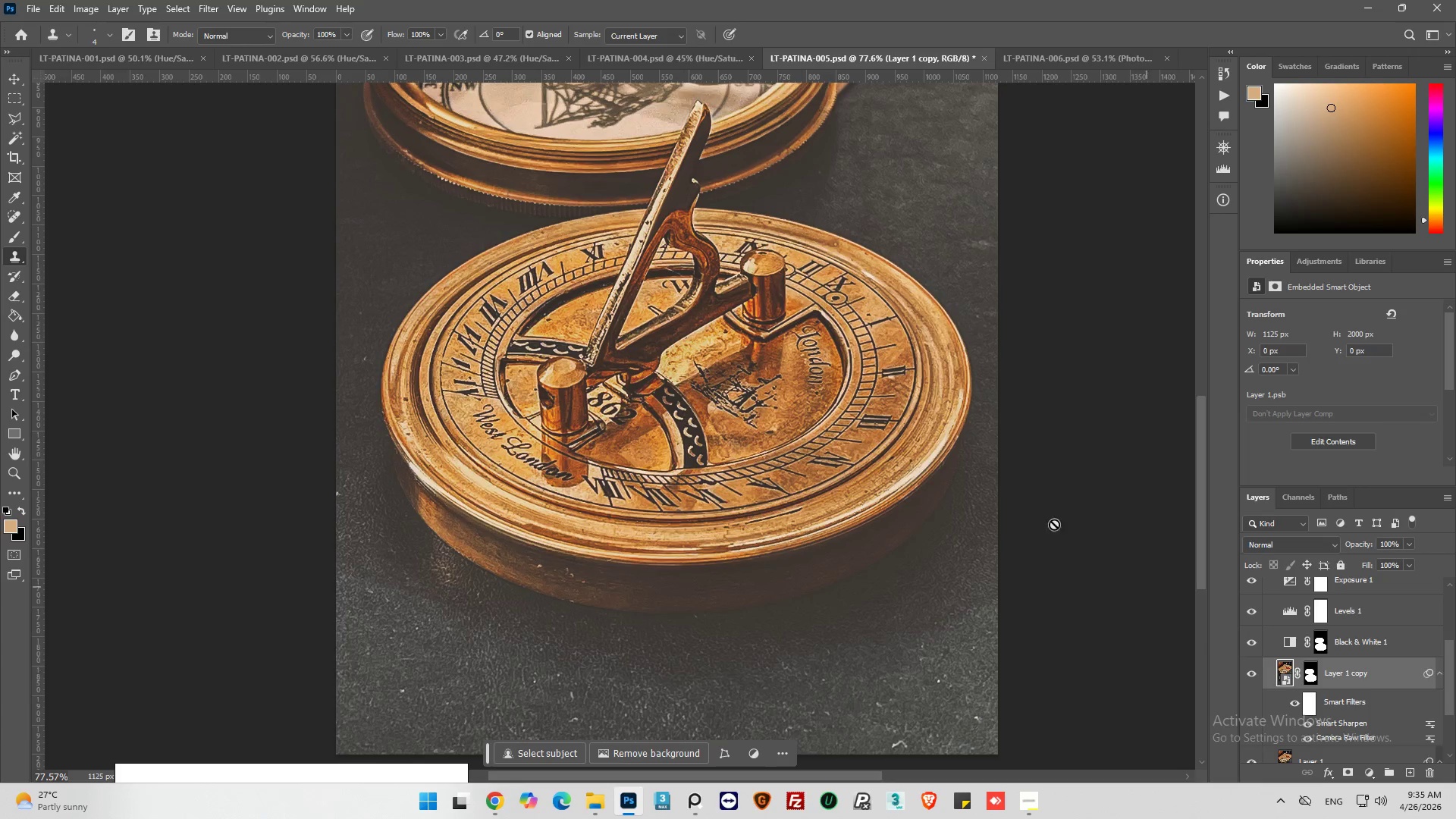 
hold_key(key=AltLeft, duration=0.69)
scroll: coordinate [752, 289], scroll_direction: up, amount: 23.0
 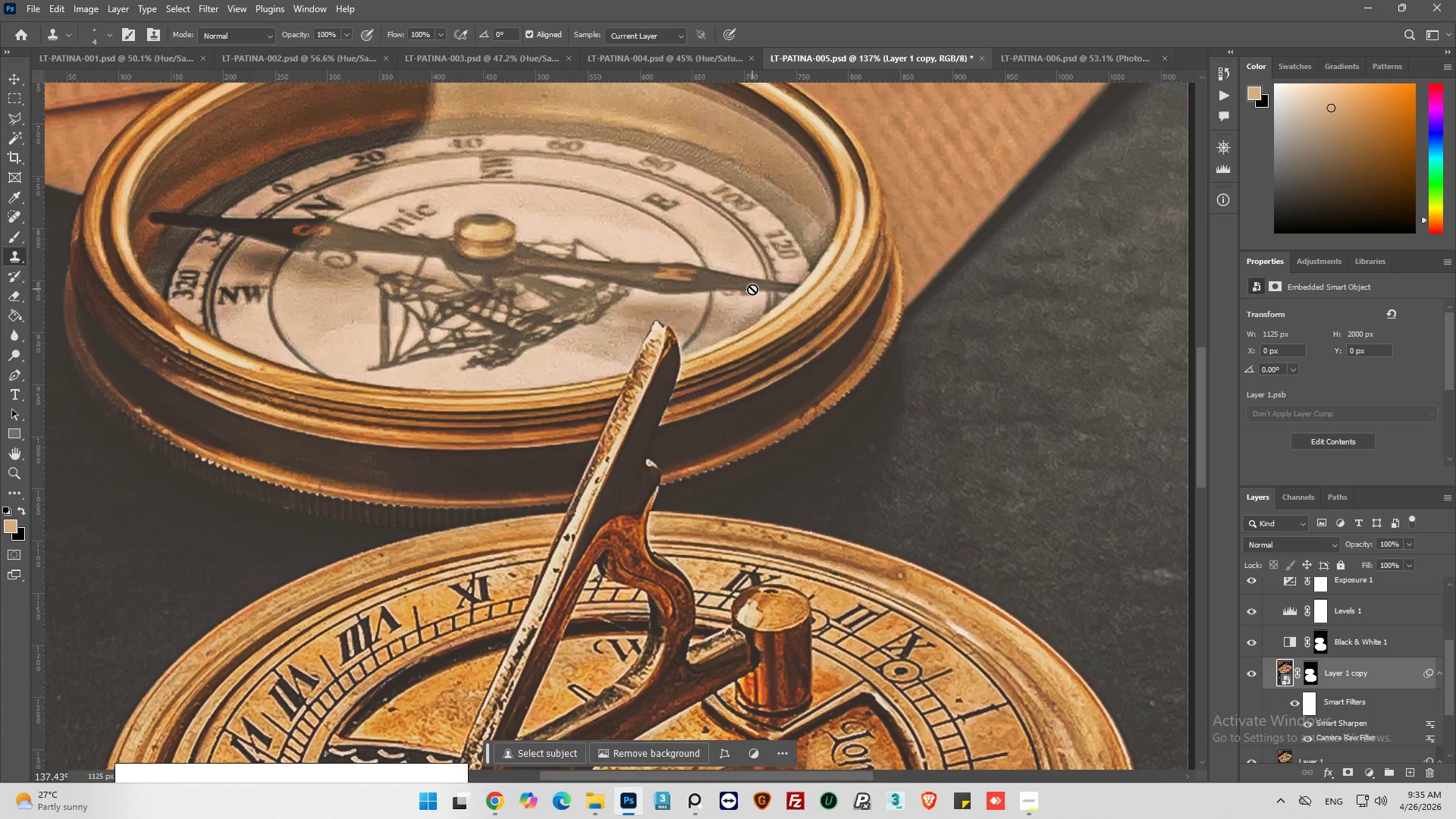 
left_click([1315, 676])
 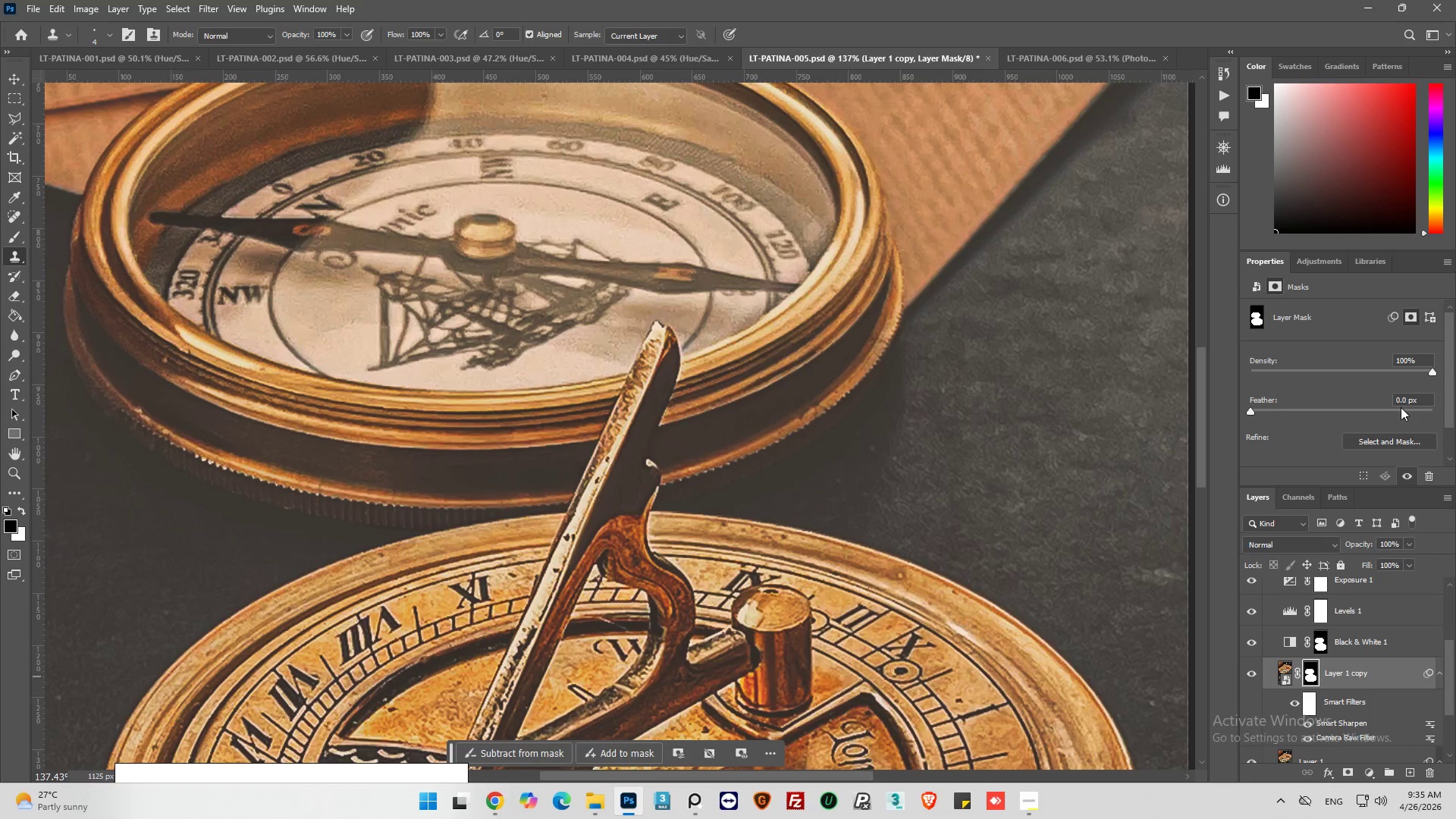 
double_click([1401, 399])
 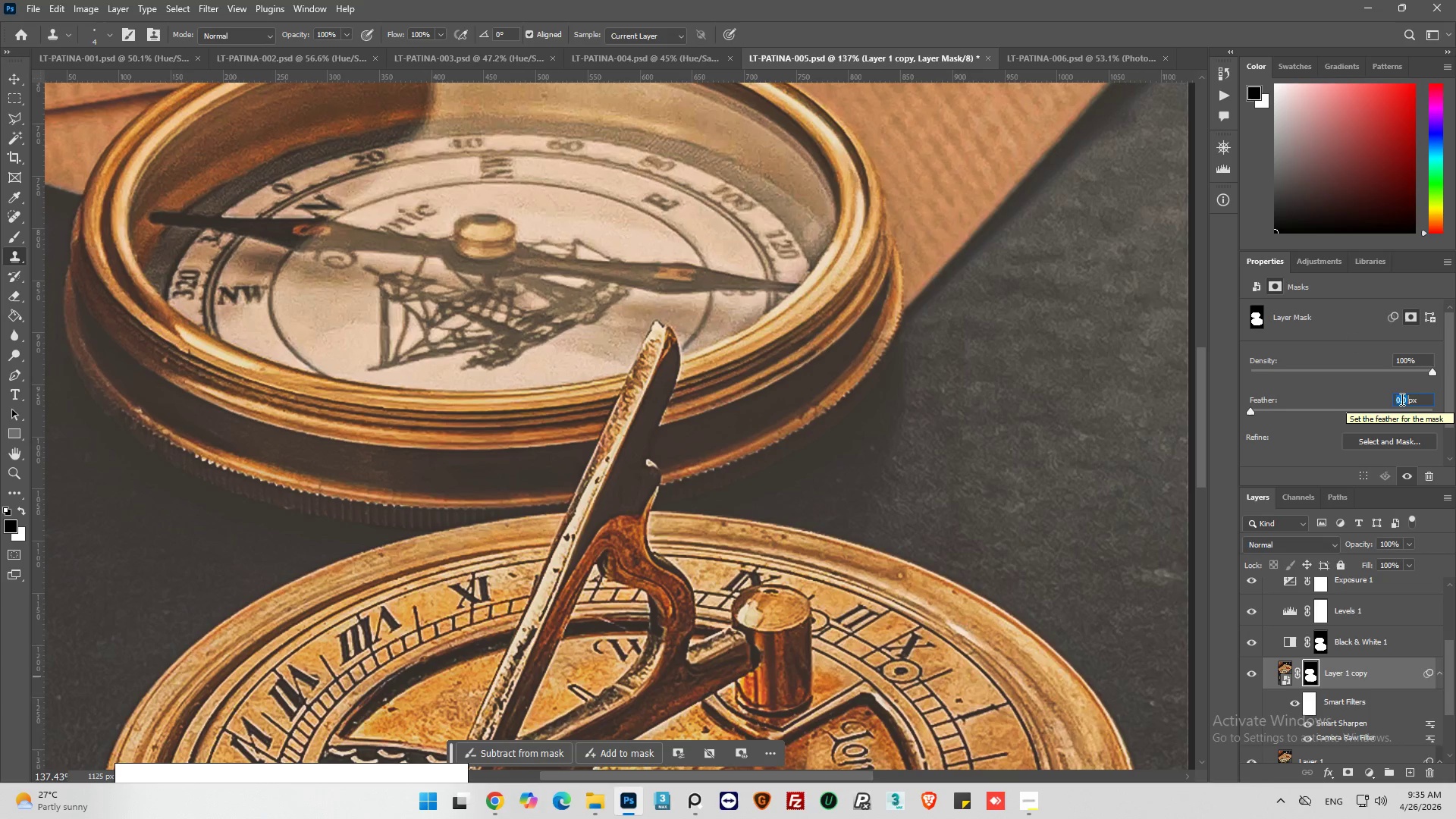 
key(1)
 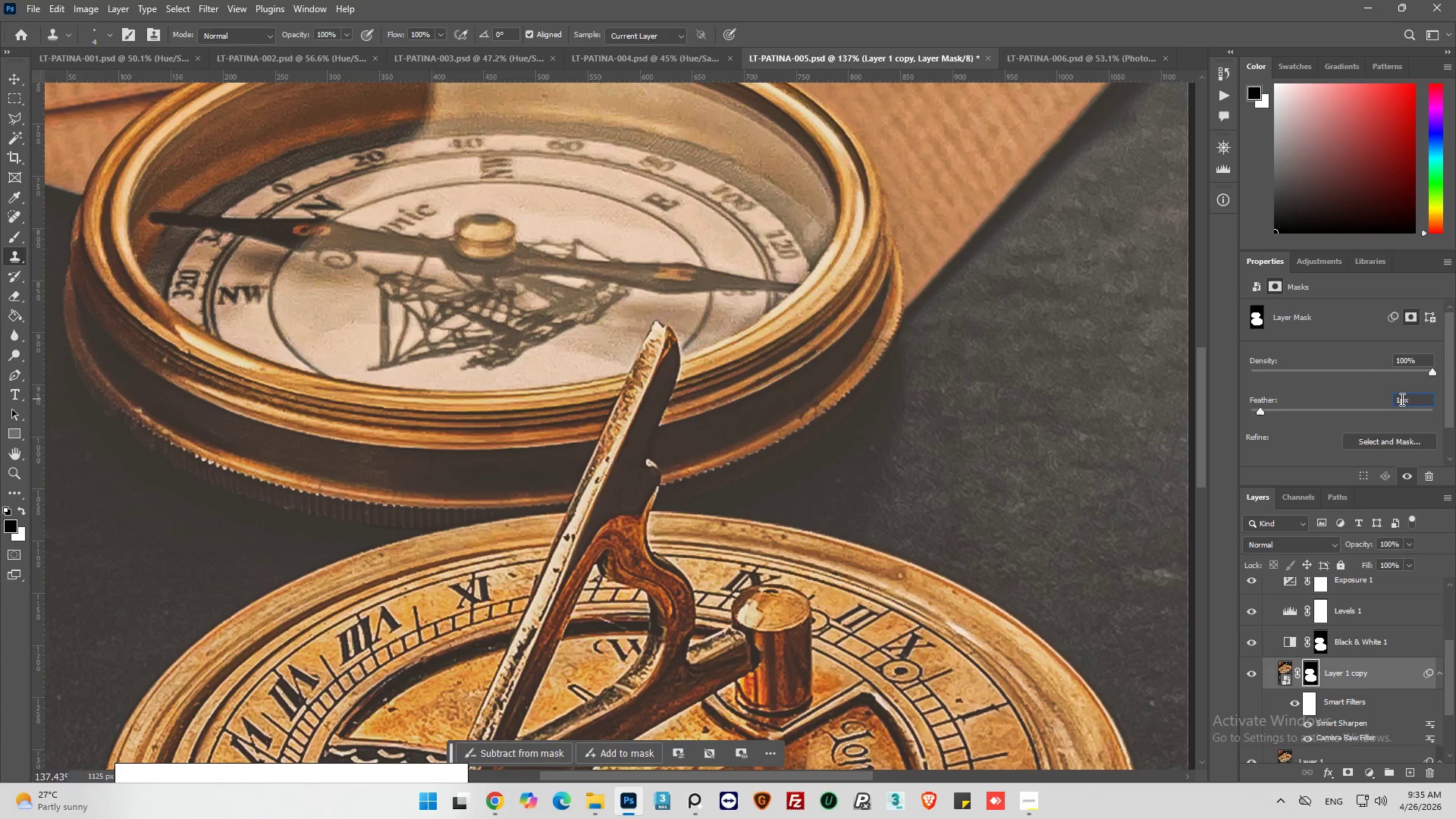 
key(Backspace)
 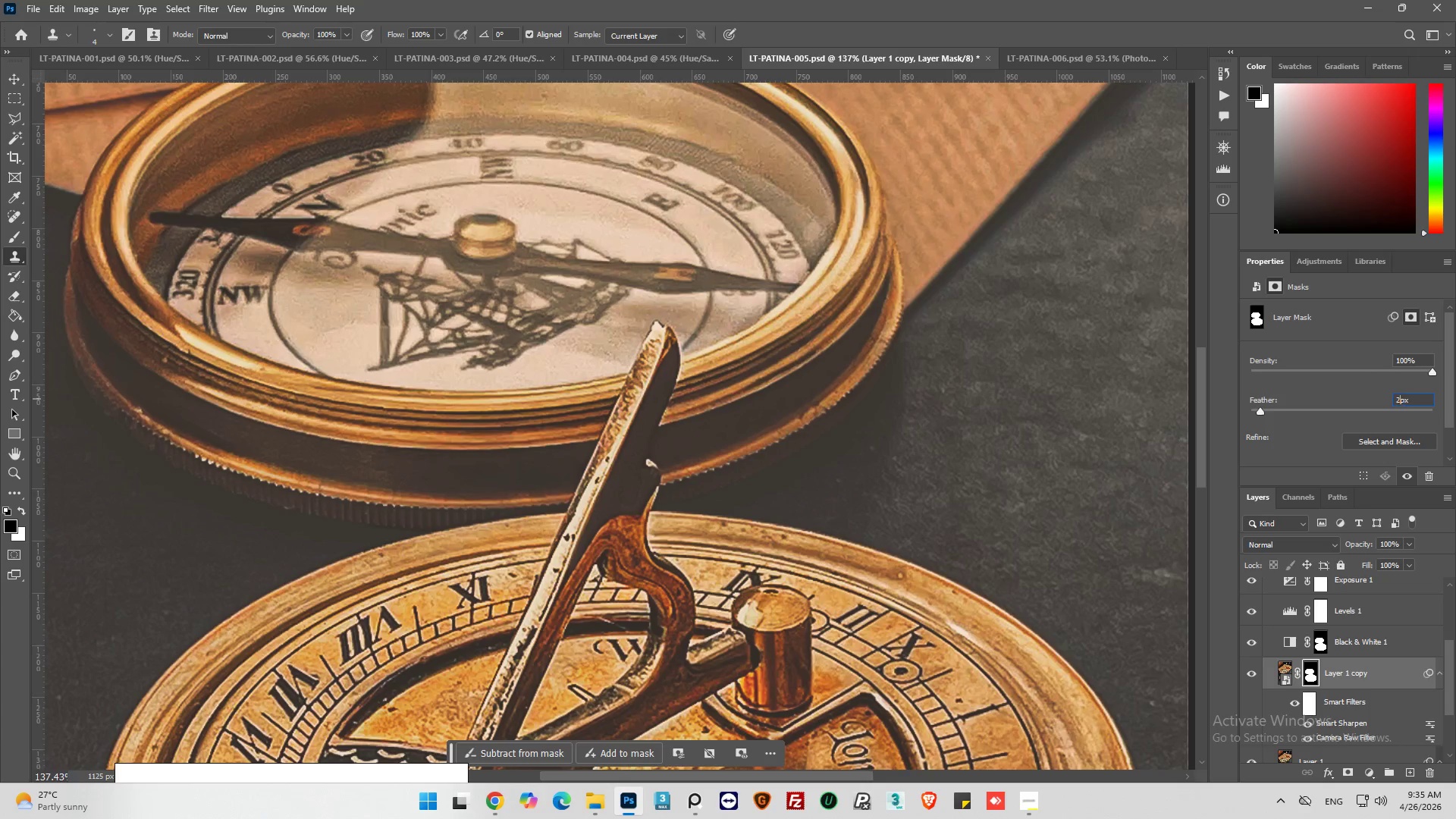 
key(2)
 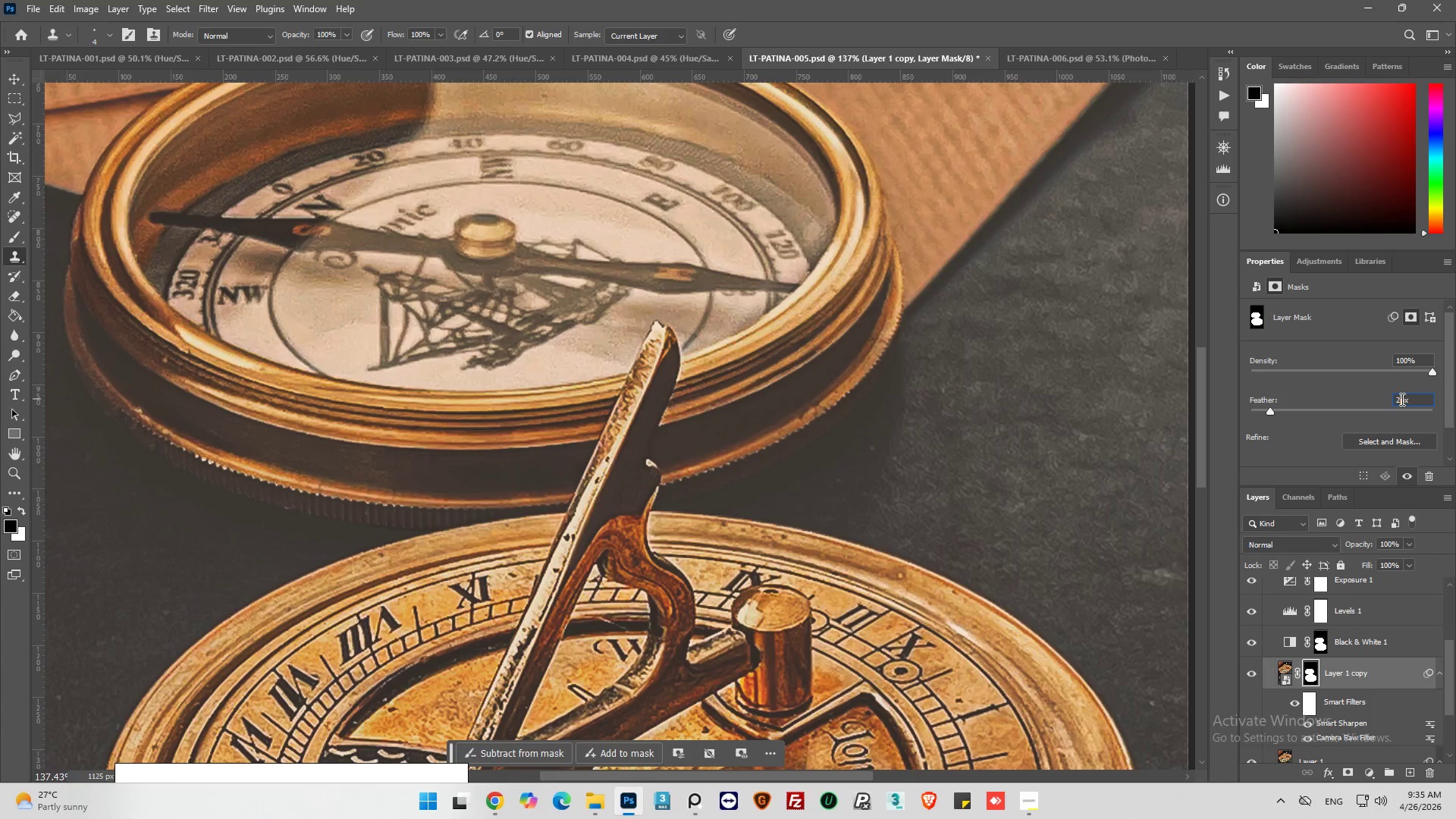 
key(Enter)
 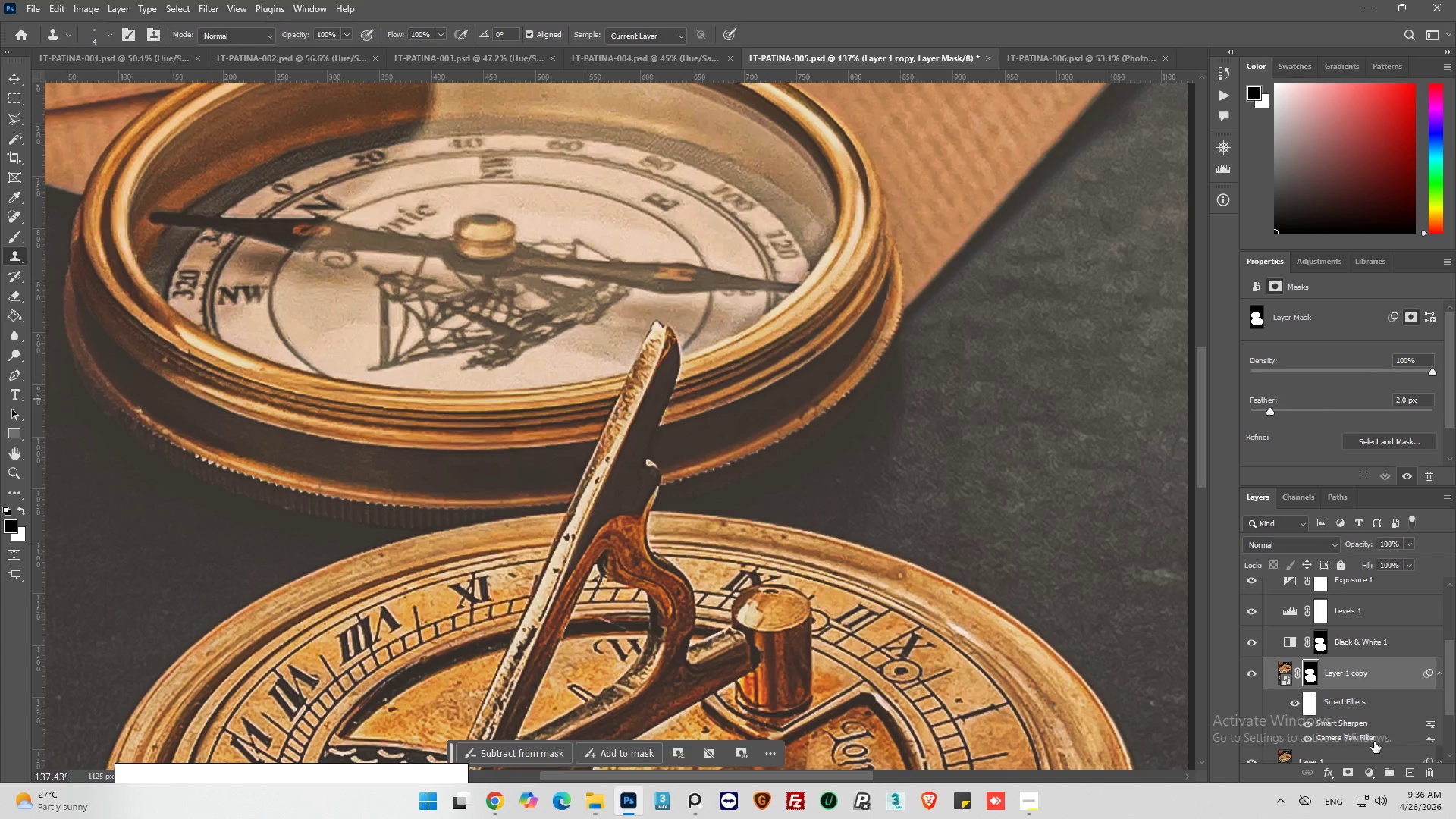 
key(Alt+AltLeft)
 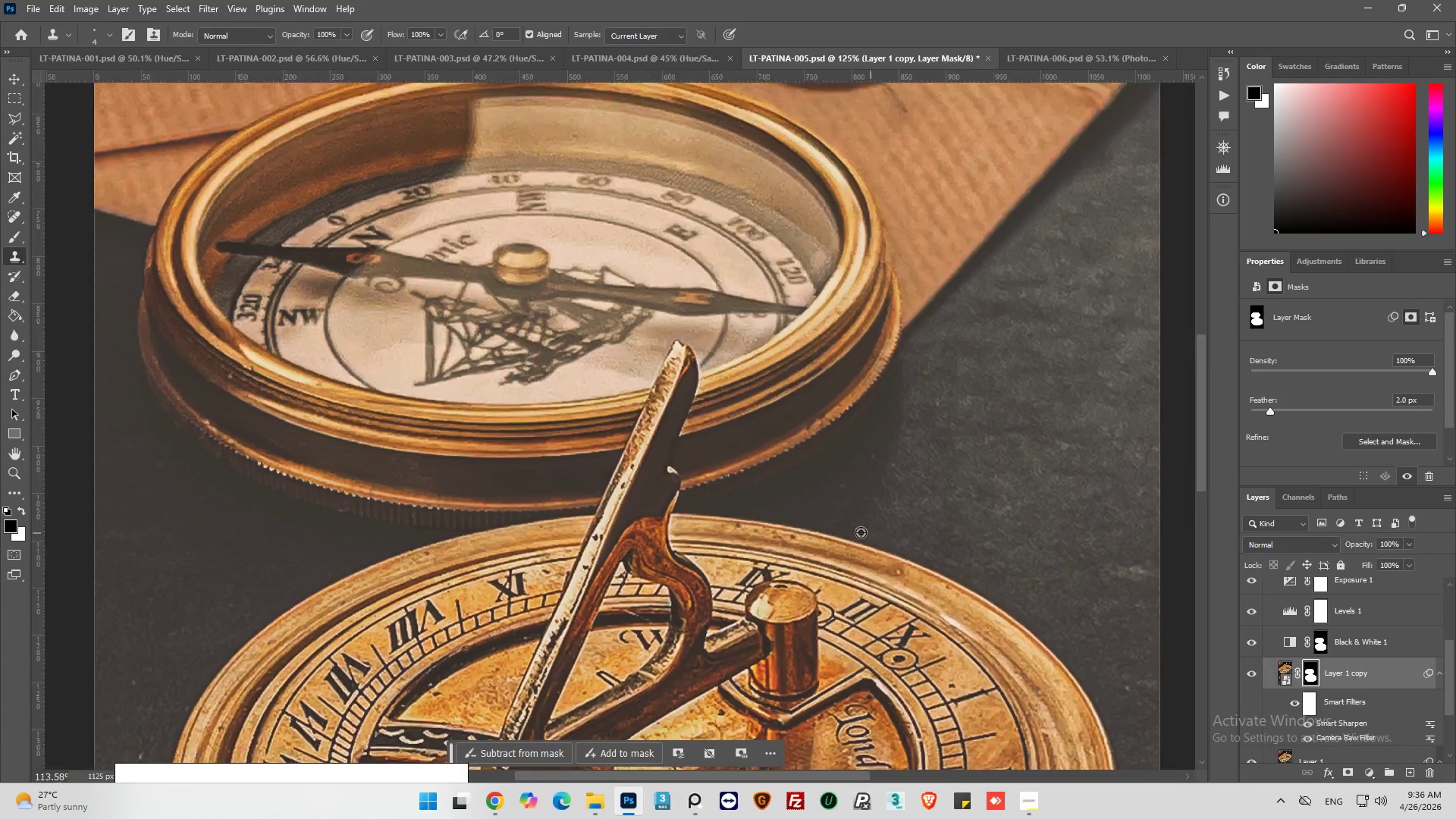 
scroll: coordinate [811, 458], scroll_direction: down, amount: 16.0
 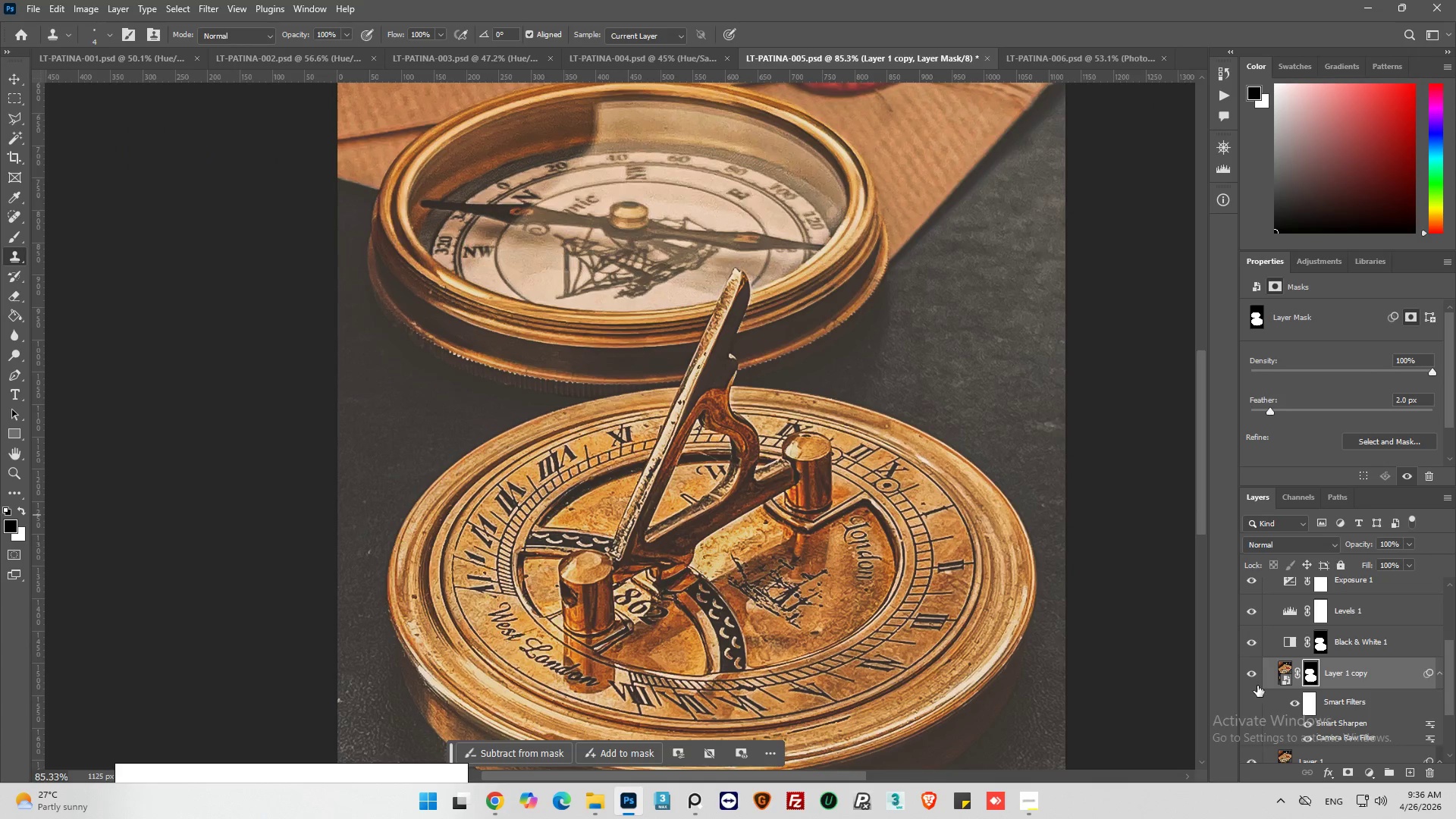 
left_click([1256, 680])
 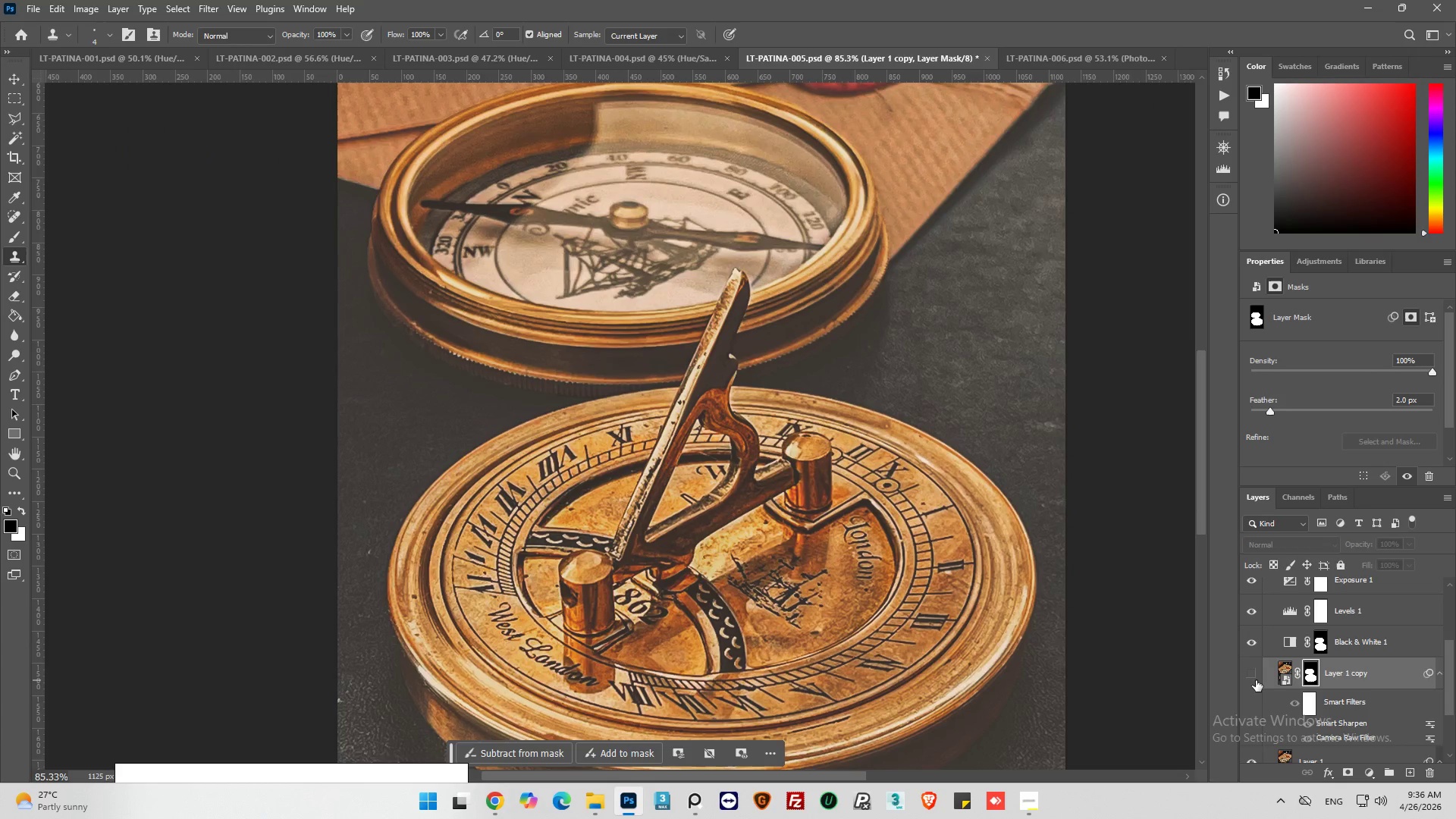 
left_click([1256, 680])
 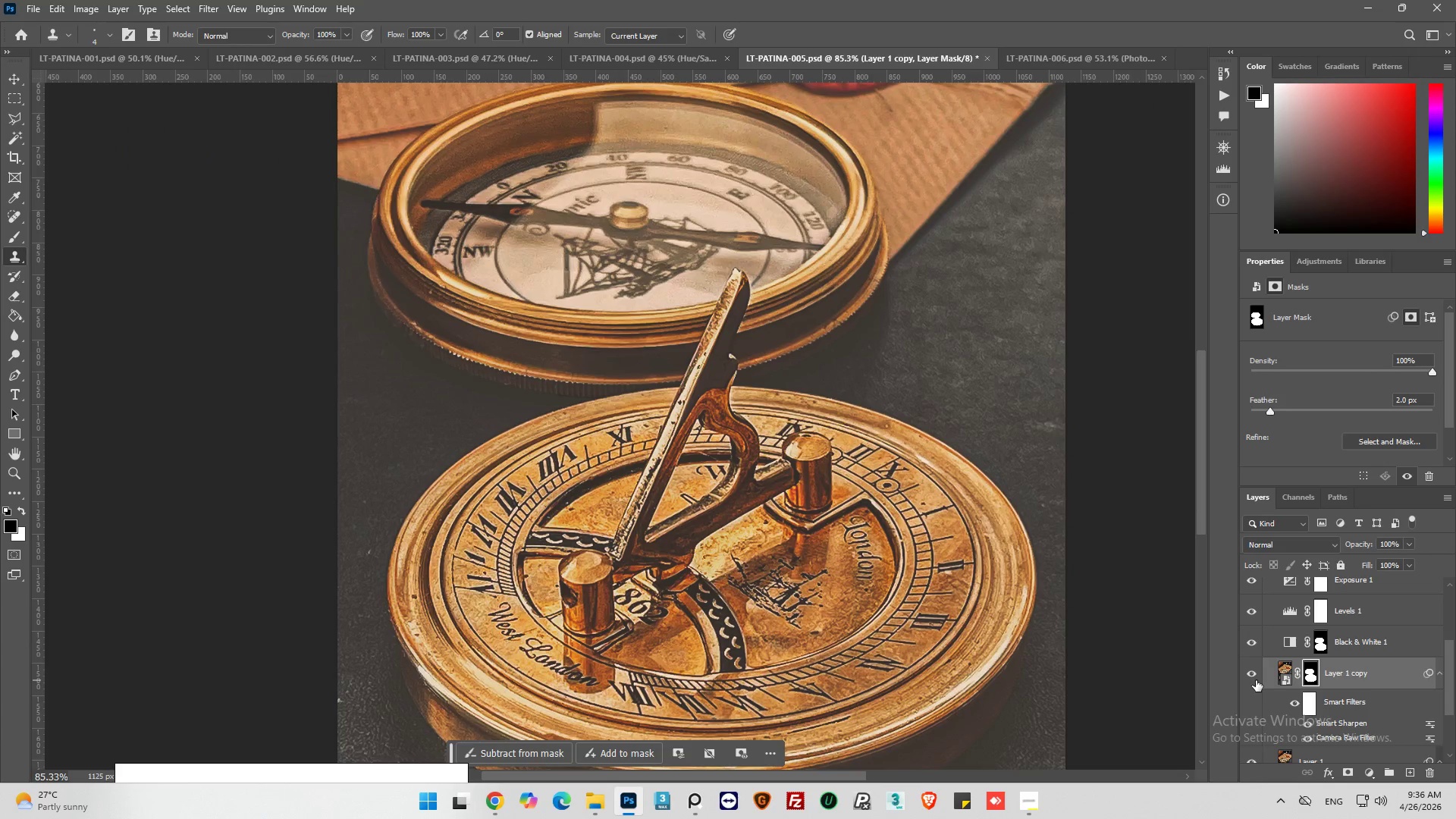 
left_click([1256, 680])
 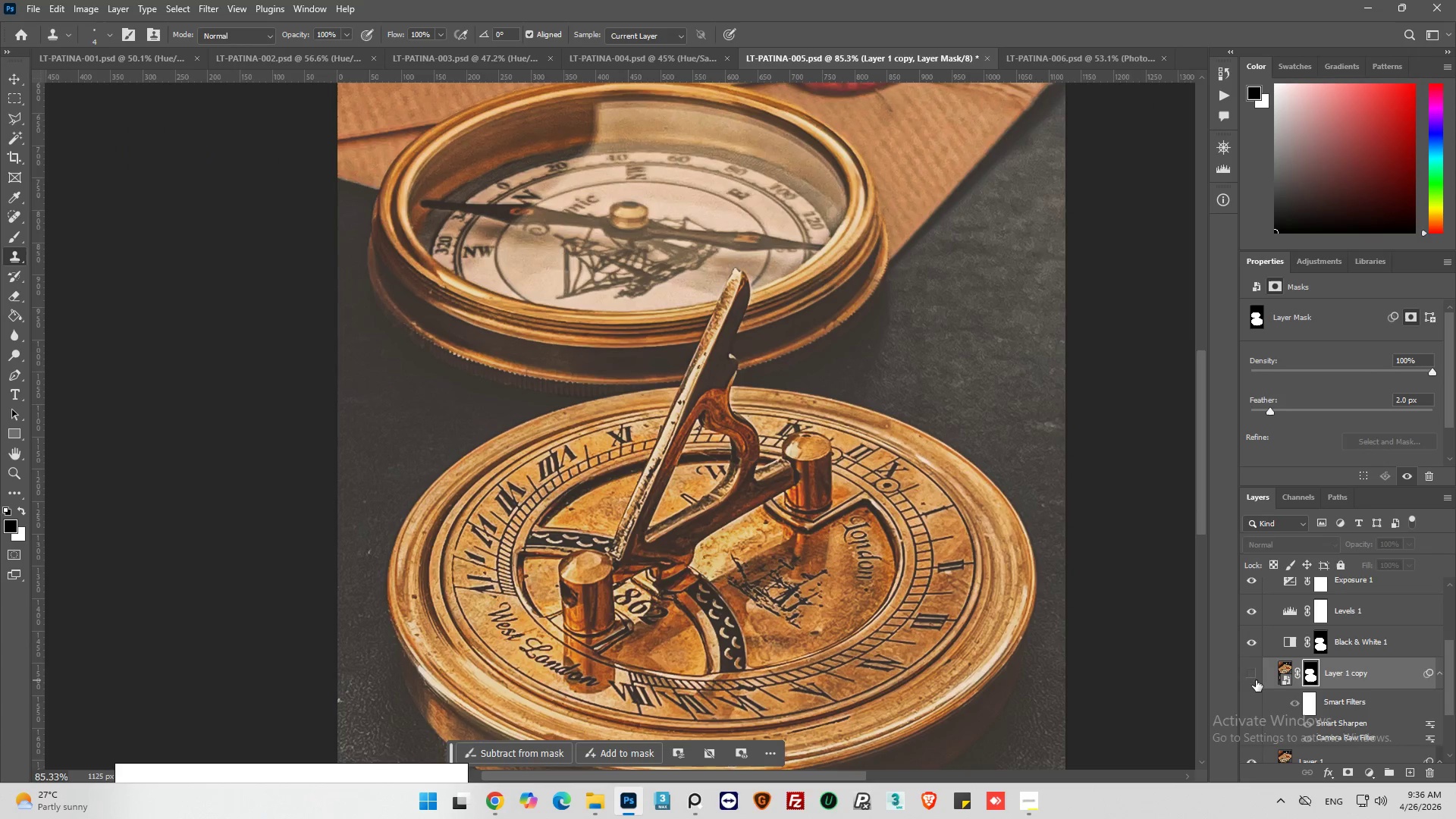 
left_click([1256, 680])
 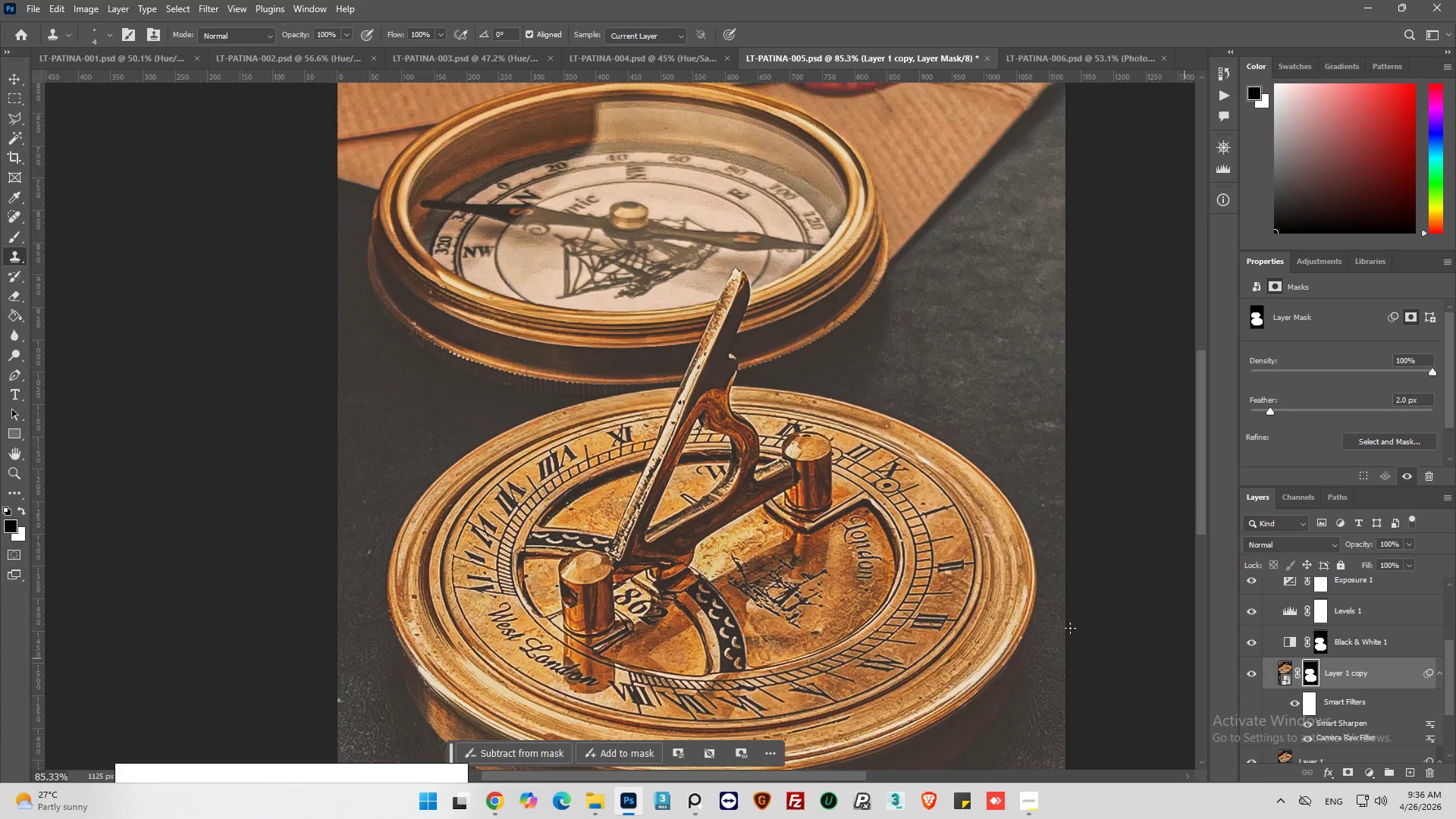 
hold_key(key=AltLeft, duration=0.33)
hold_key(key=AltLeft, duration=0.47)
scroll: coordinate [720, 506], scroll_direction: down, amount: 10.0
 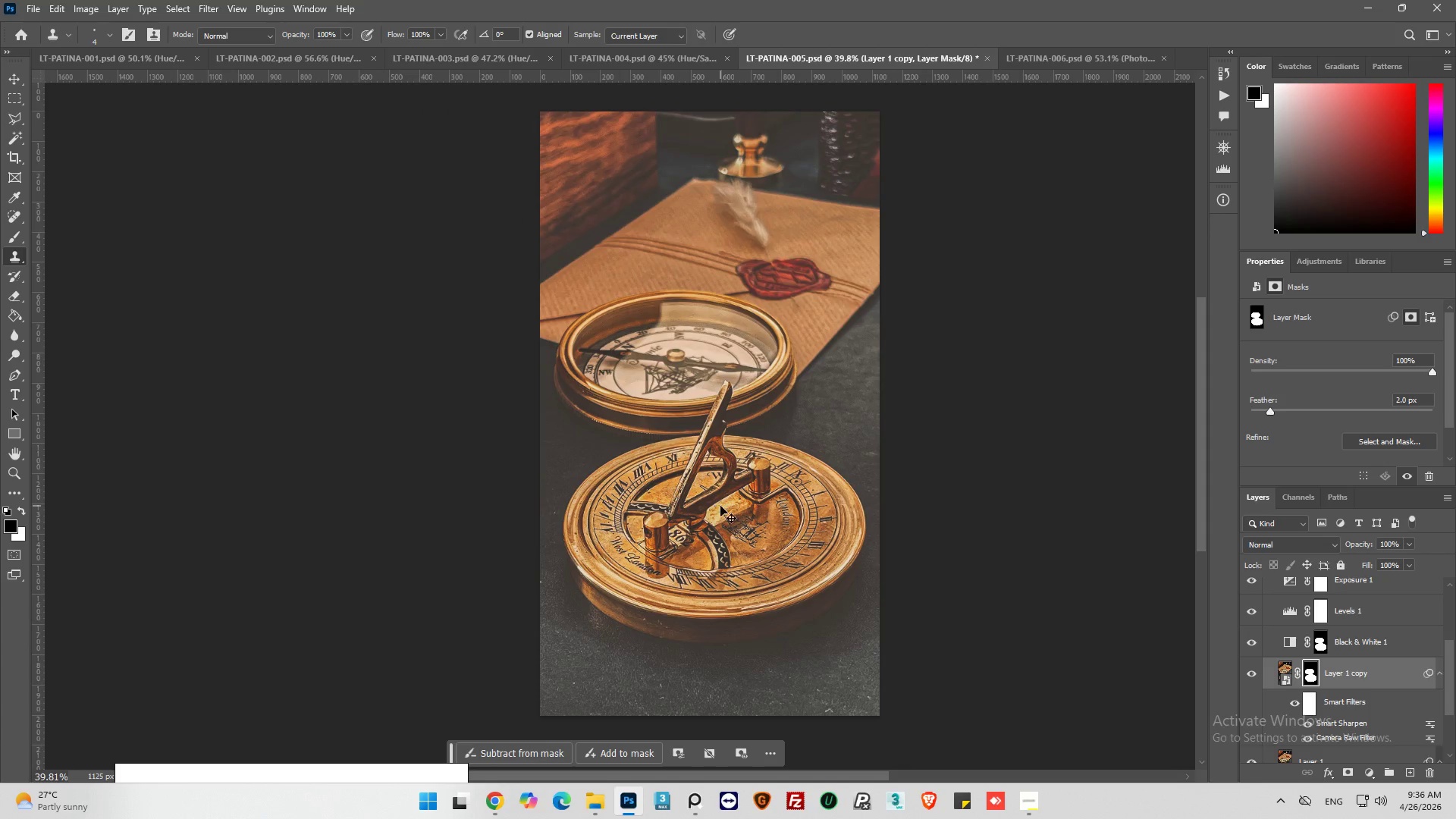 
key(Control+ControlLeft)
 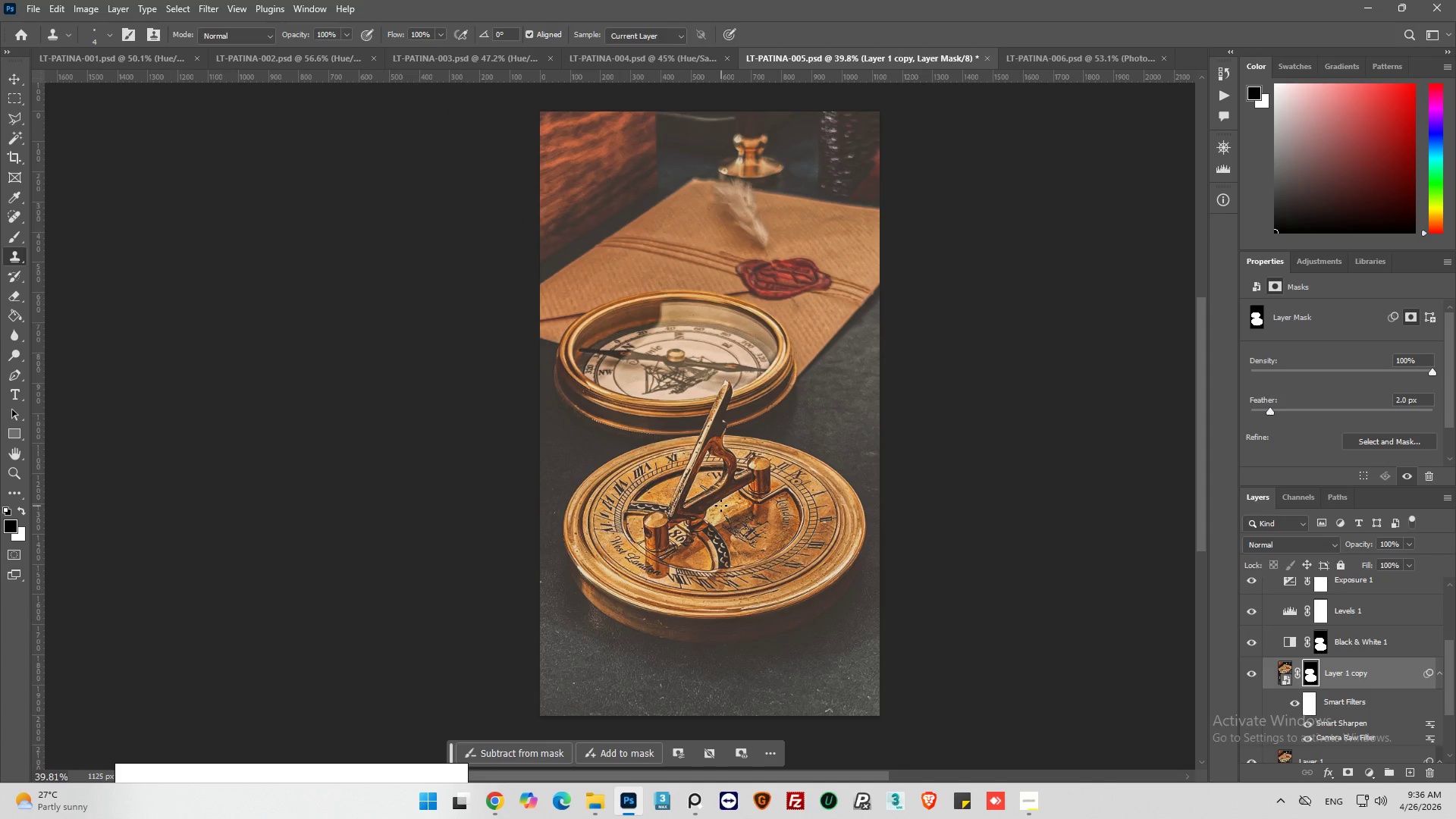 
key(Control+S)
 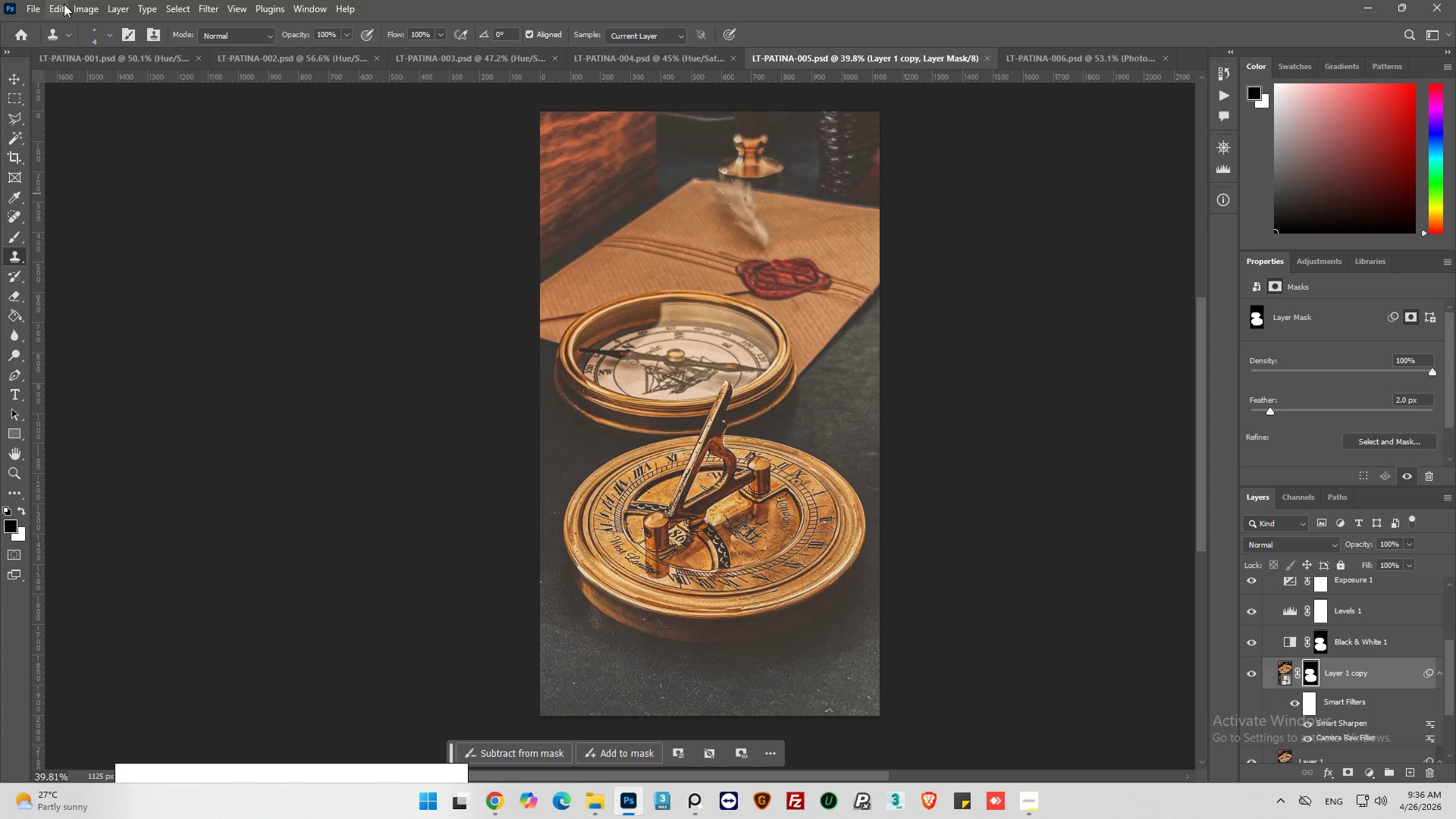 
left_click([27, 2])
 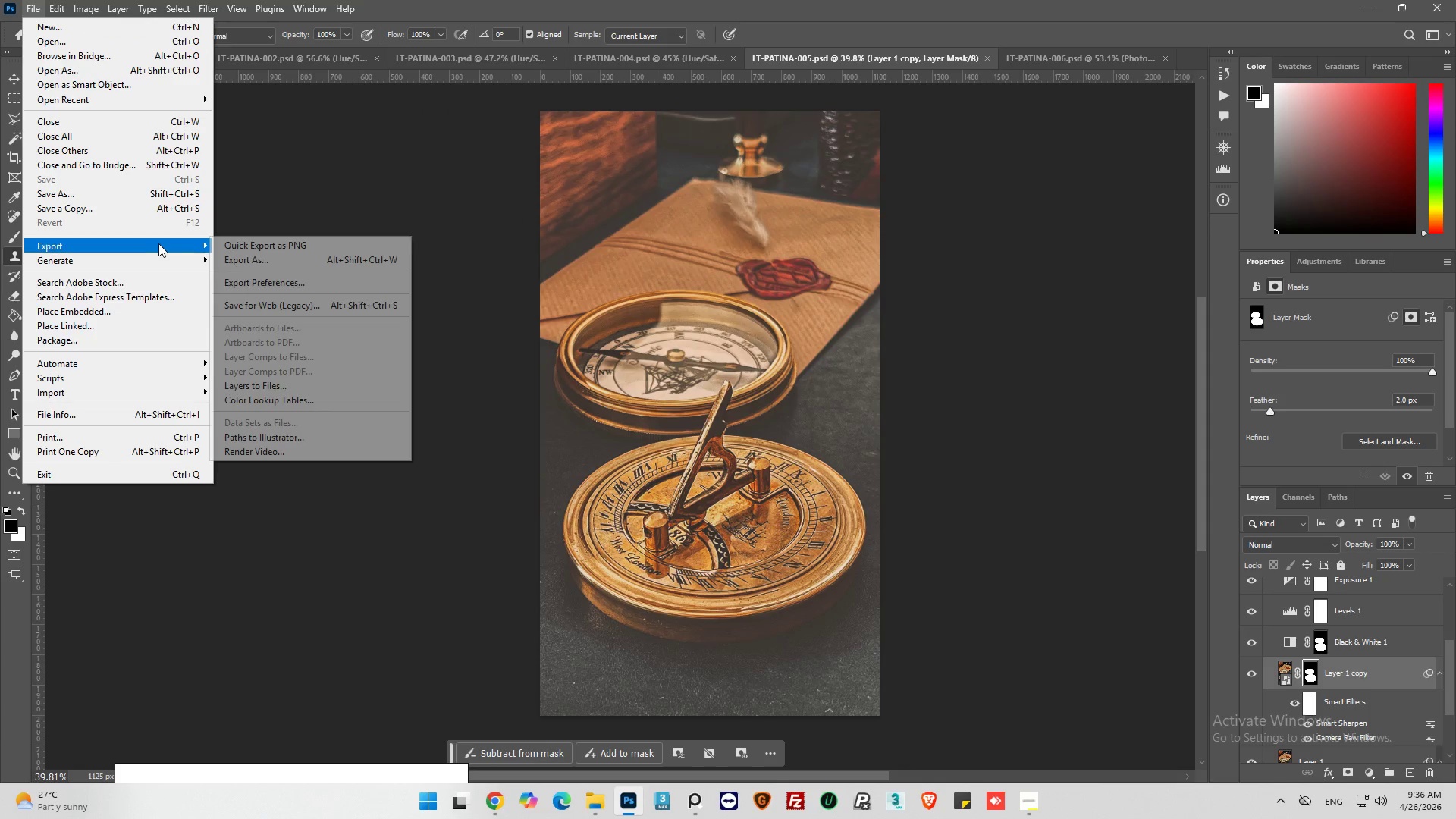 
left_click([267, 262])
 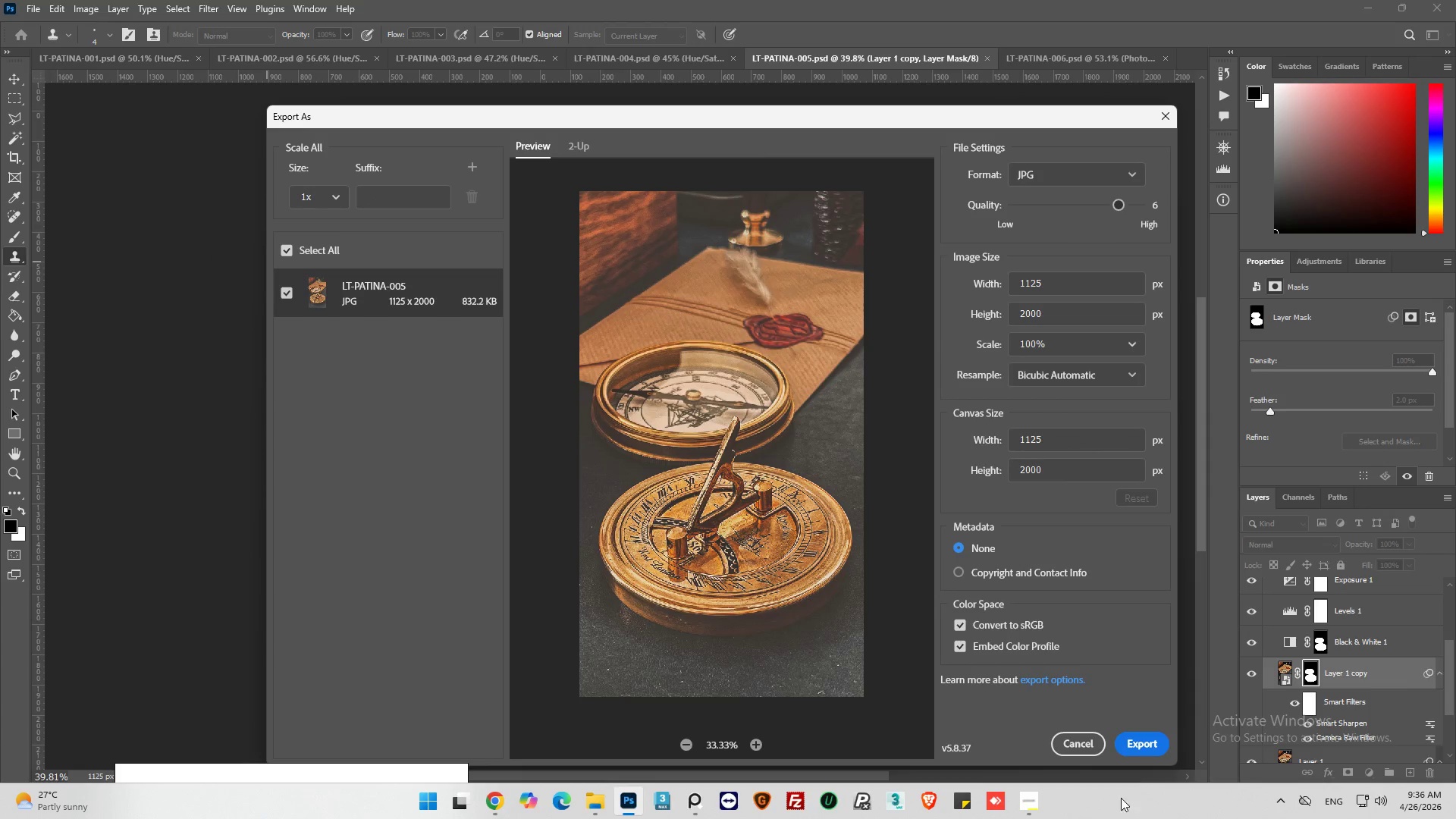 
left_click([1137, 747])
 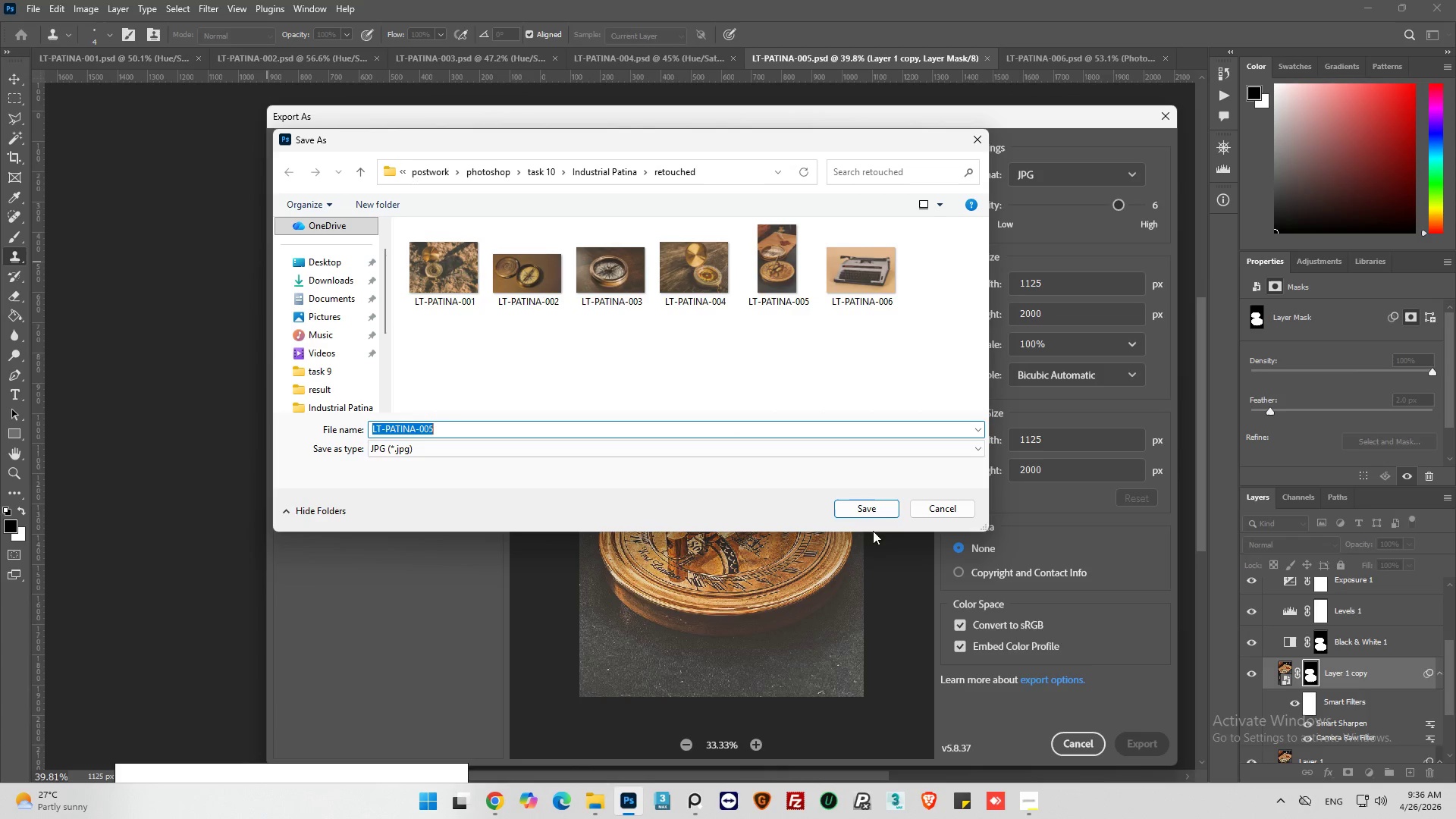 
left_click([855, 507])
 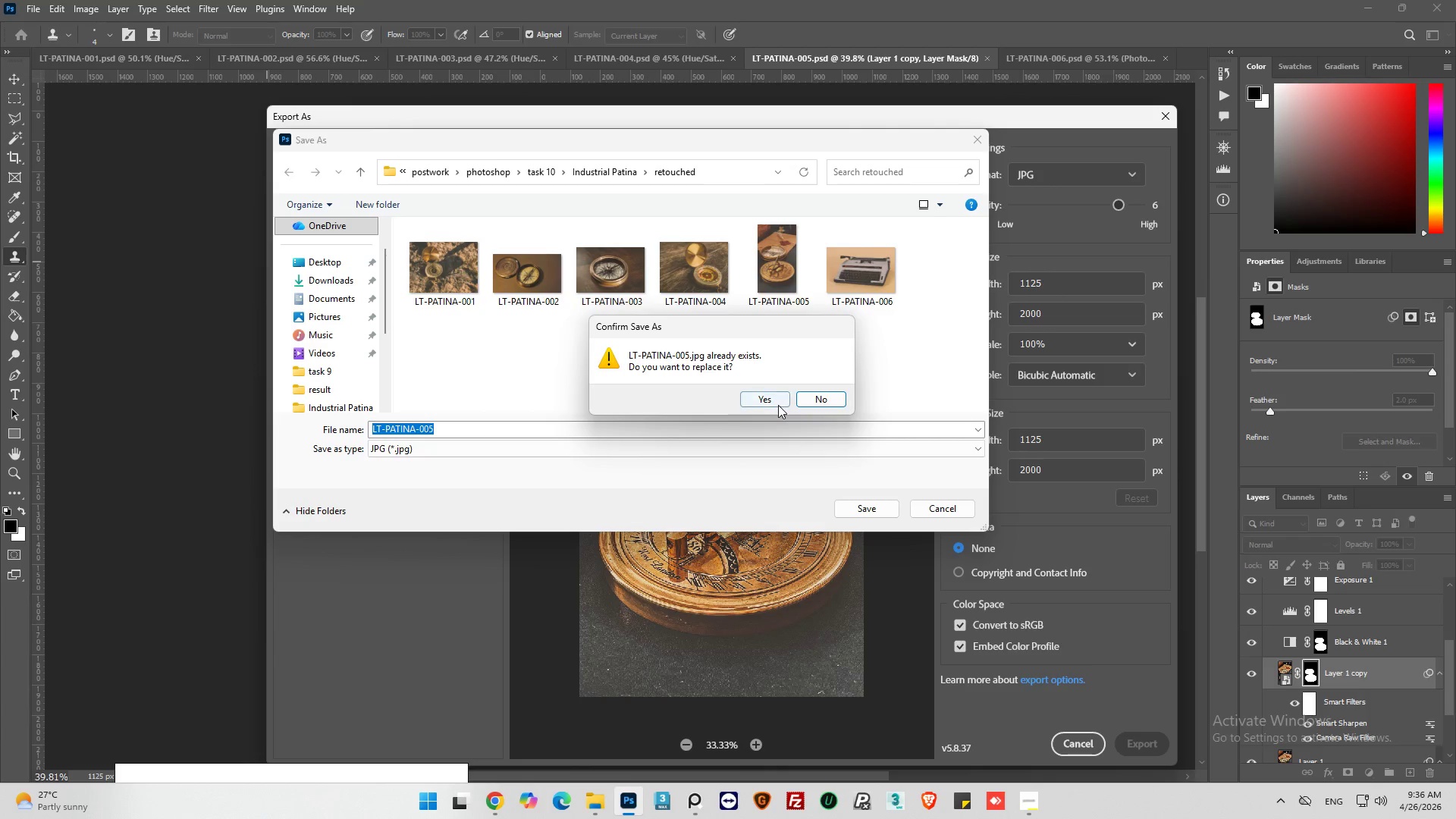 
left_click([770, 399])
 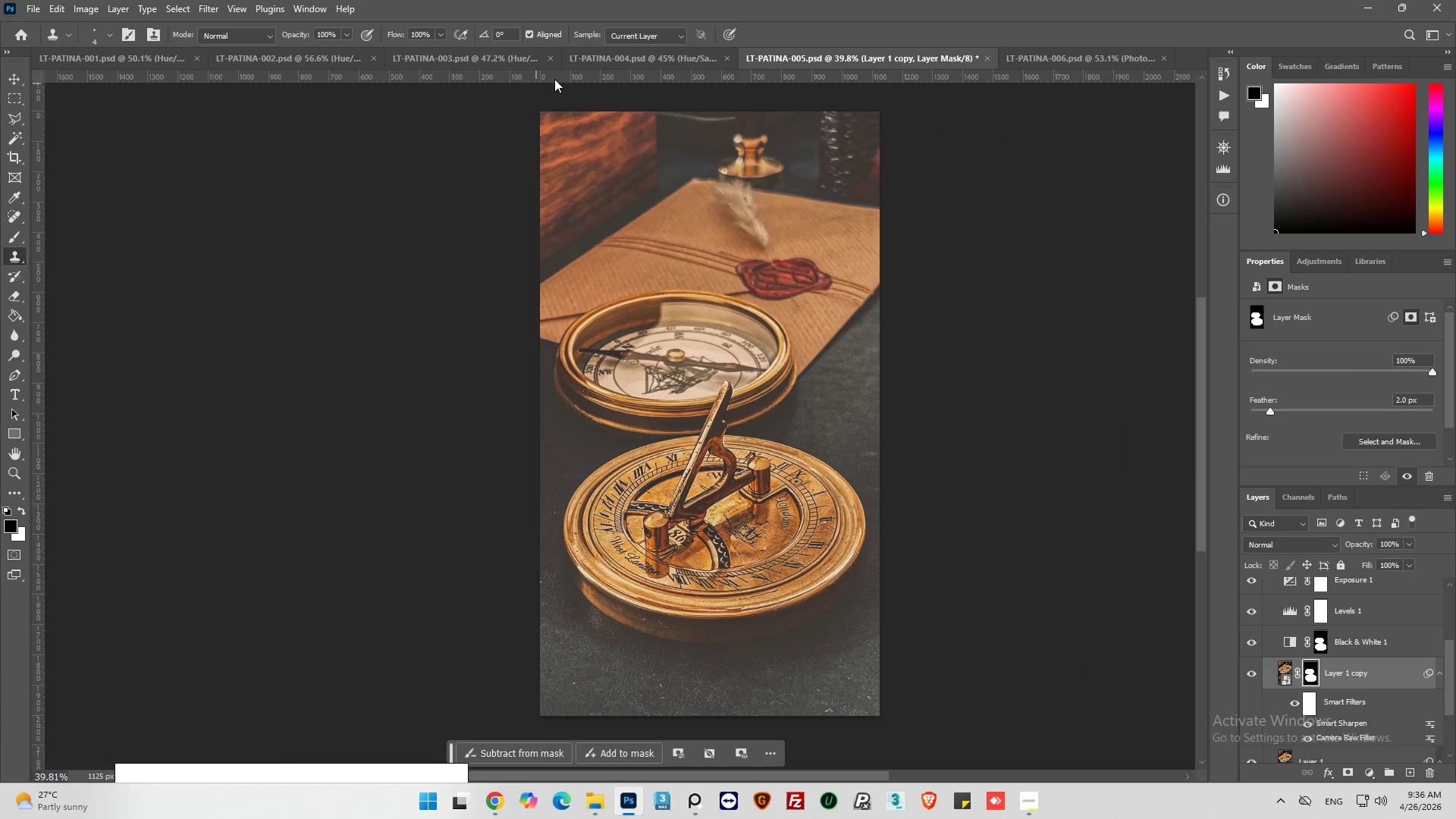 
left_click([627, 61])
 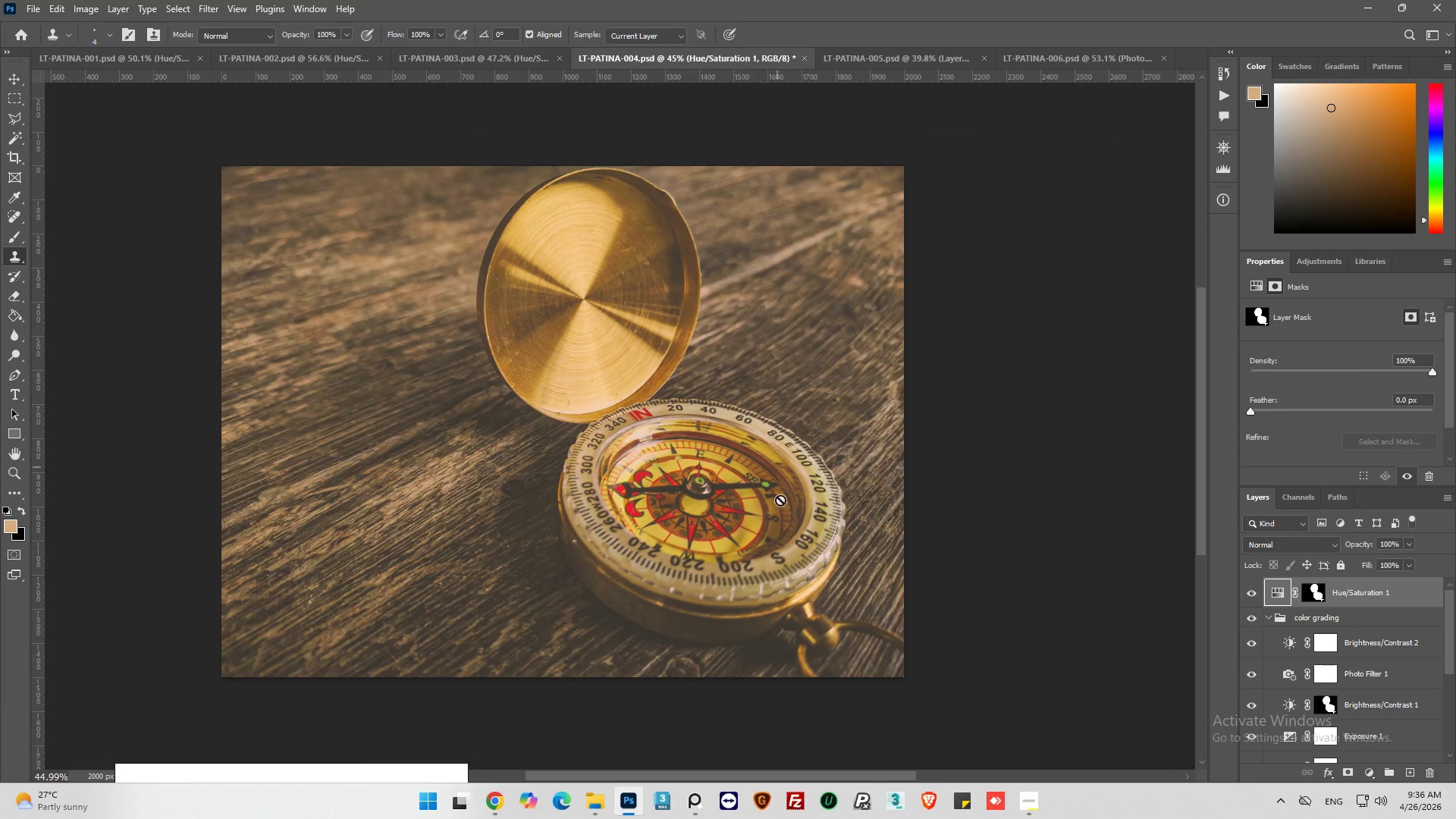 
hold_key(key=AltLeft, duration=0.88)
scroll: coordinate [713, 589], scroll_direction: up, amount: 8.0
 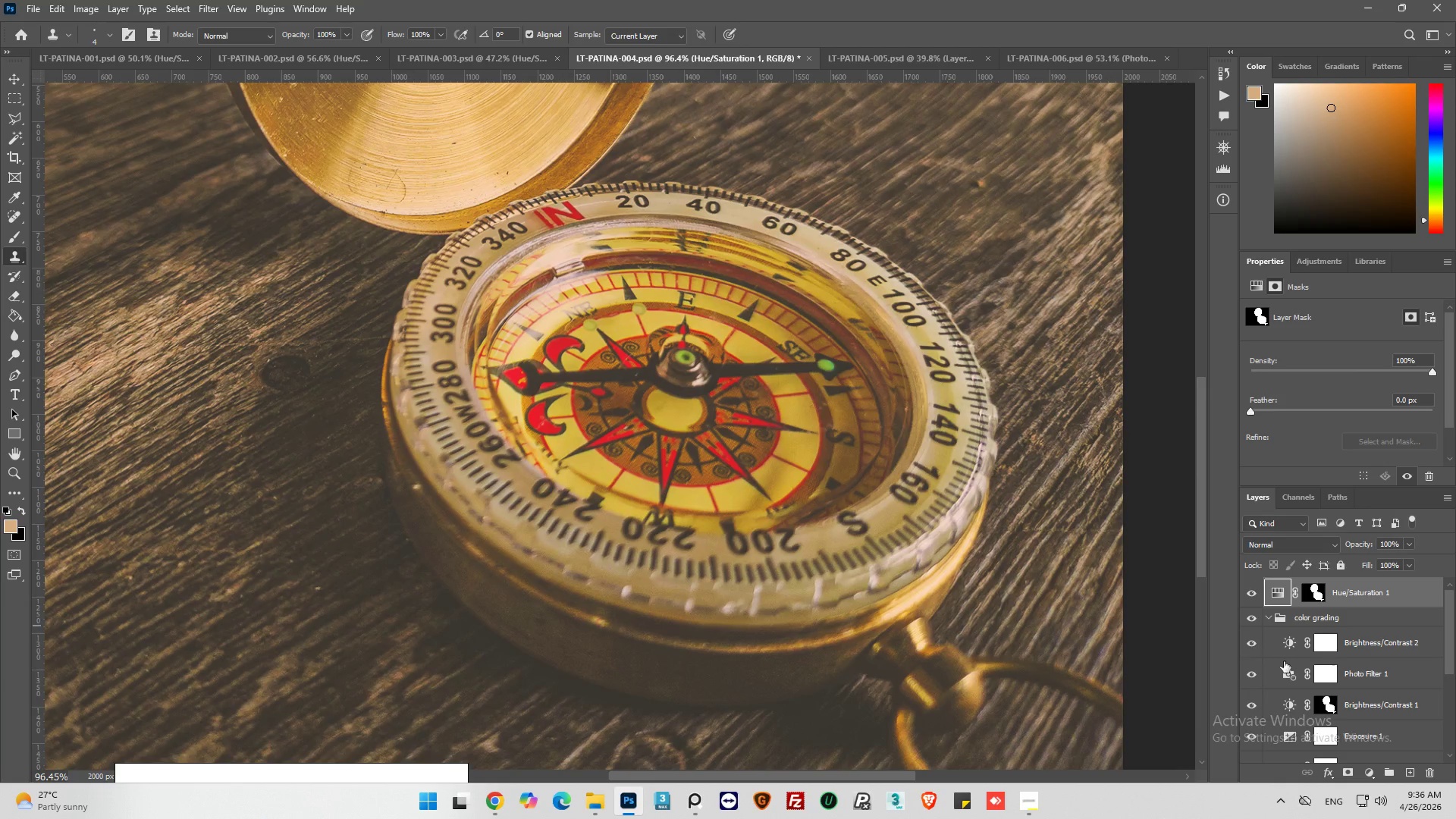 
scroll: coordinate [1359, 668], scroll_direction: down, amount: 13.0
 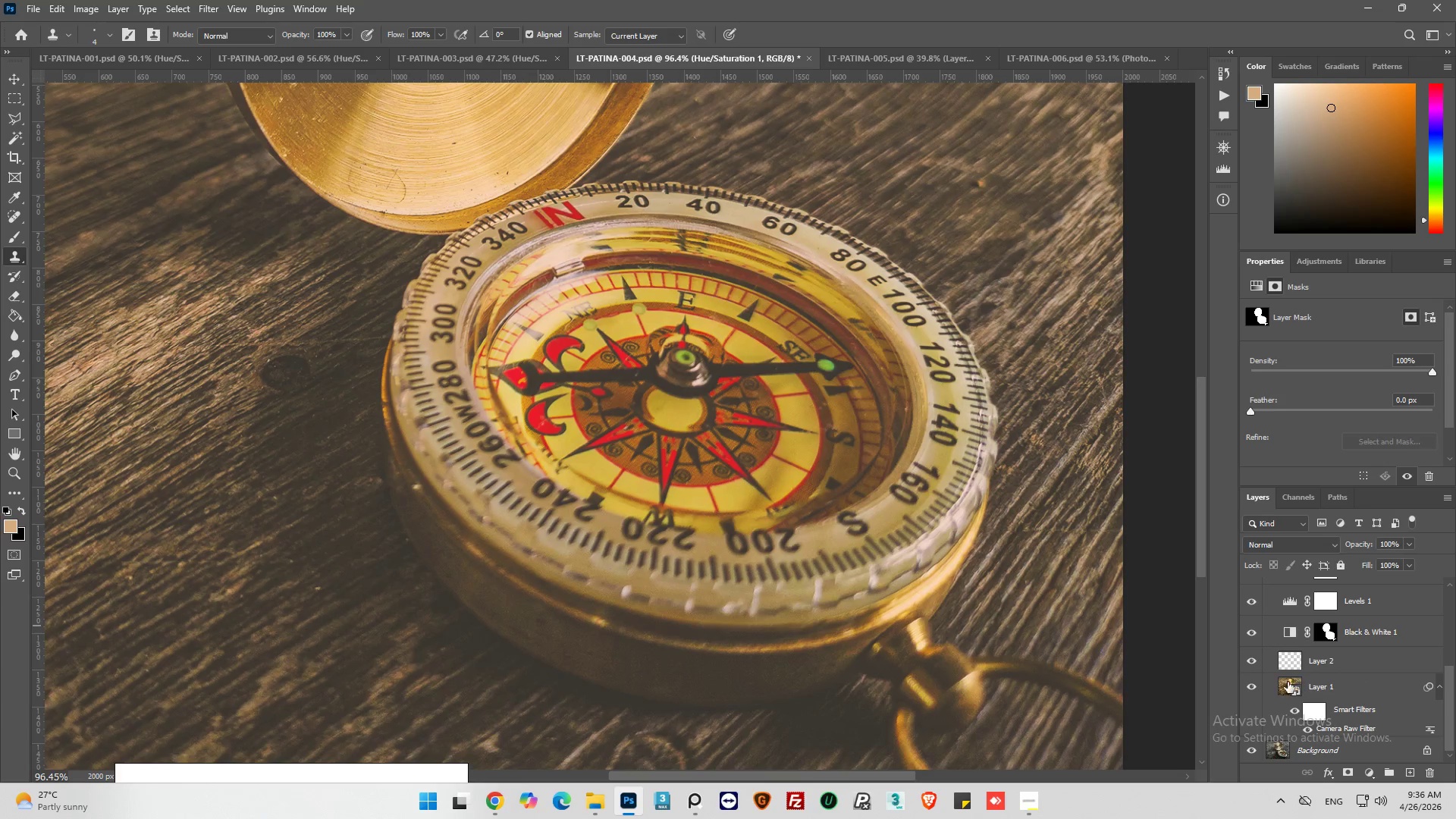 
left_click([1286, 682])
 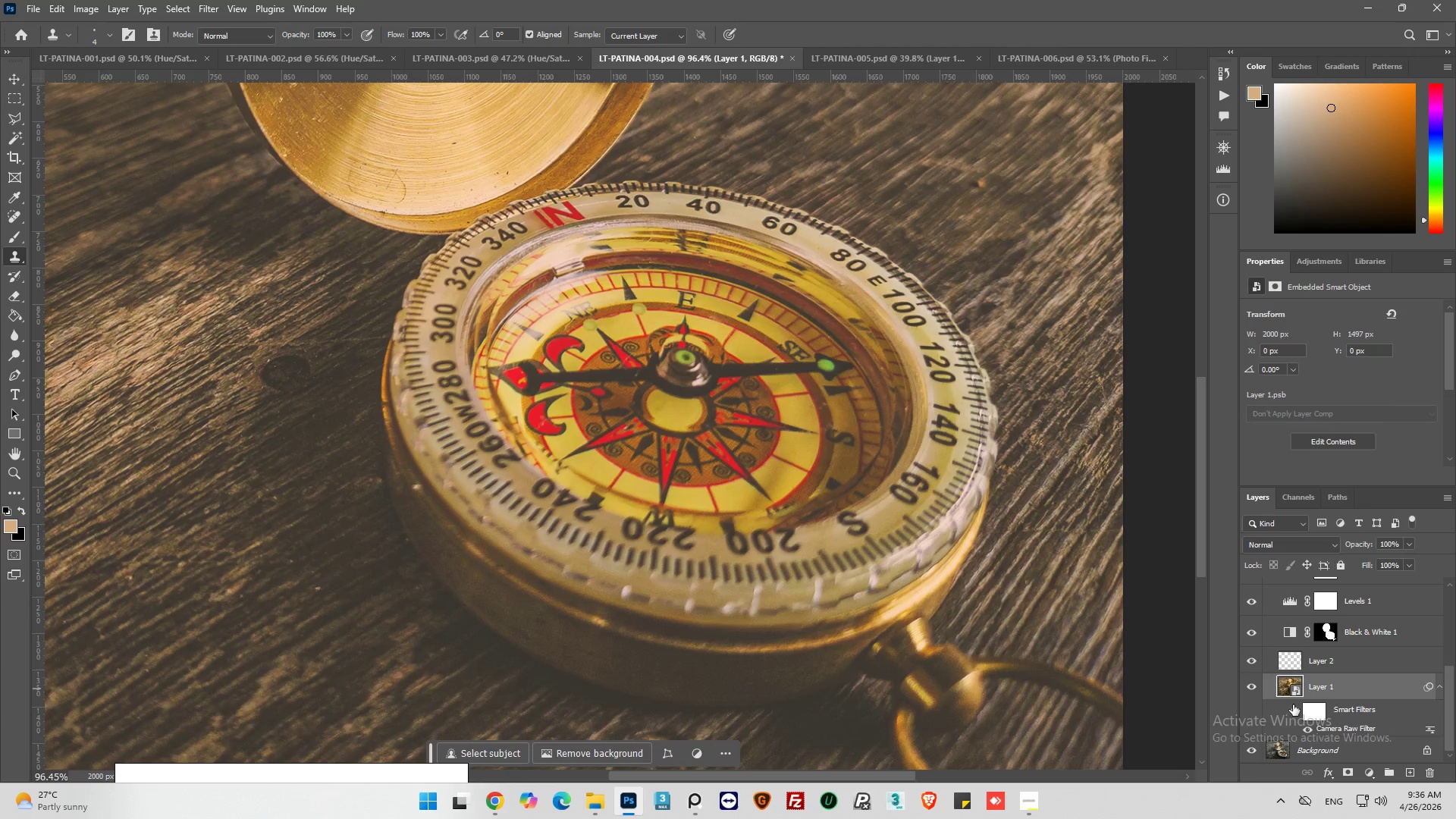 
key(Control+J)
 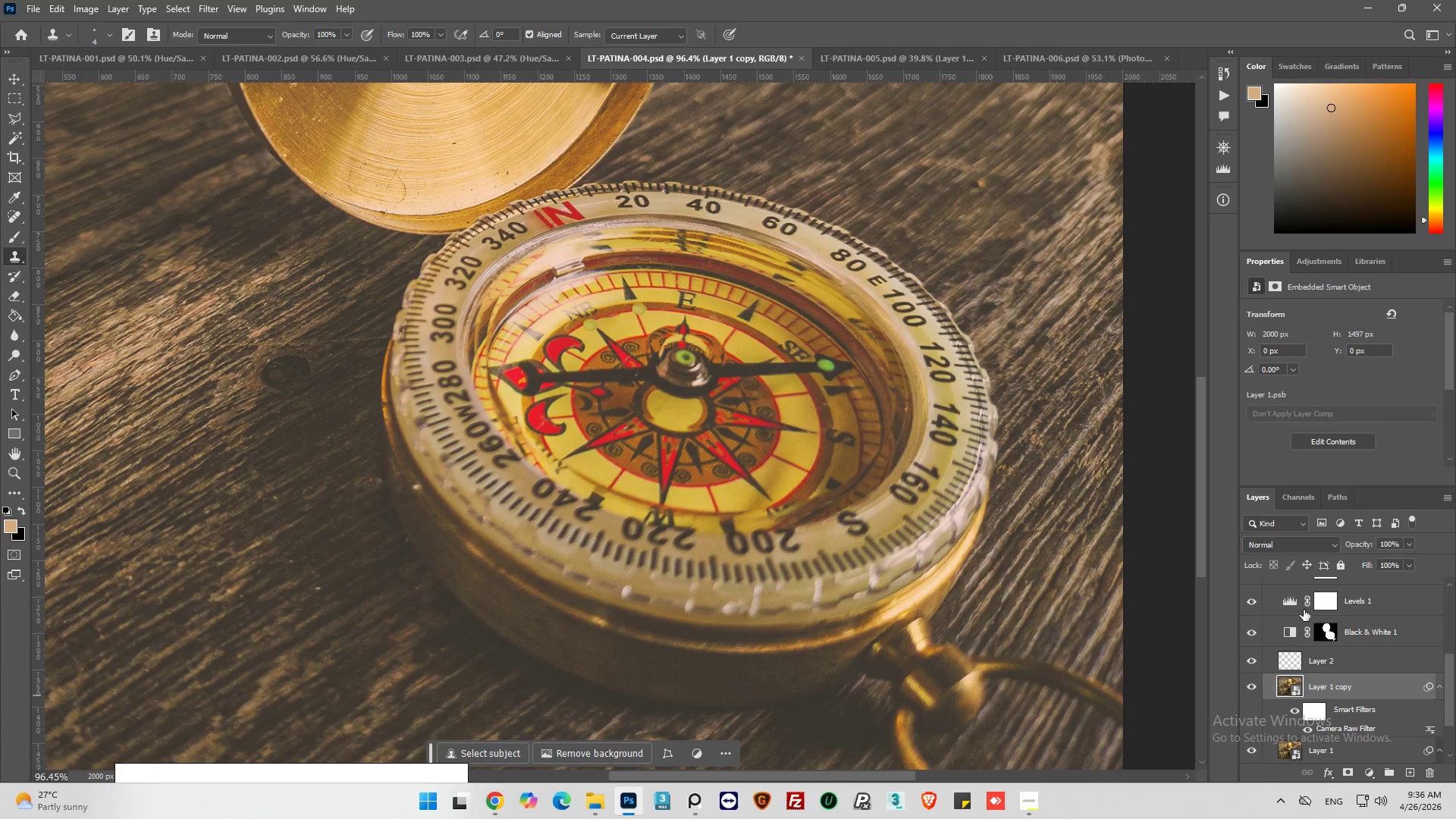 
hold_key(key=ControlLeft, duration=0.56)
left_click([1323, 636])
 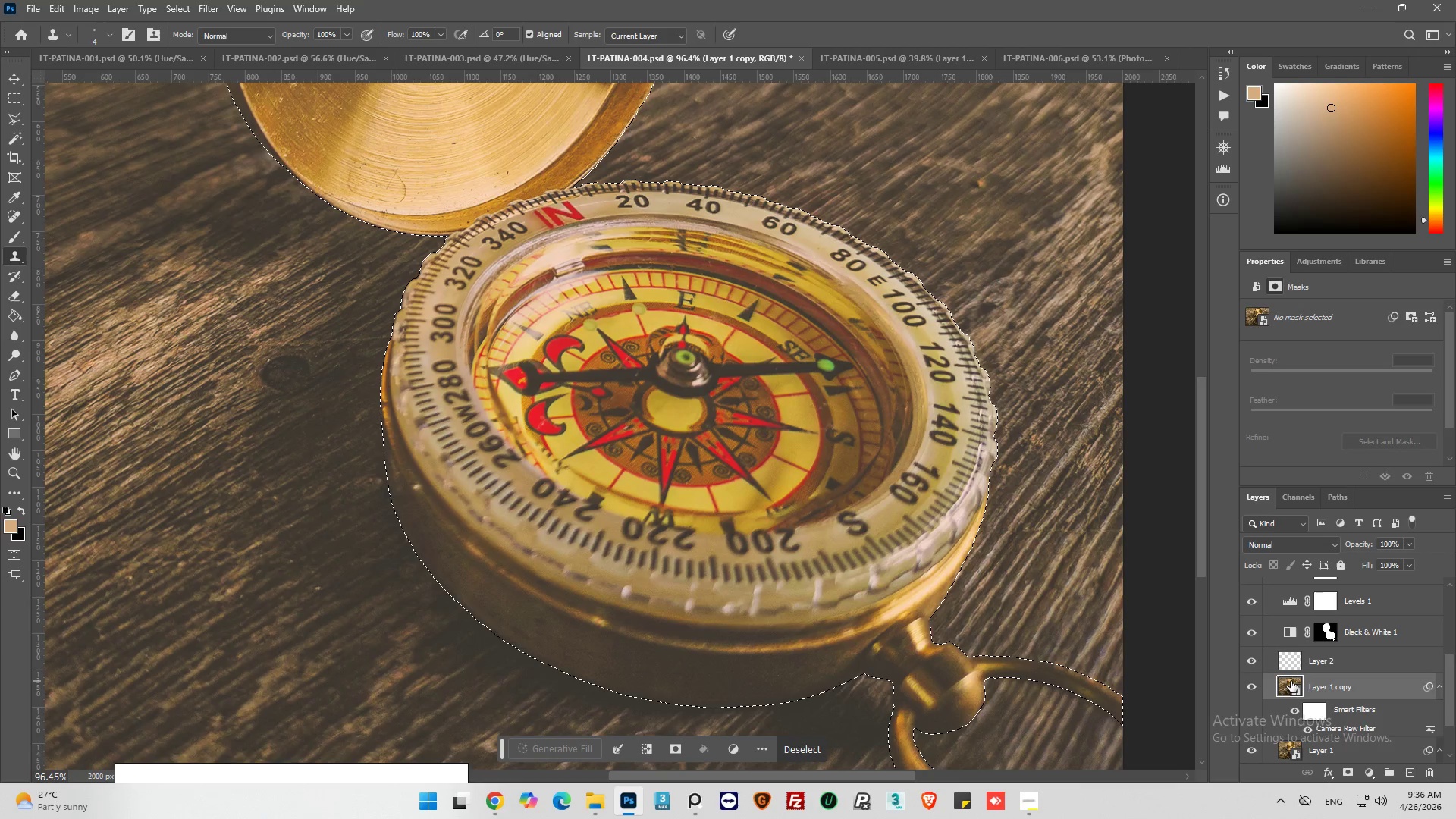 
left_click([1288, 686])
 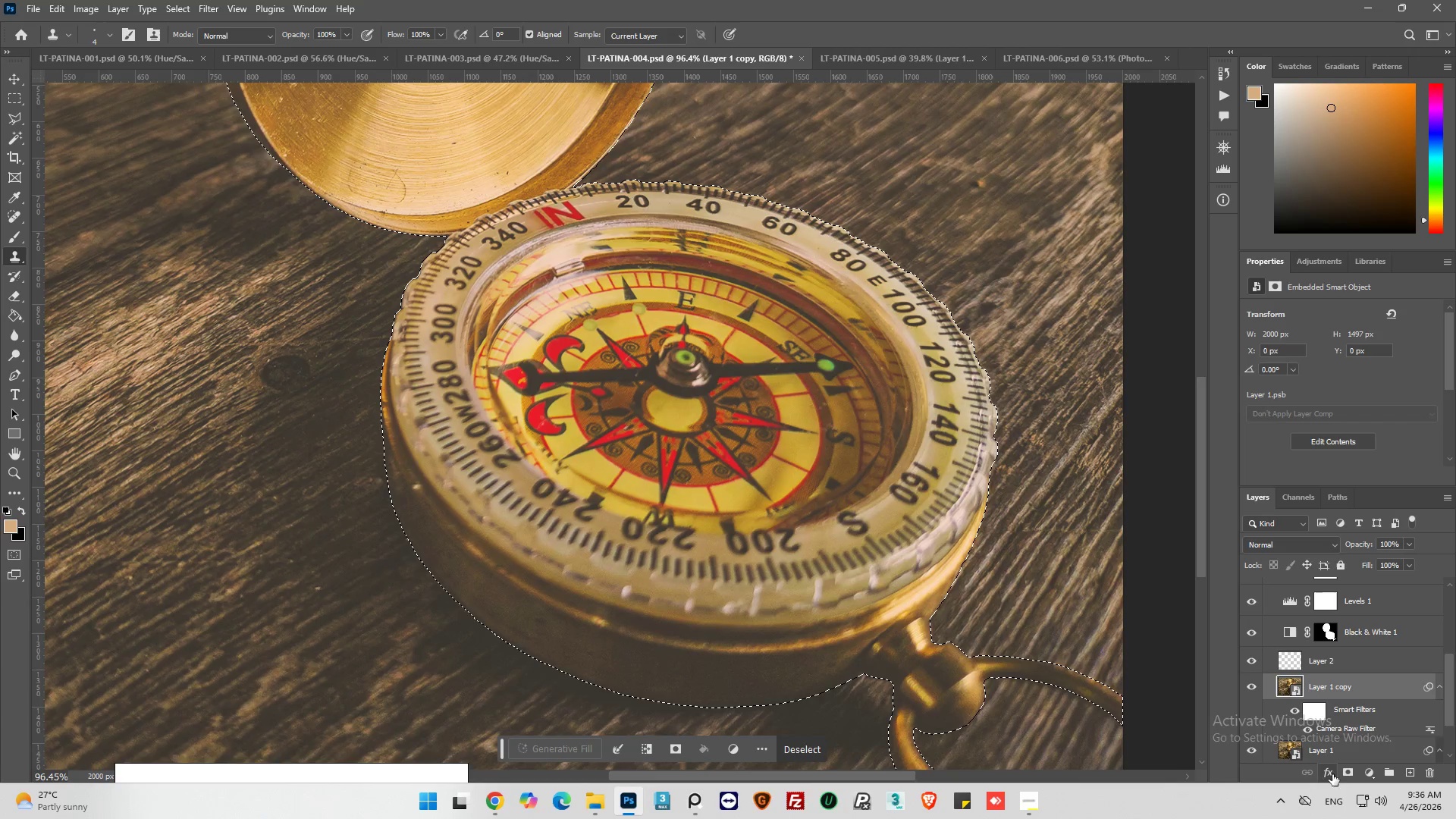 
left_click([1346, 772])
 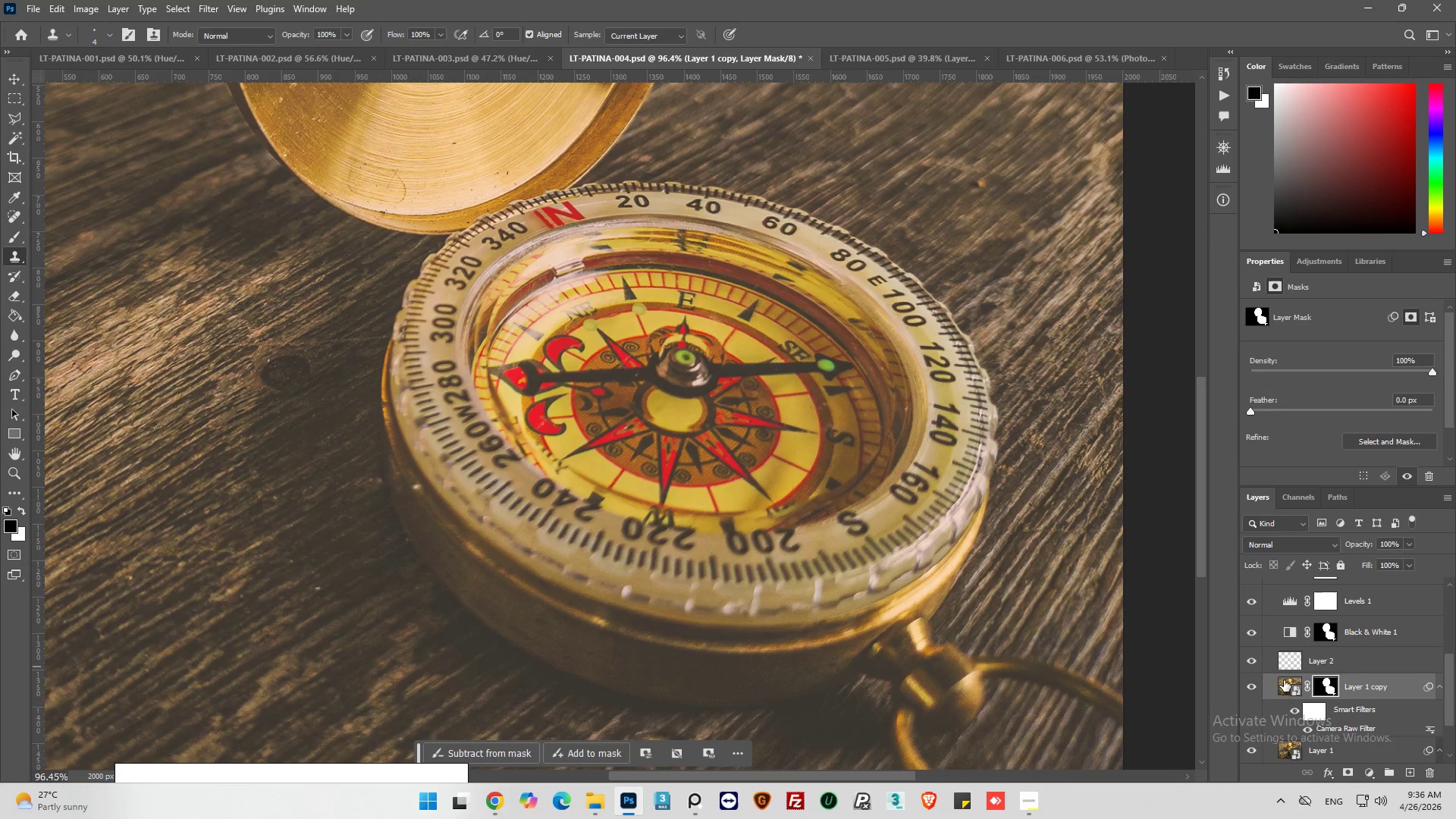 
left_click([1288, 682])
 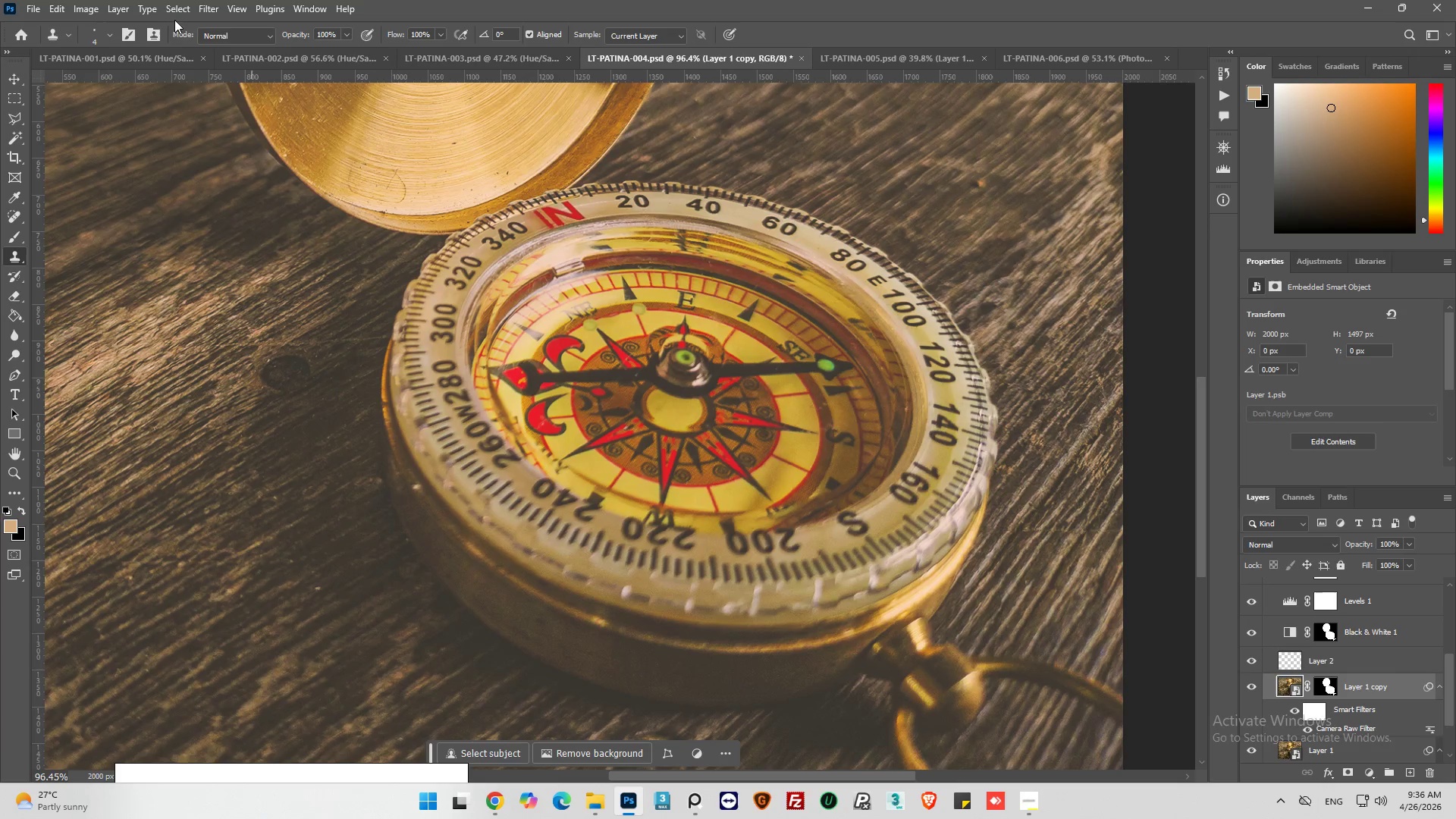 
left_click([215, 15])
 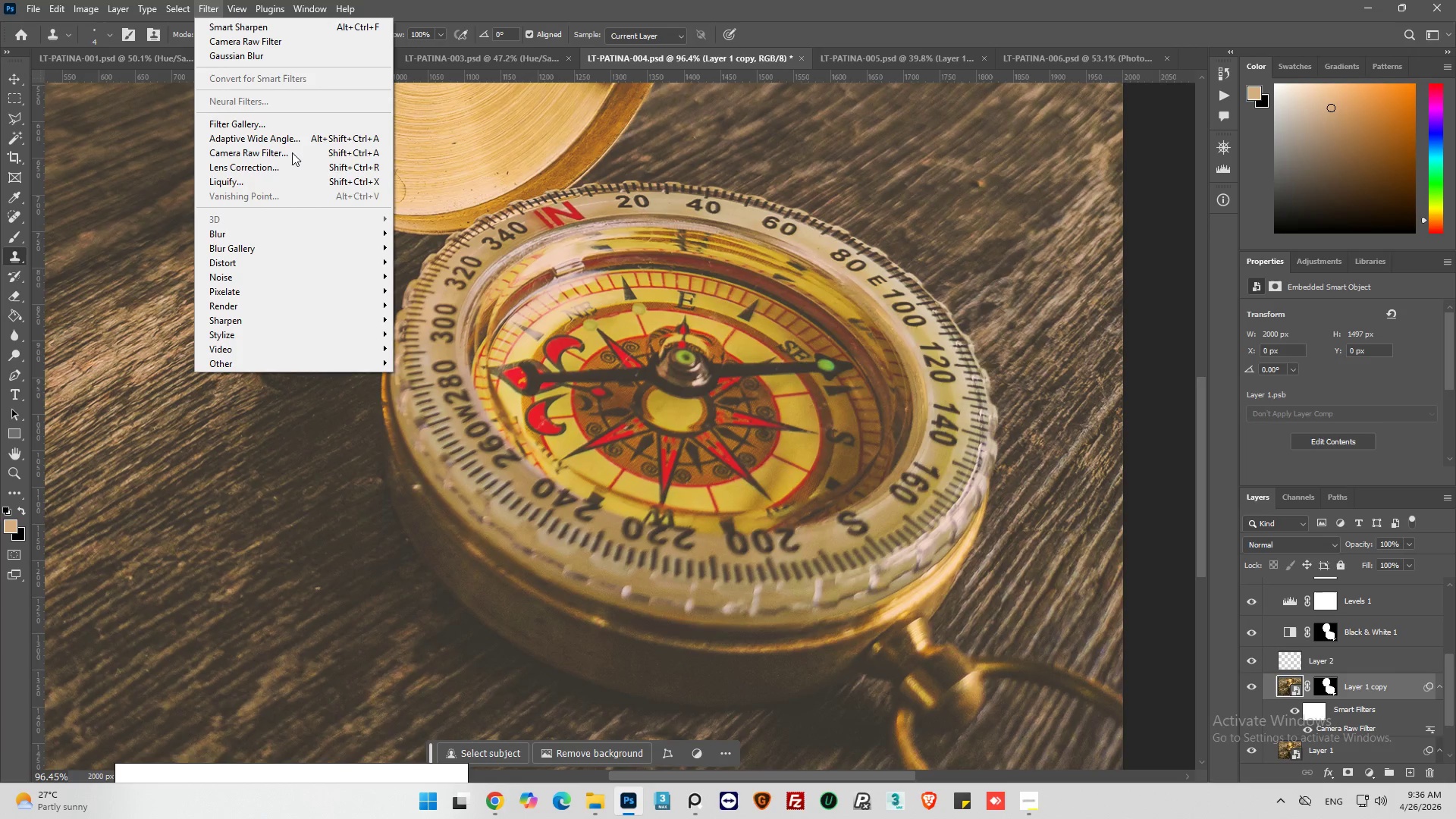 
mouse_move([302, 321])
 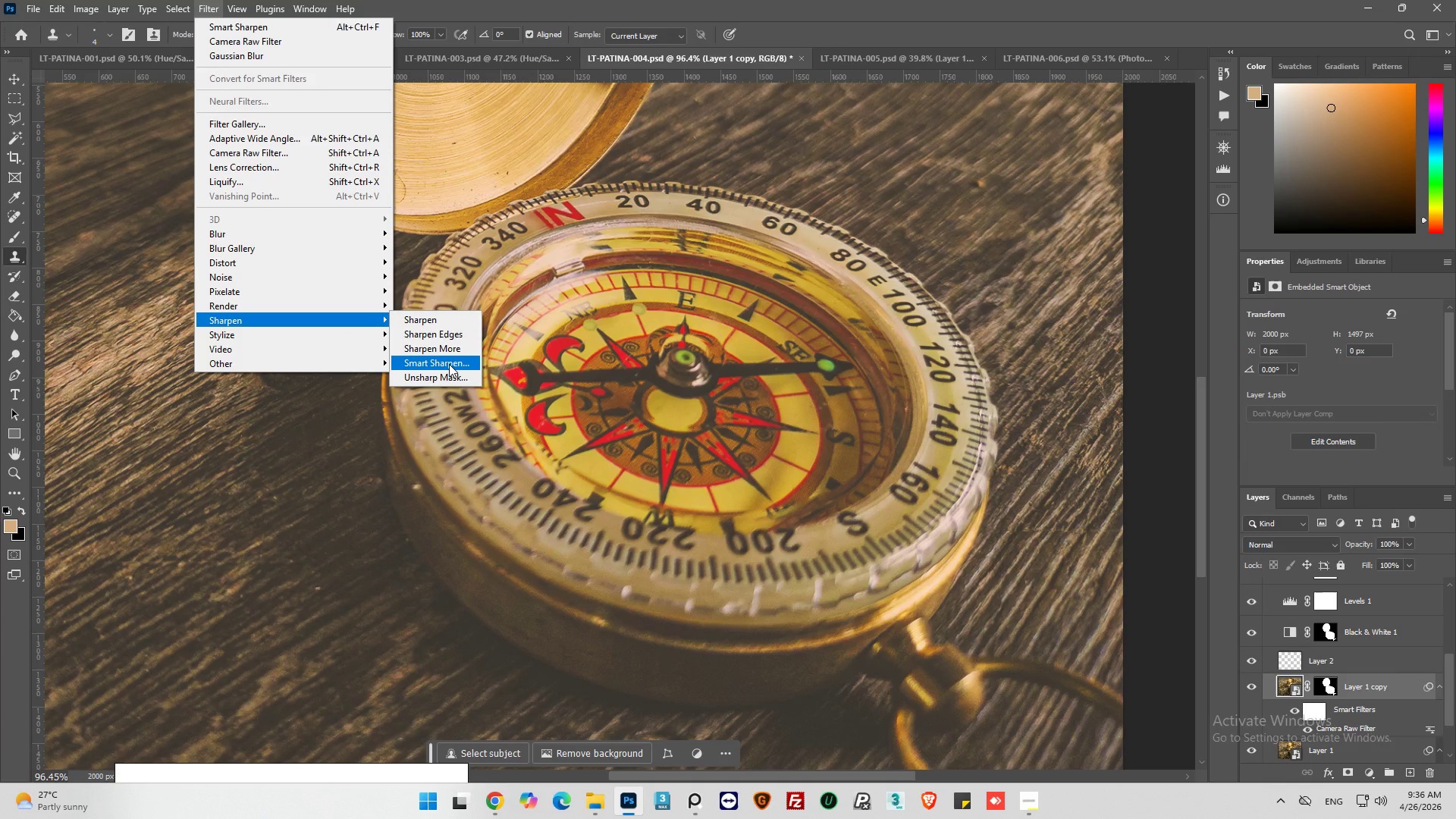 
left_click([450, 365])
 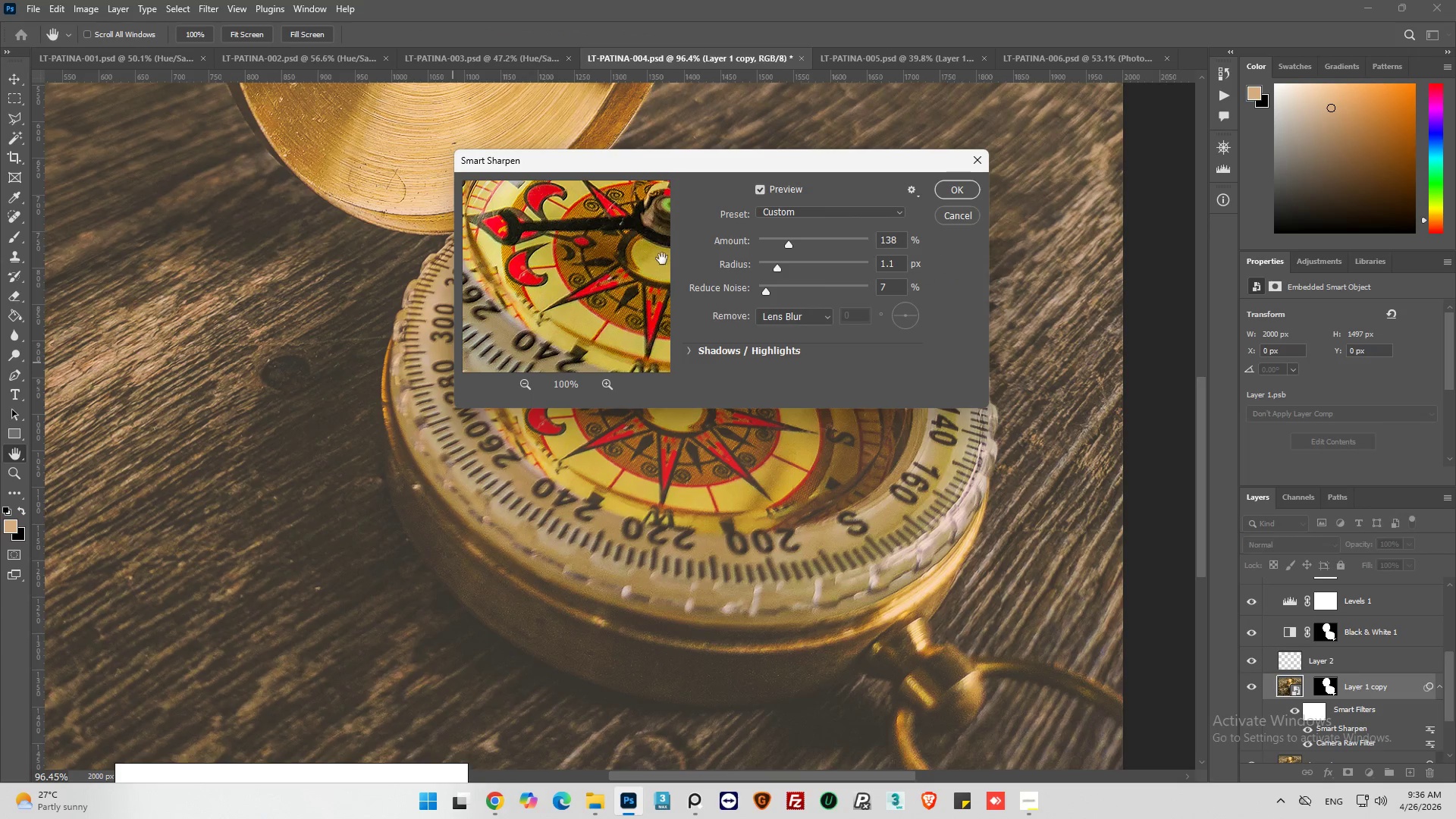 
wait(5.77)
 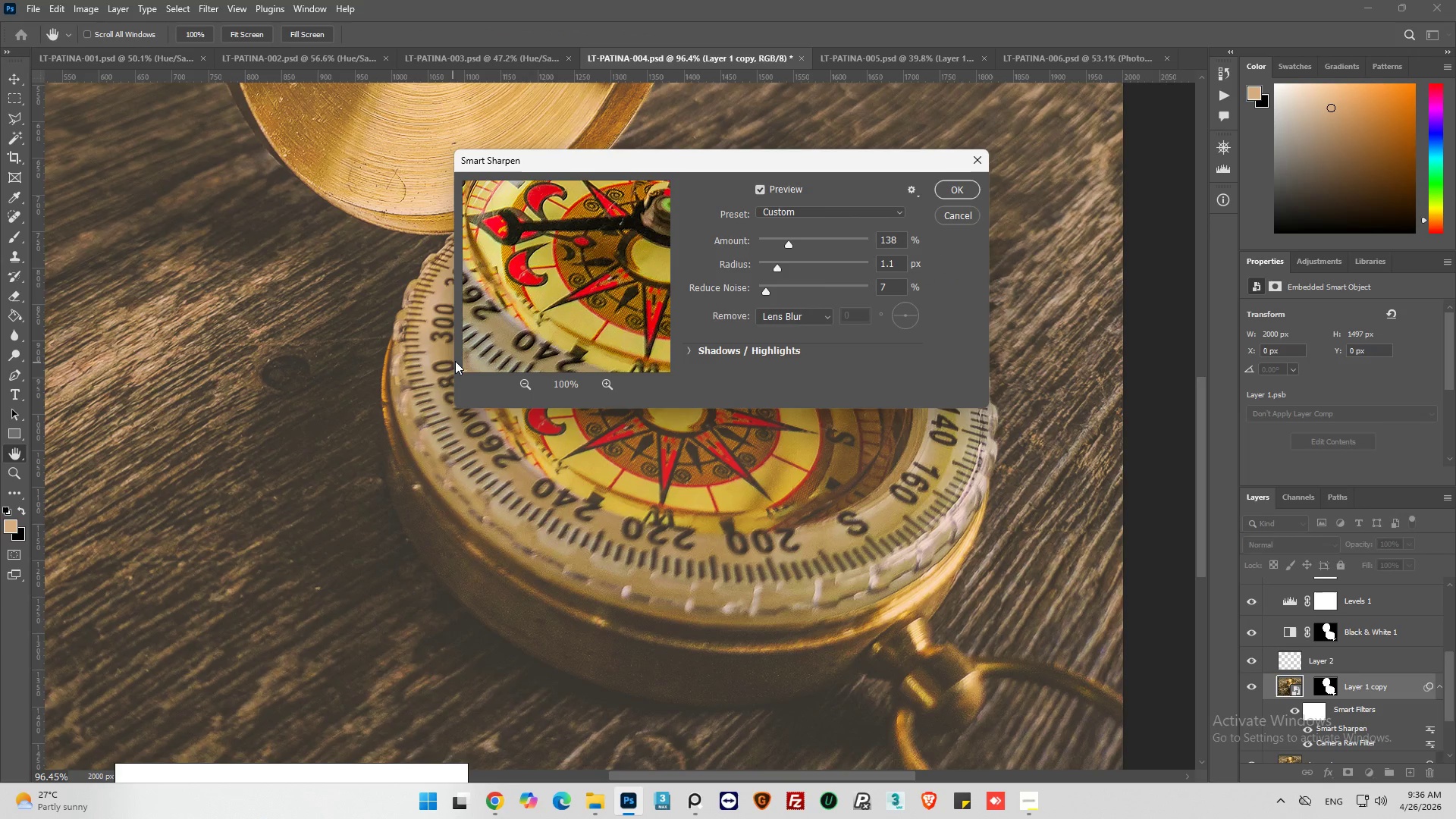 
left_click([761, 188])
 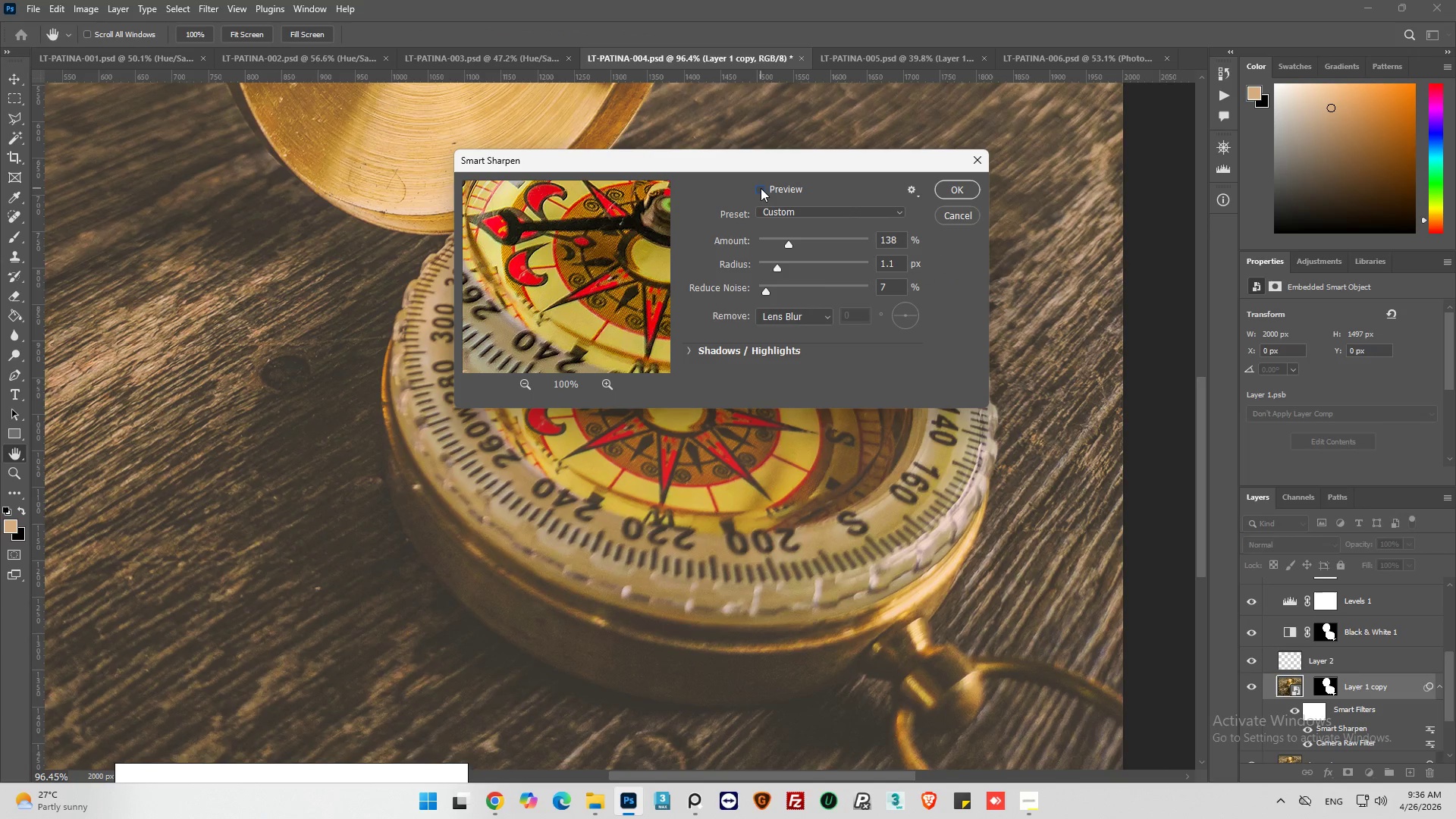 
left_click([761, 188])
 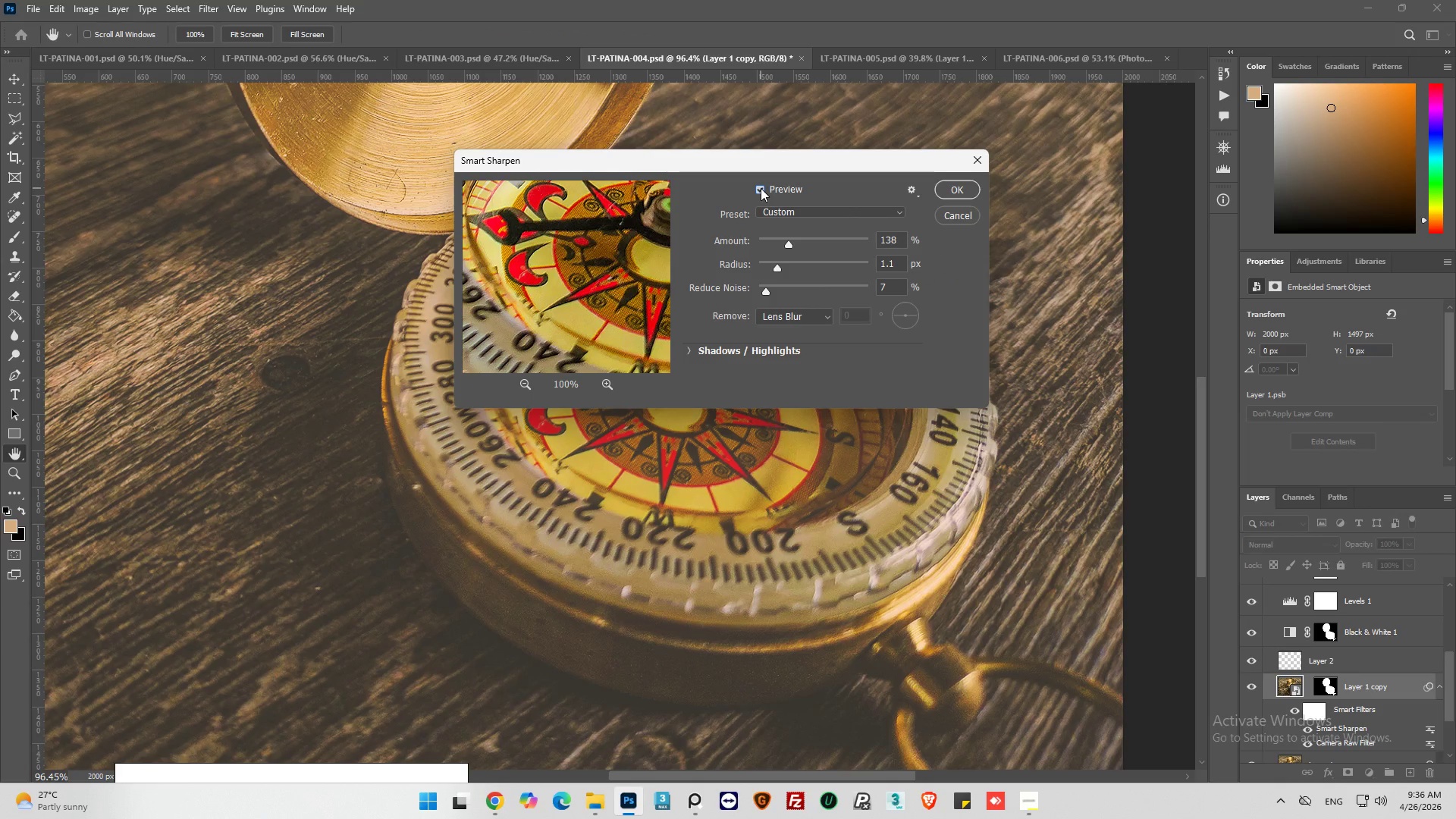 
left_click([761, 188])
 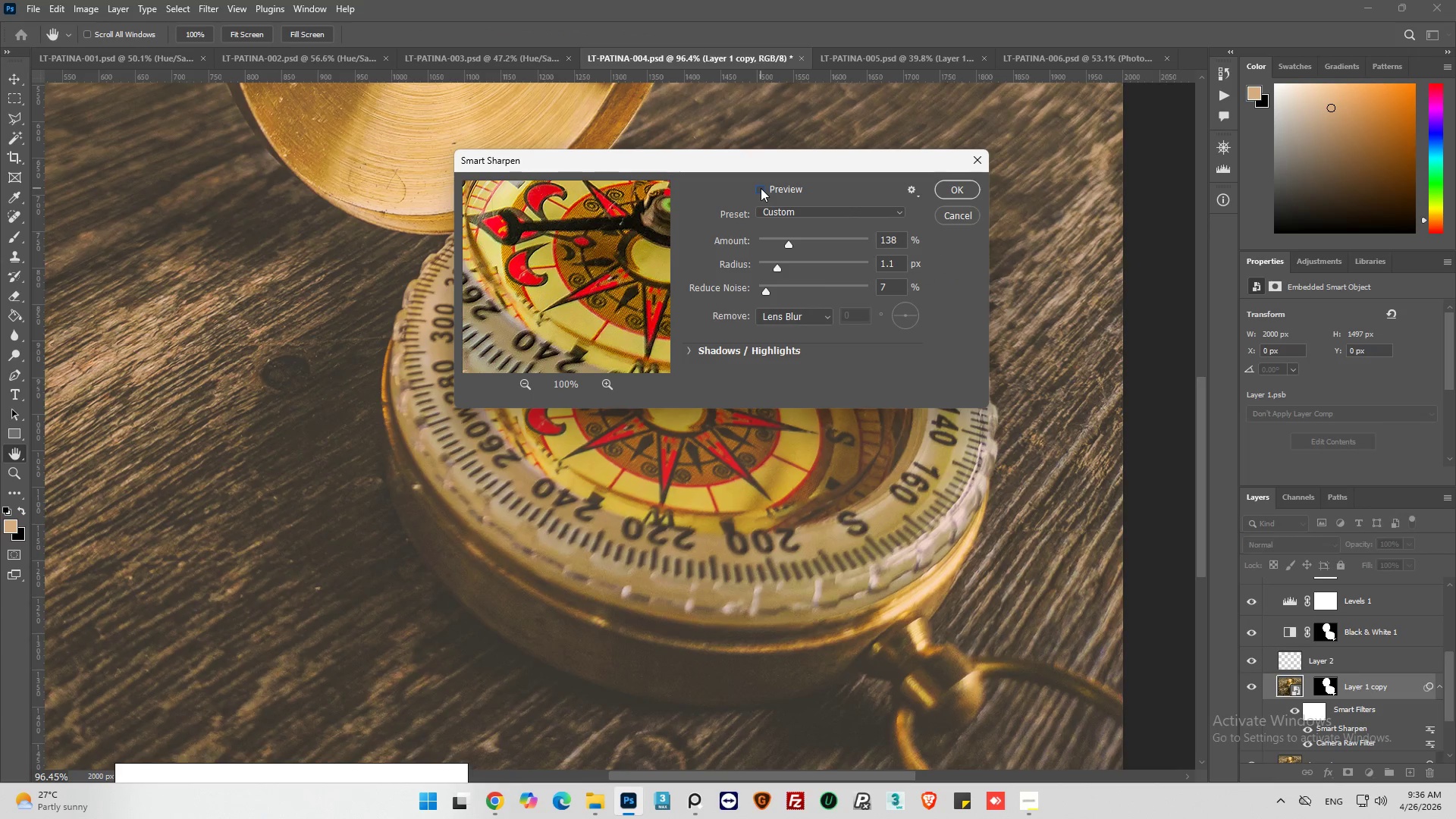 
left_click([761, 188])
 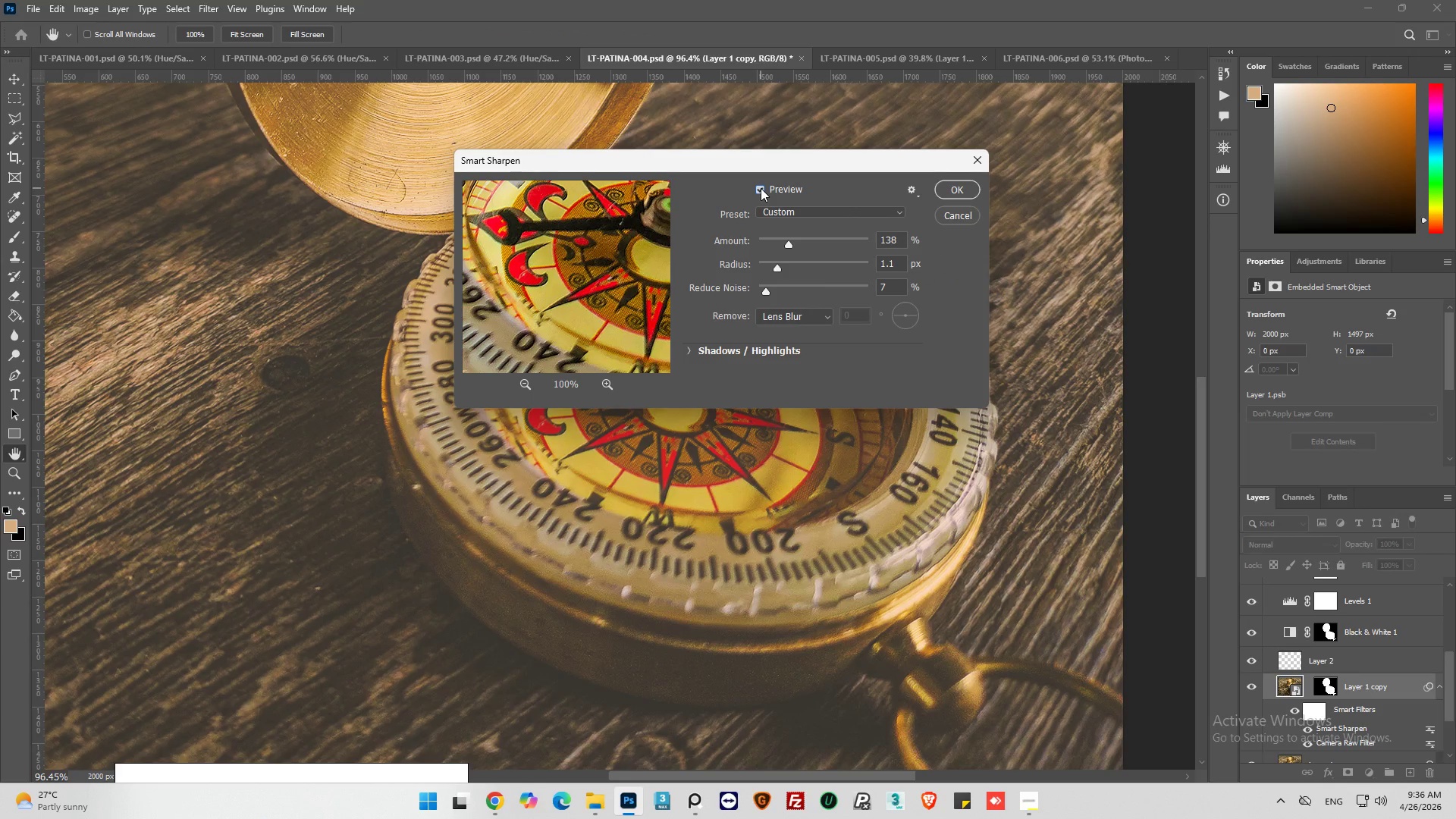 
left_click([761, 188])
 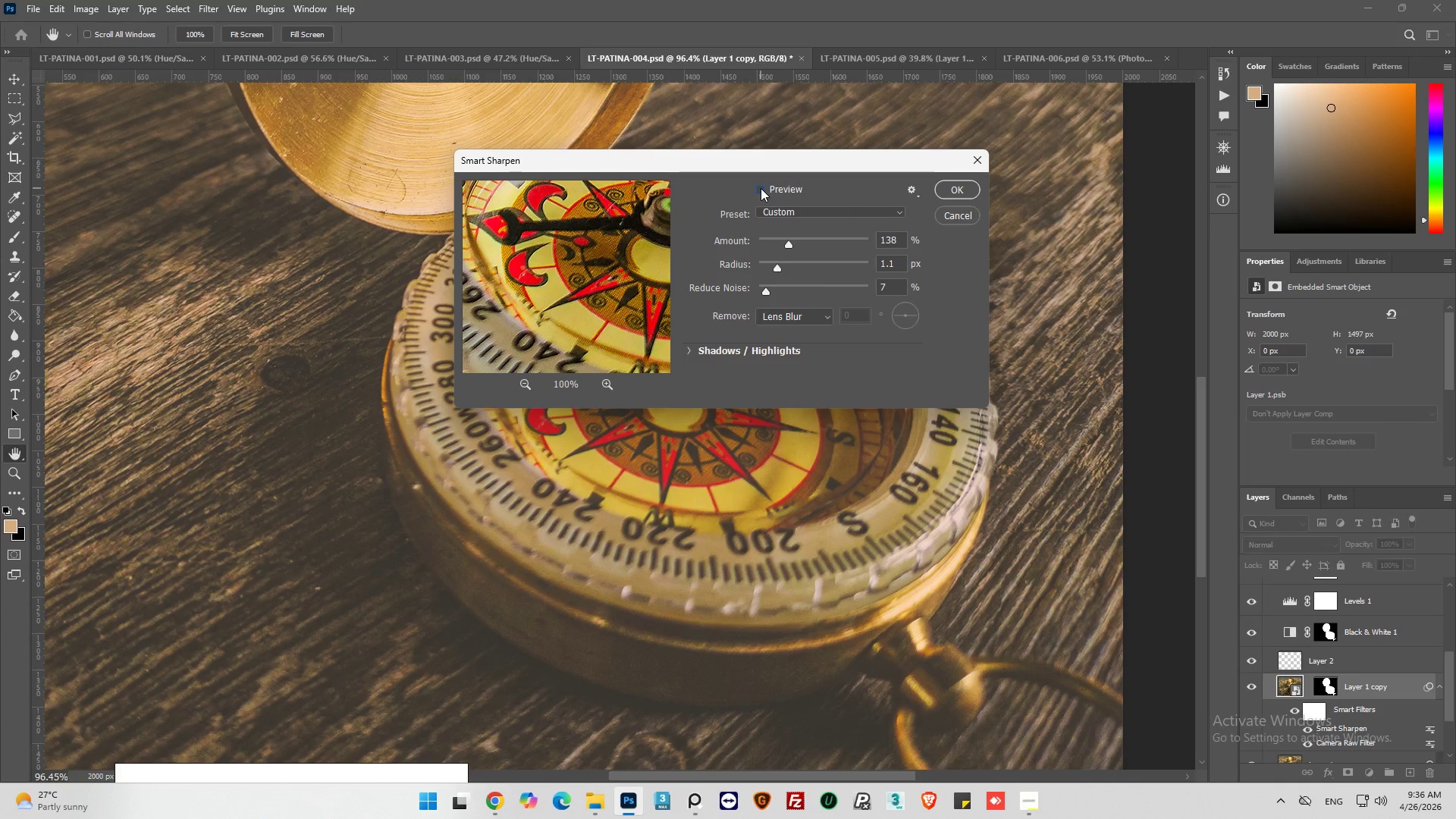 
left_click([761, 188])
 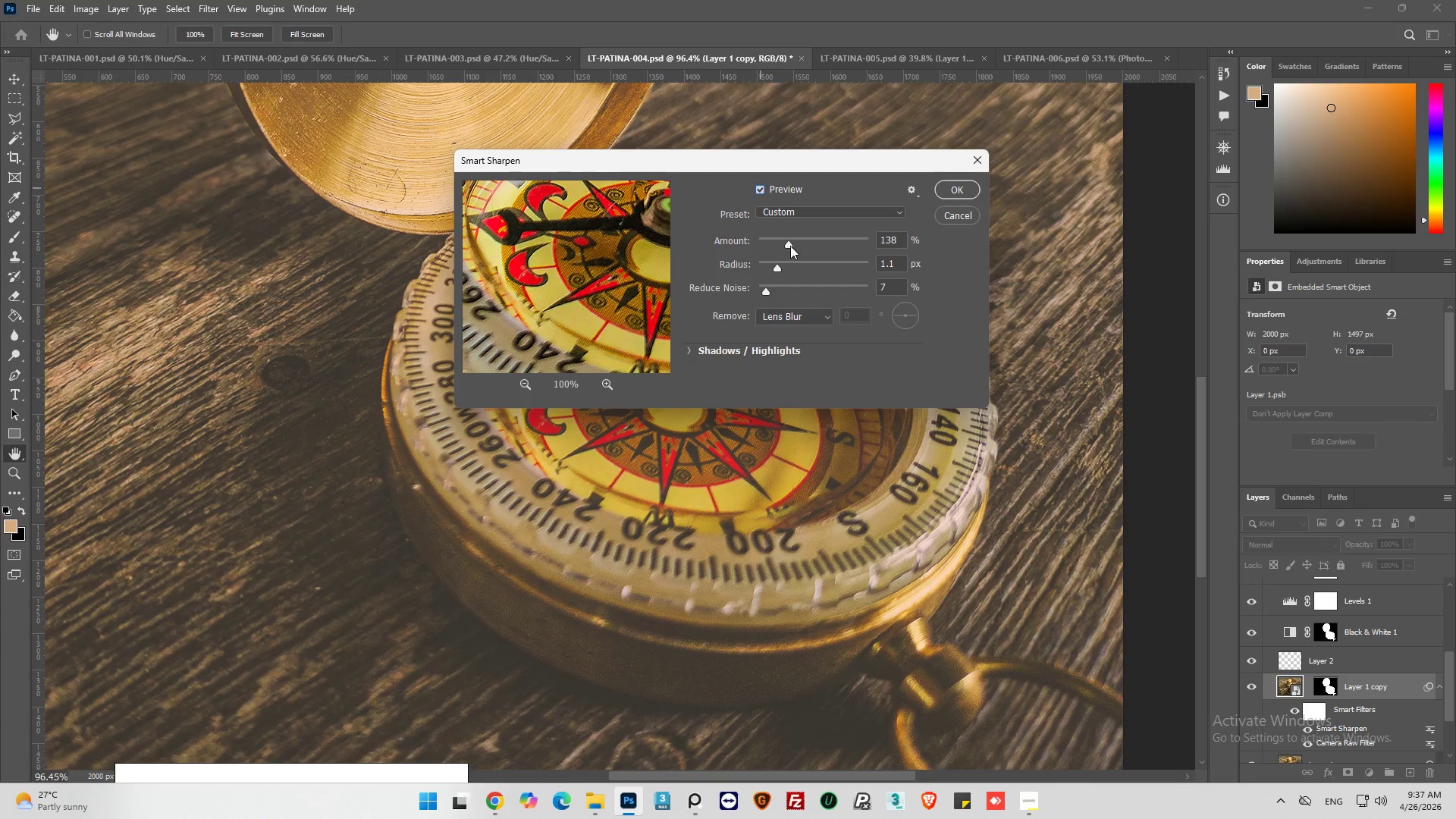 
left_click([795, 244])
 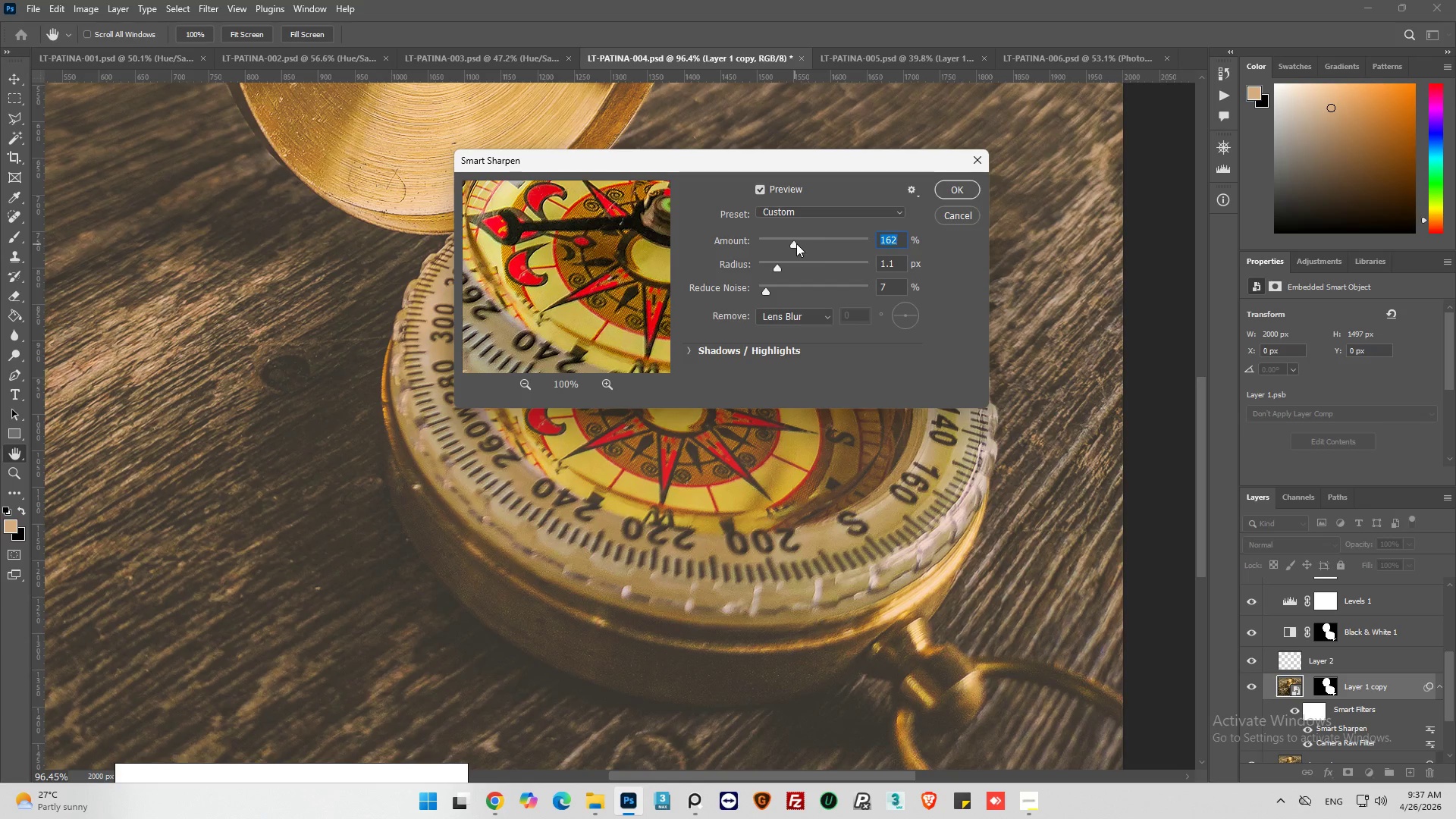 
left_click([805, 242])
 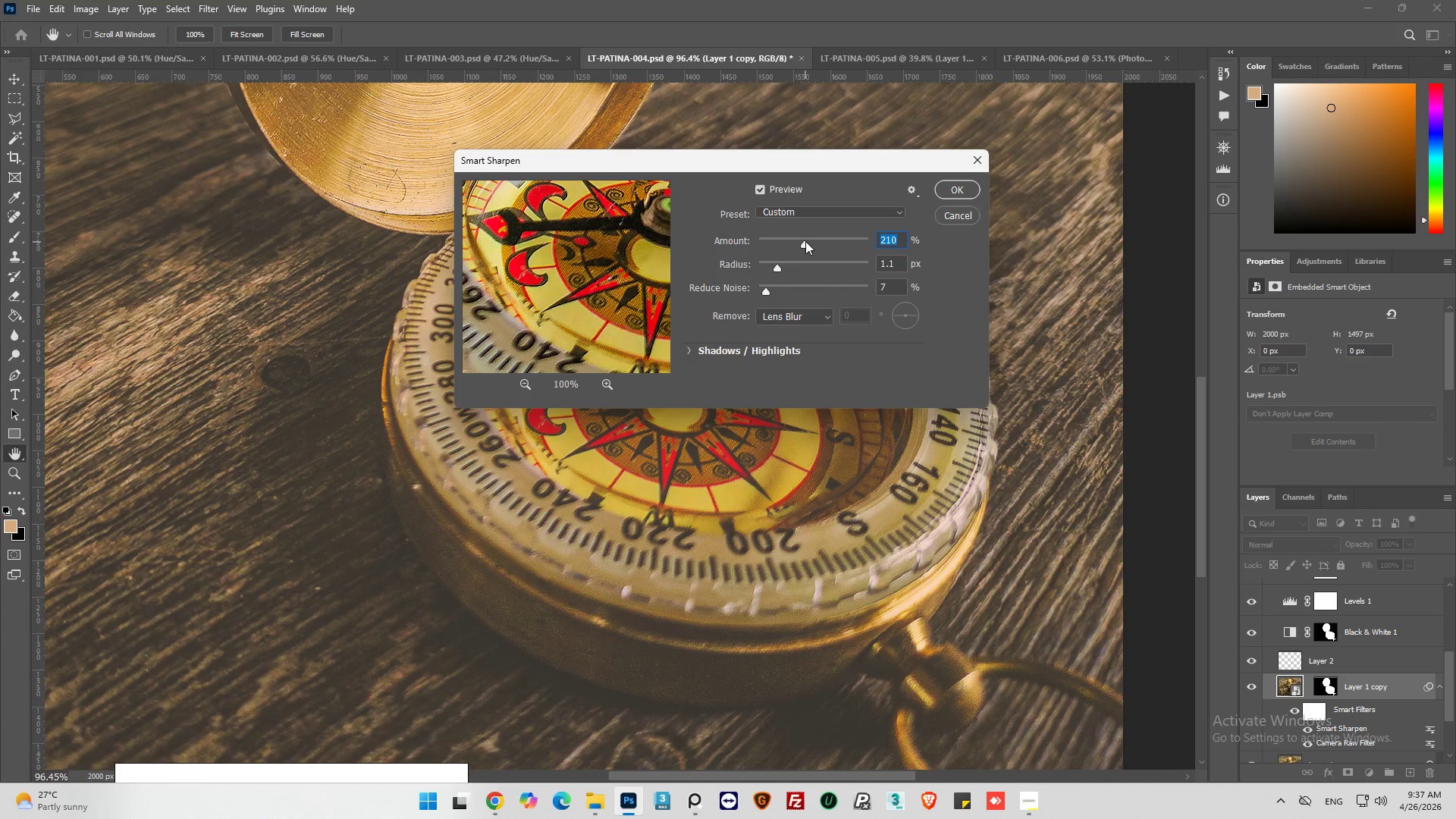 
wait(6.62)
 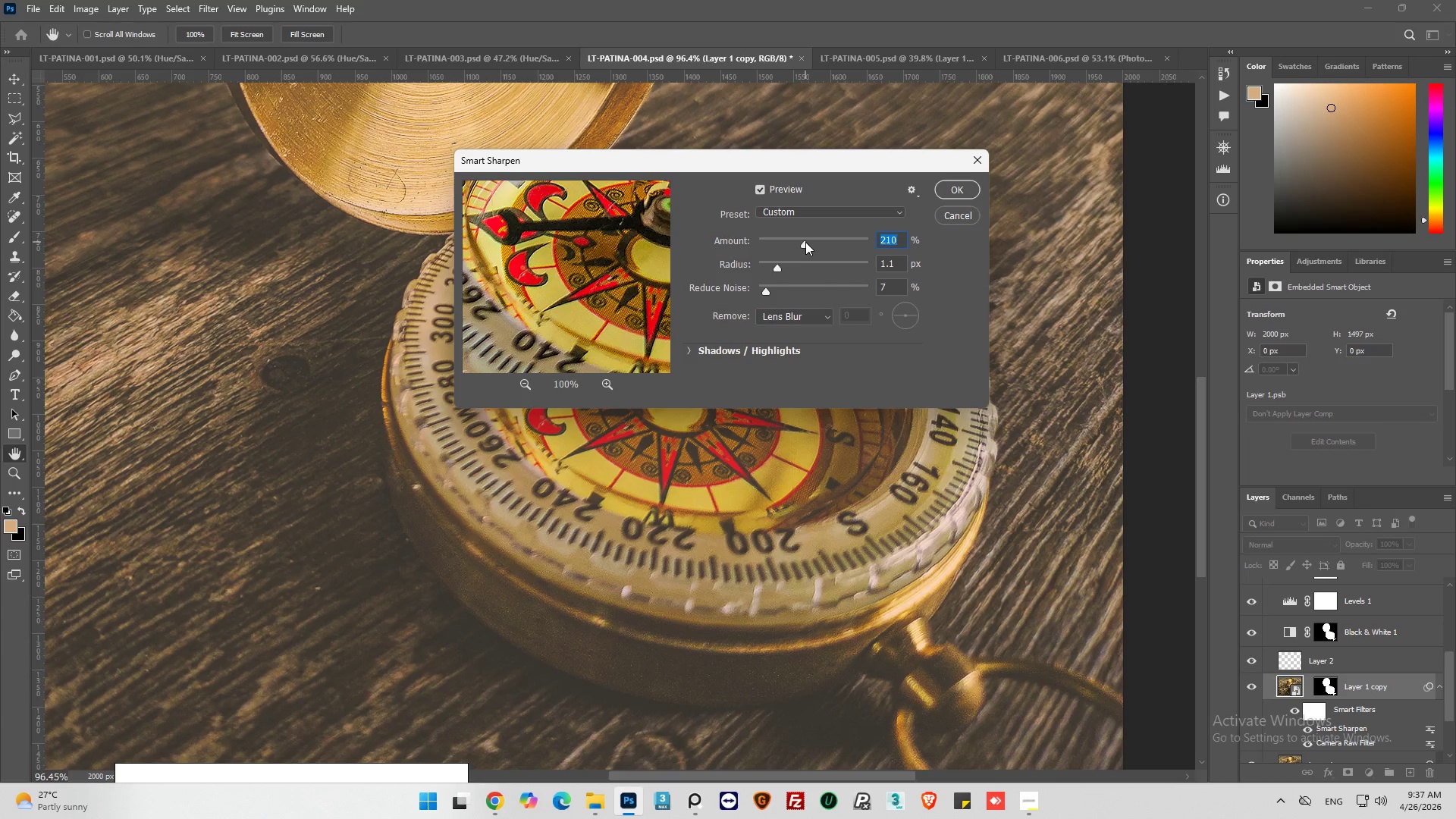 
left_click([760, 189])
 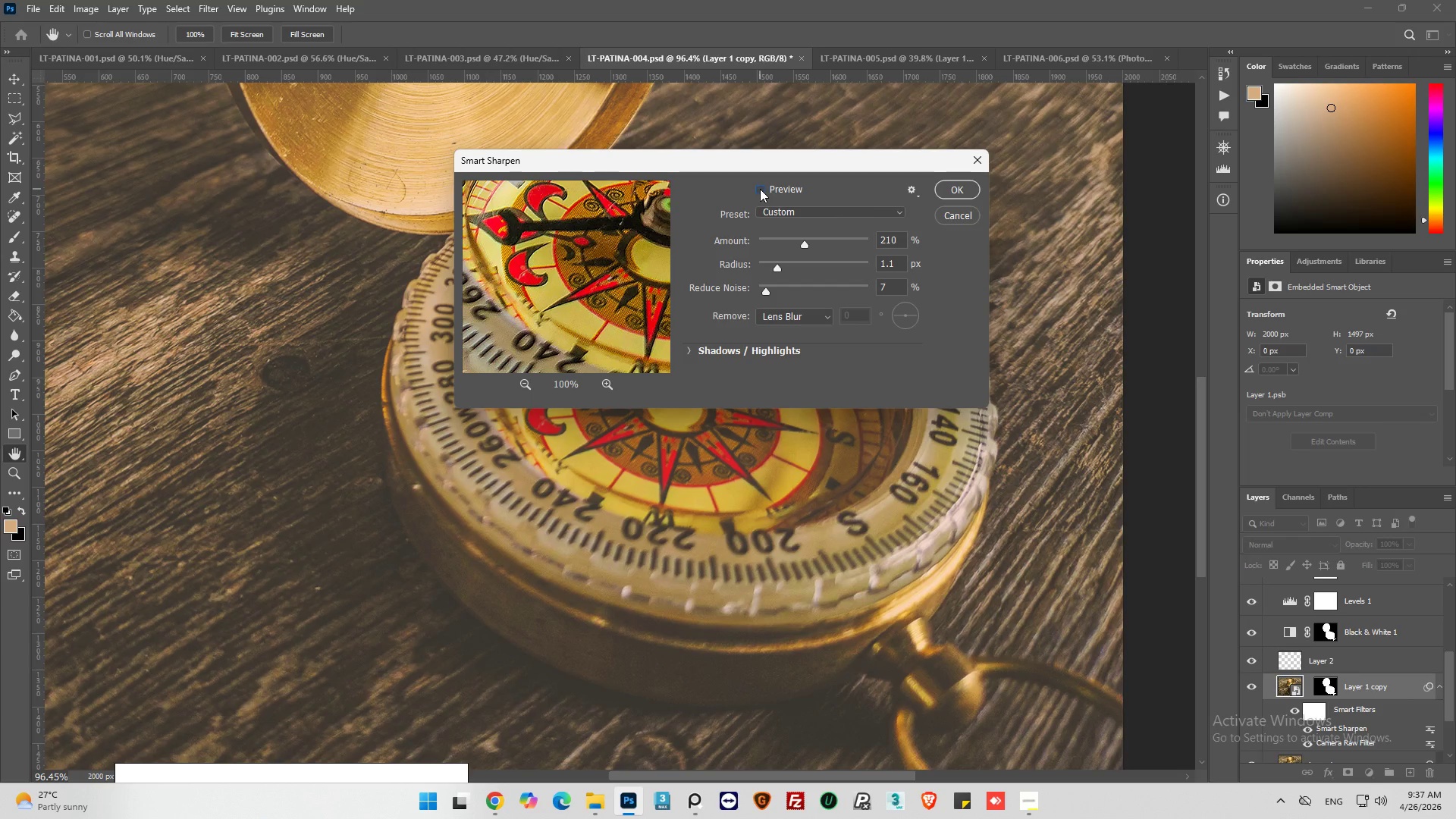 
left_click([760, 189])
 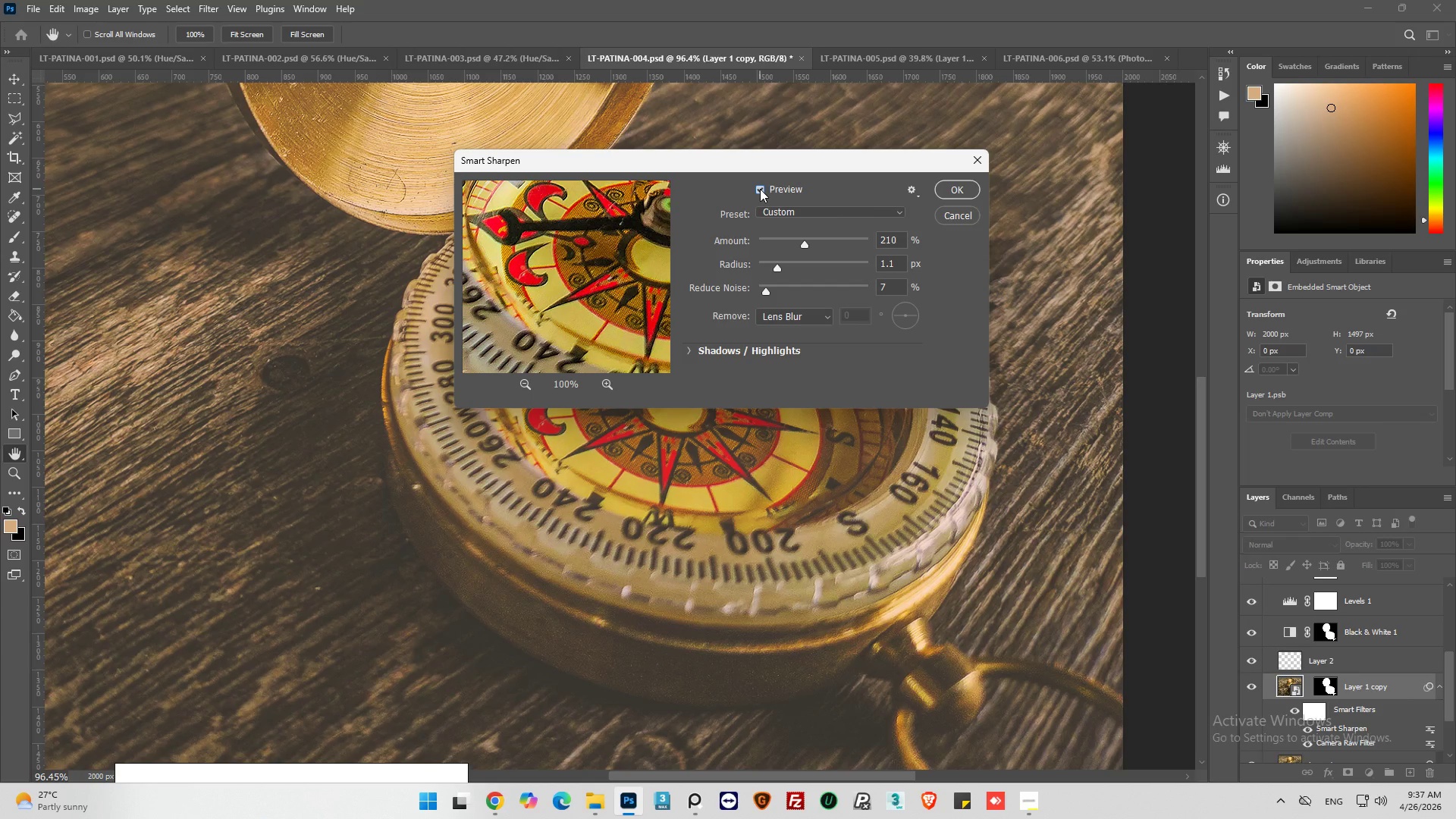 
left_click([760, 189])
 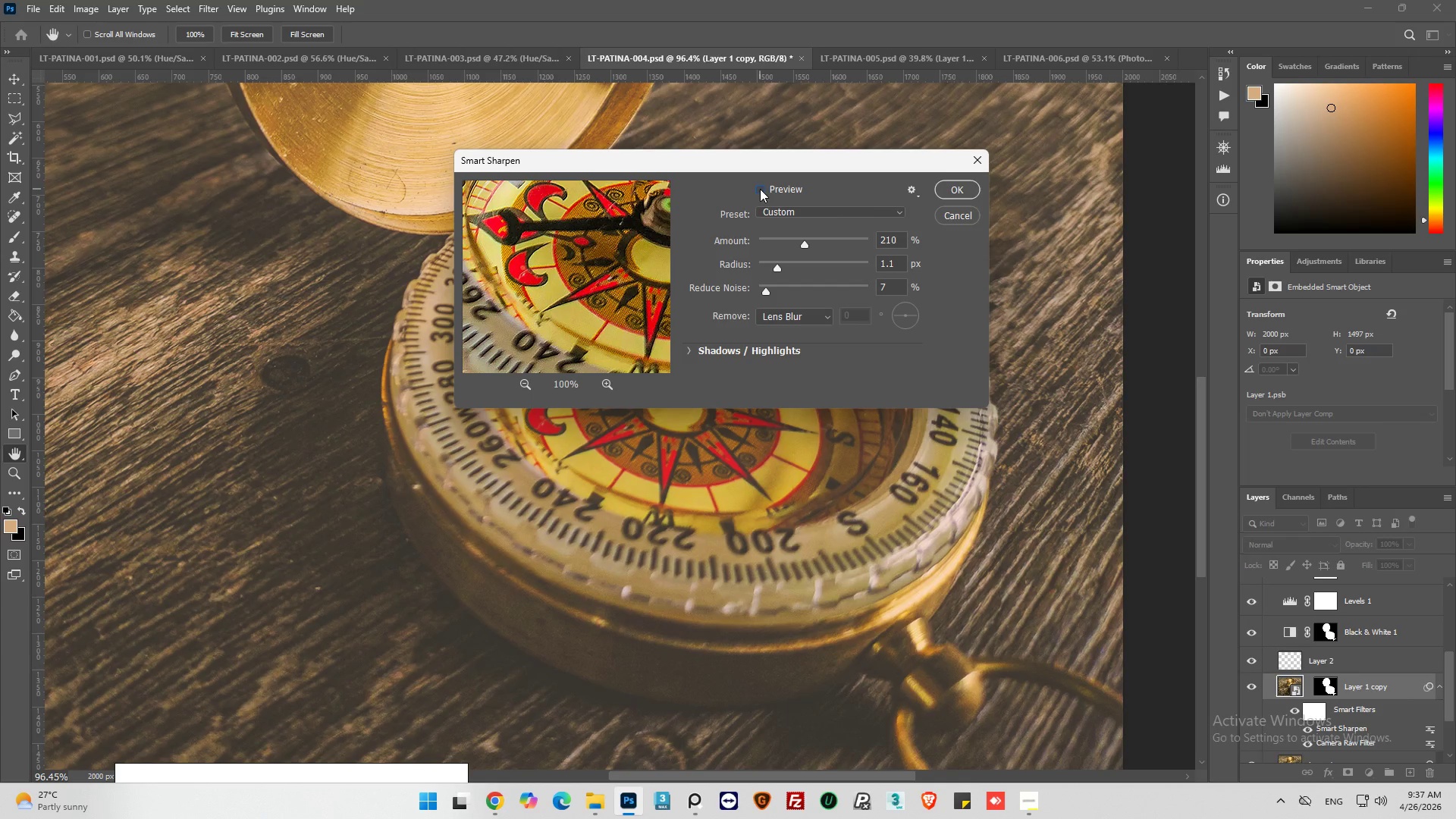 
left_click([760, 189])
 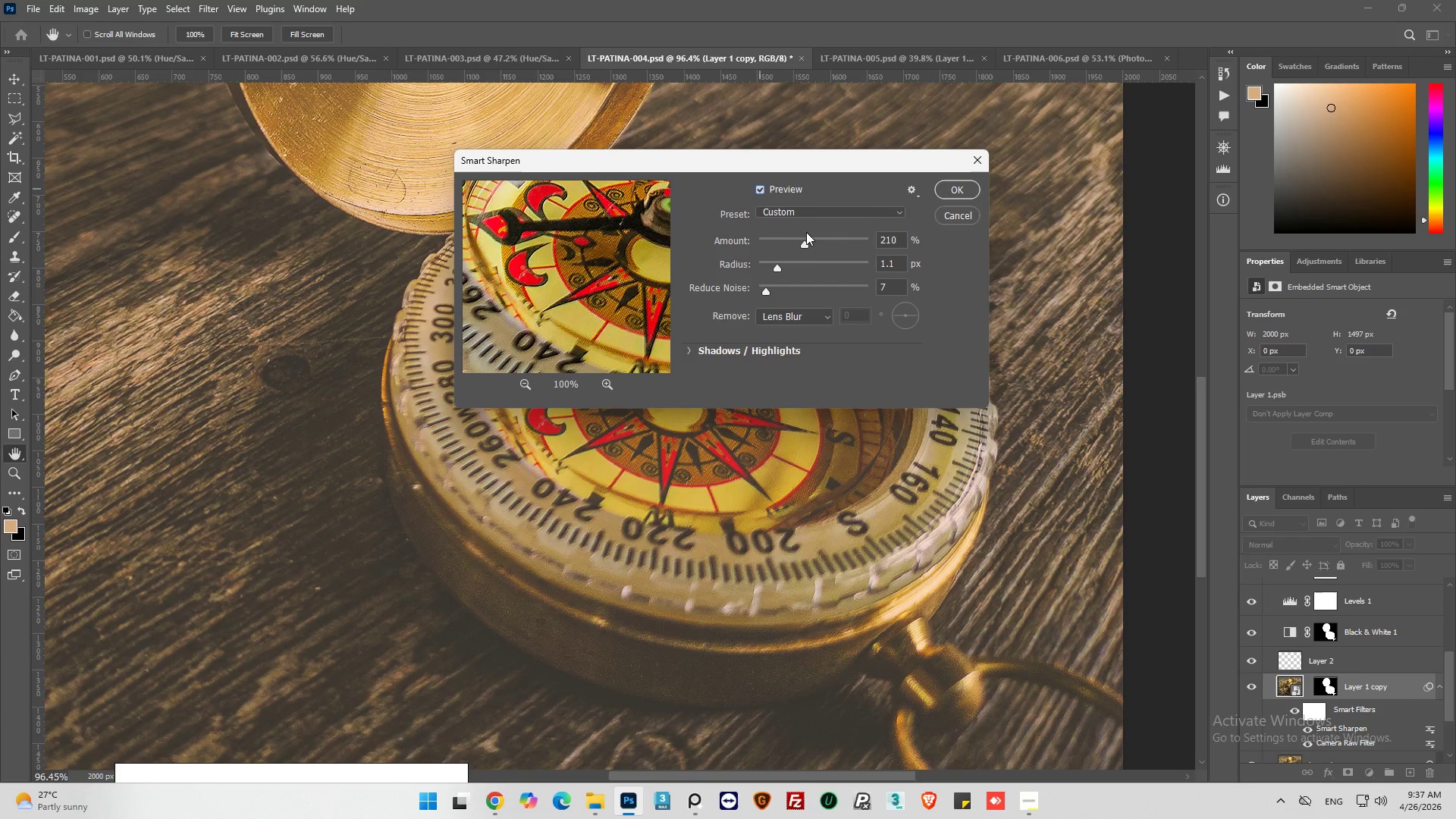 
left_click([812, 240])
 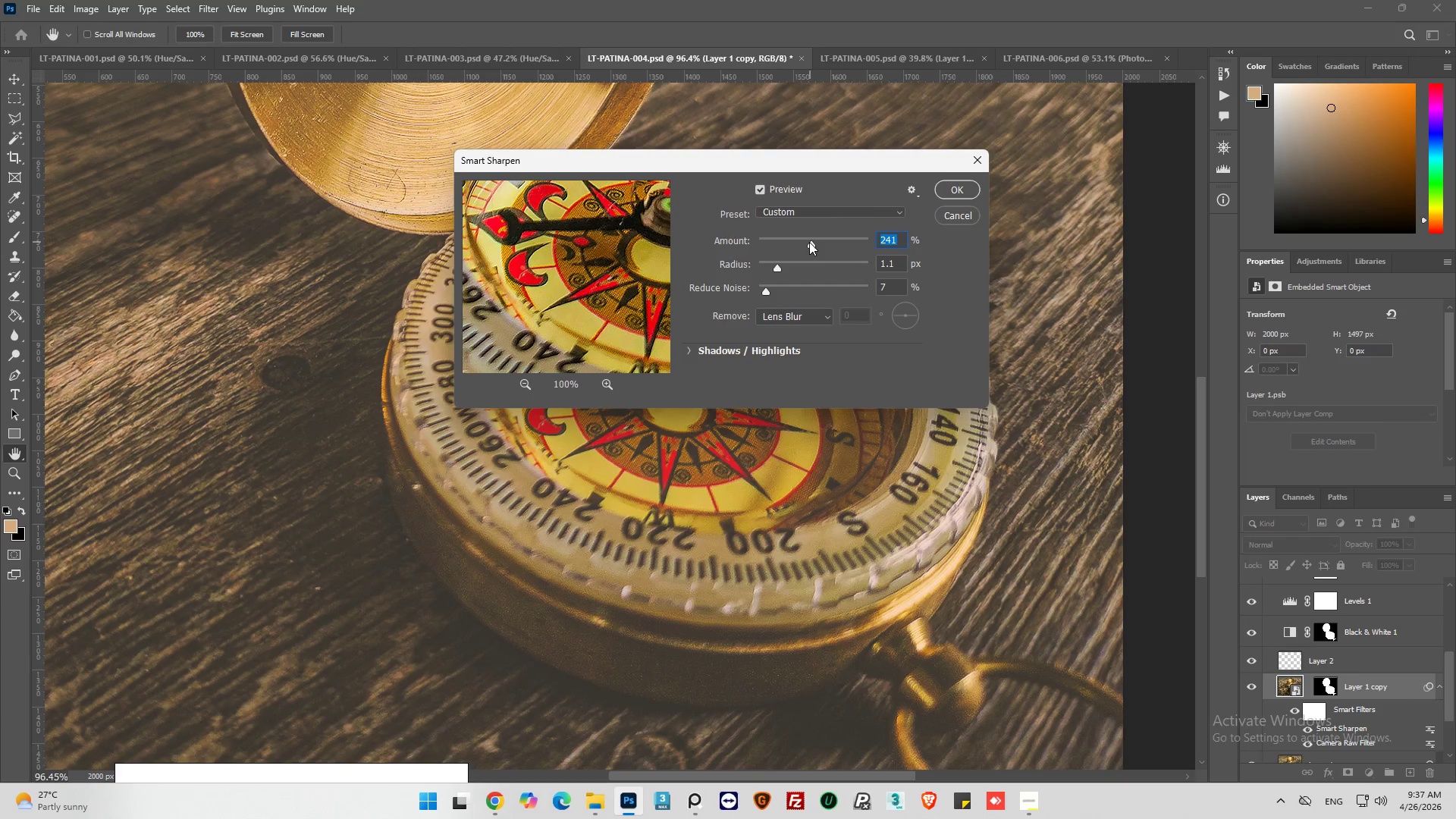 
left_click_drag(start_coordinate=[809, 242], to_coordinate=[890, 258])
 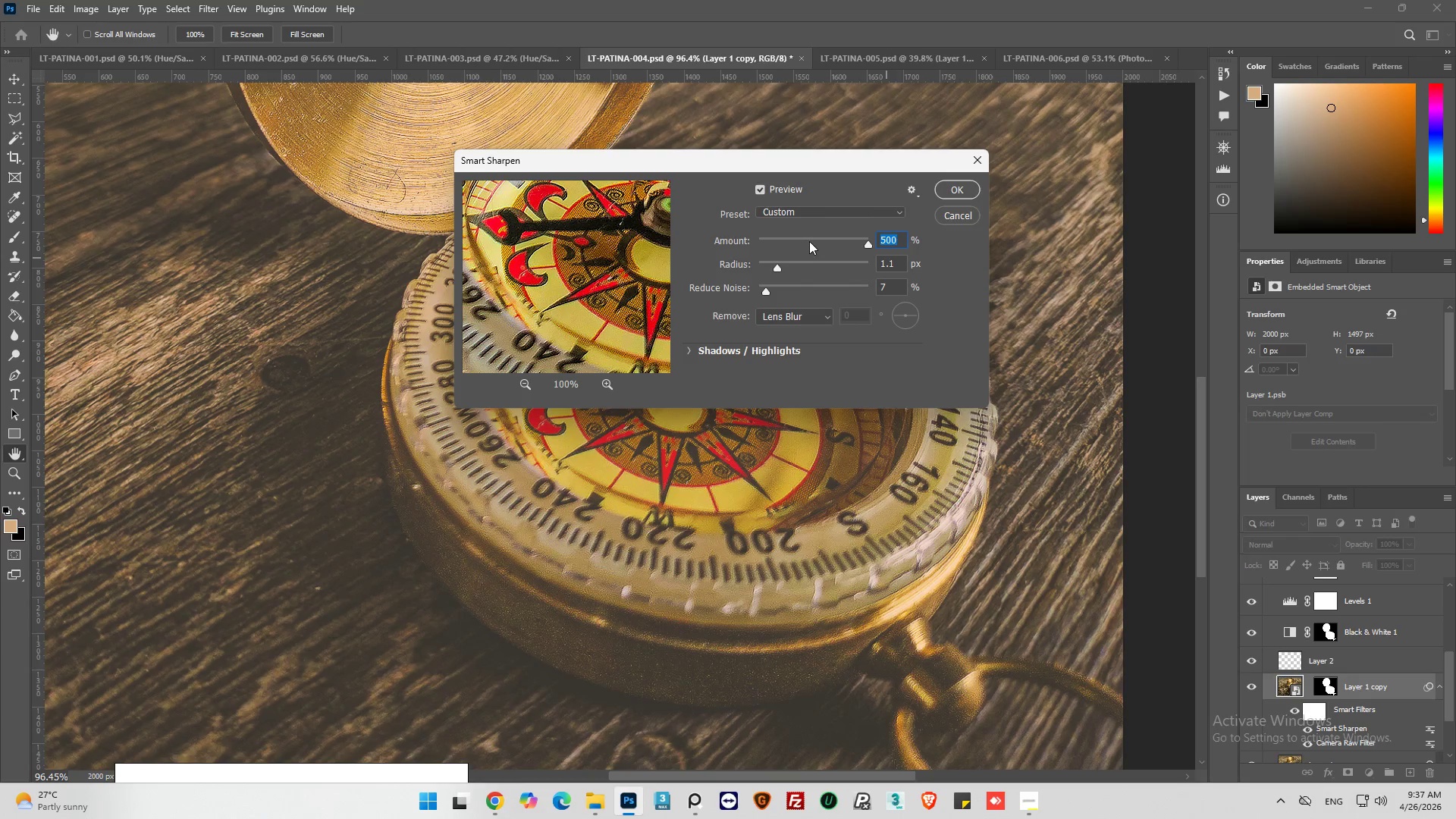 
left_click([809, 241])
 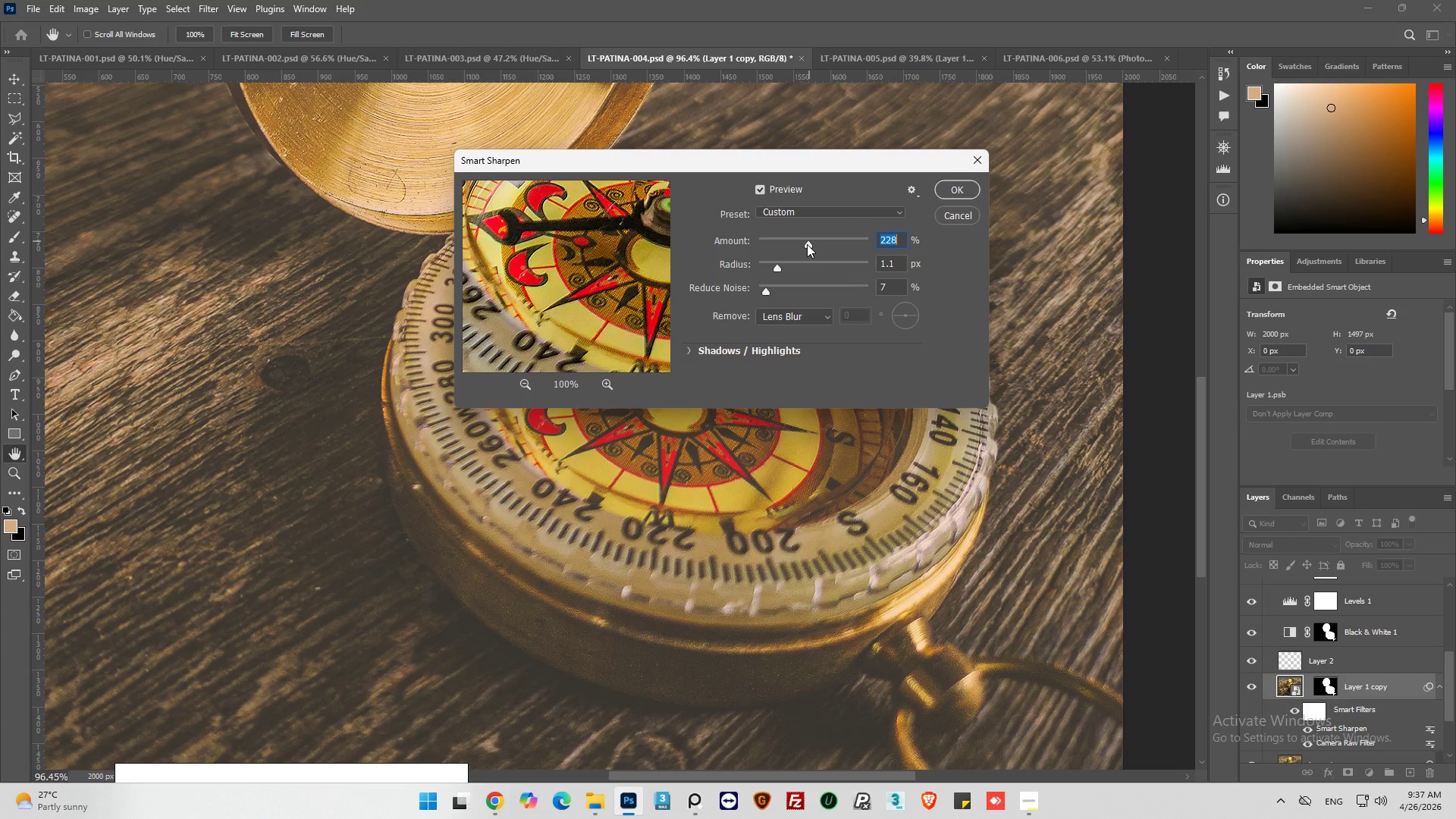 
wait(5.52)
 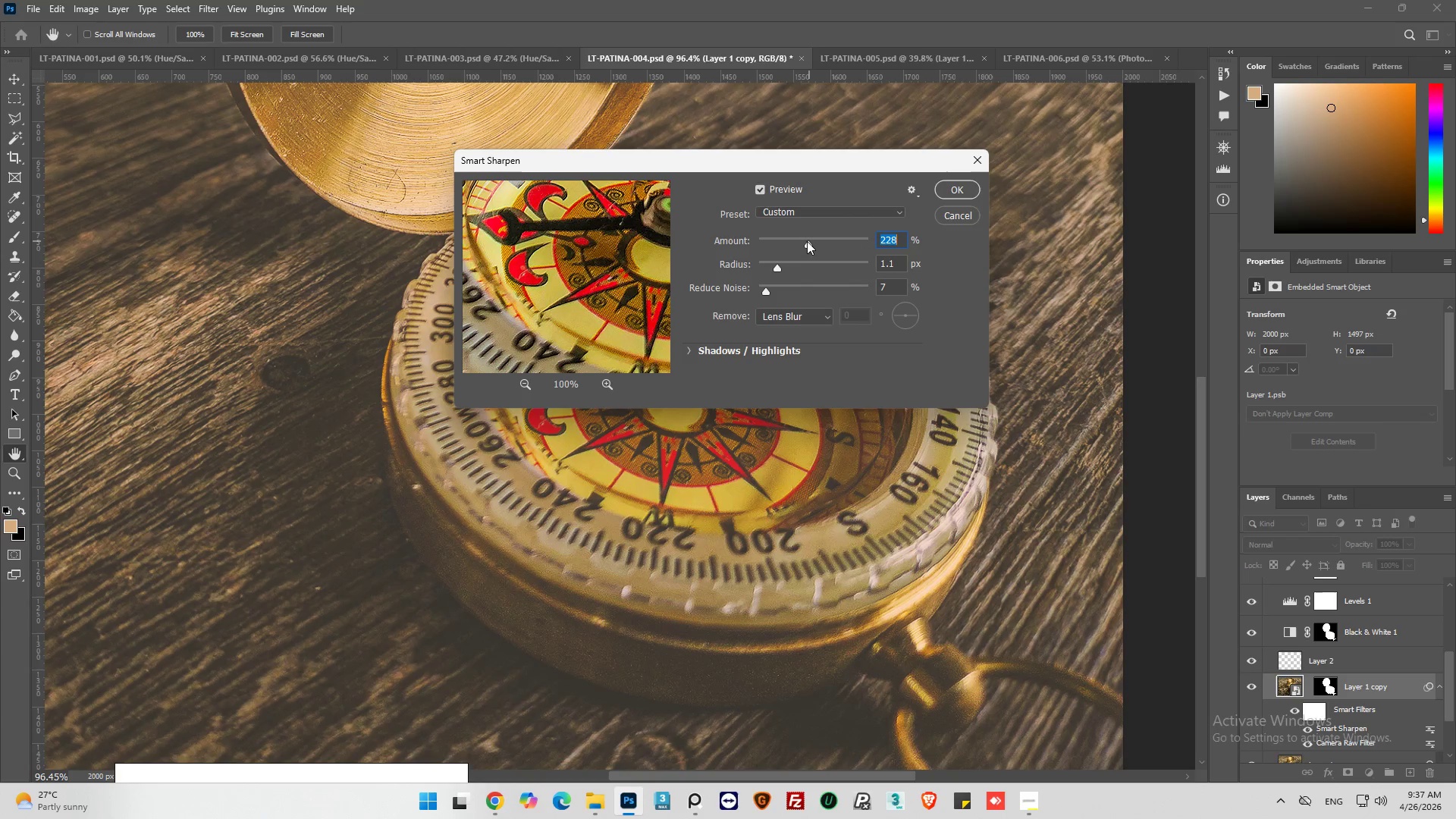 
left_click([805, 244])
 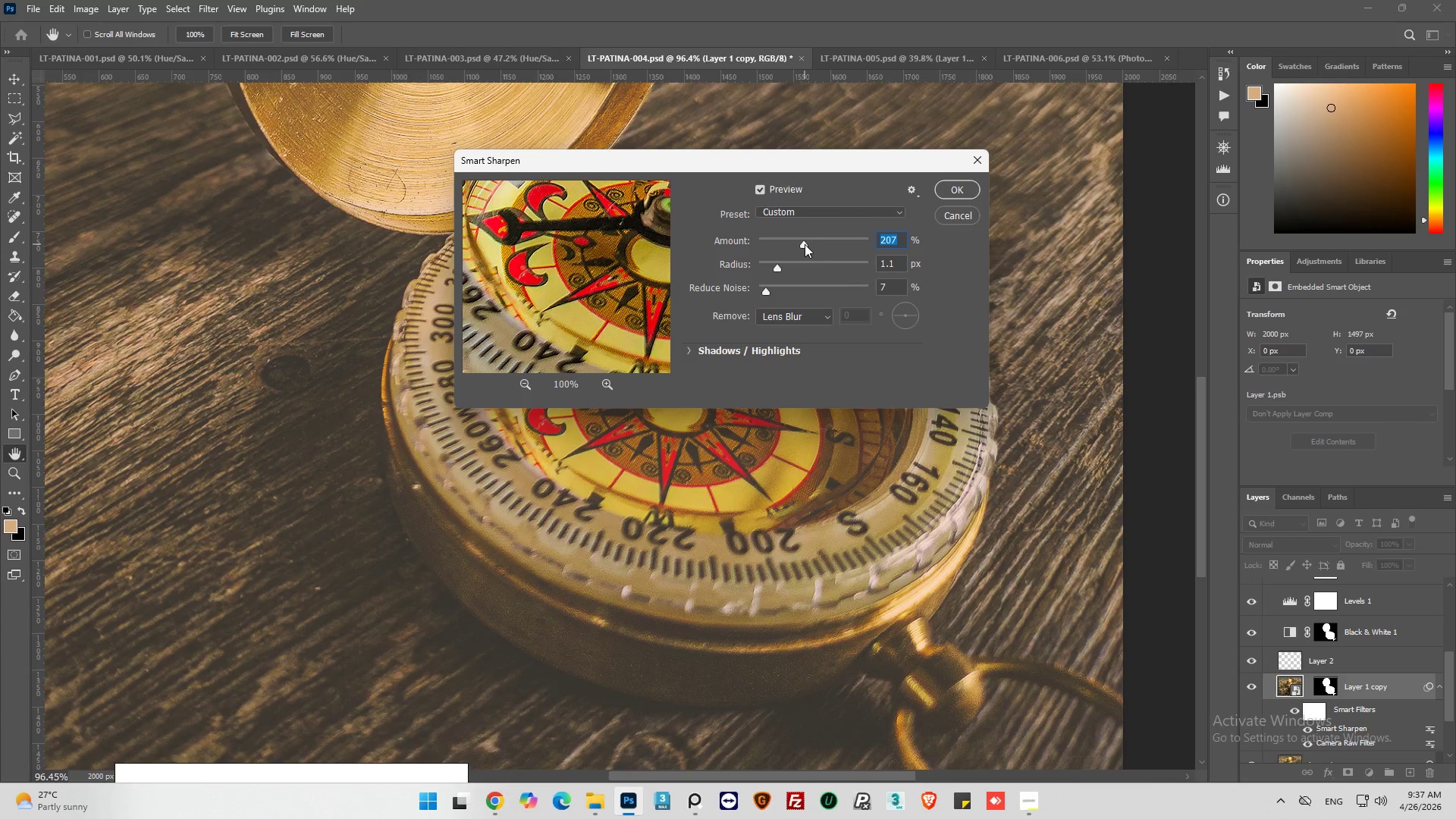 
left_click([805, 244])
 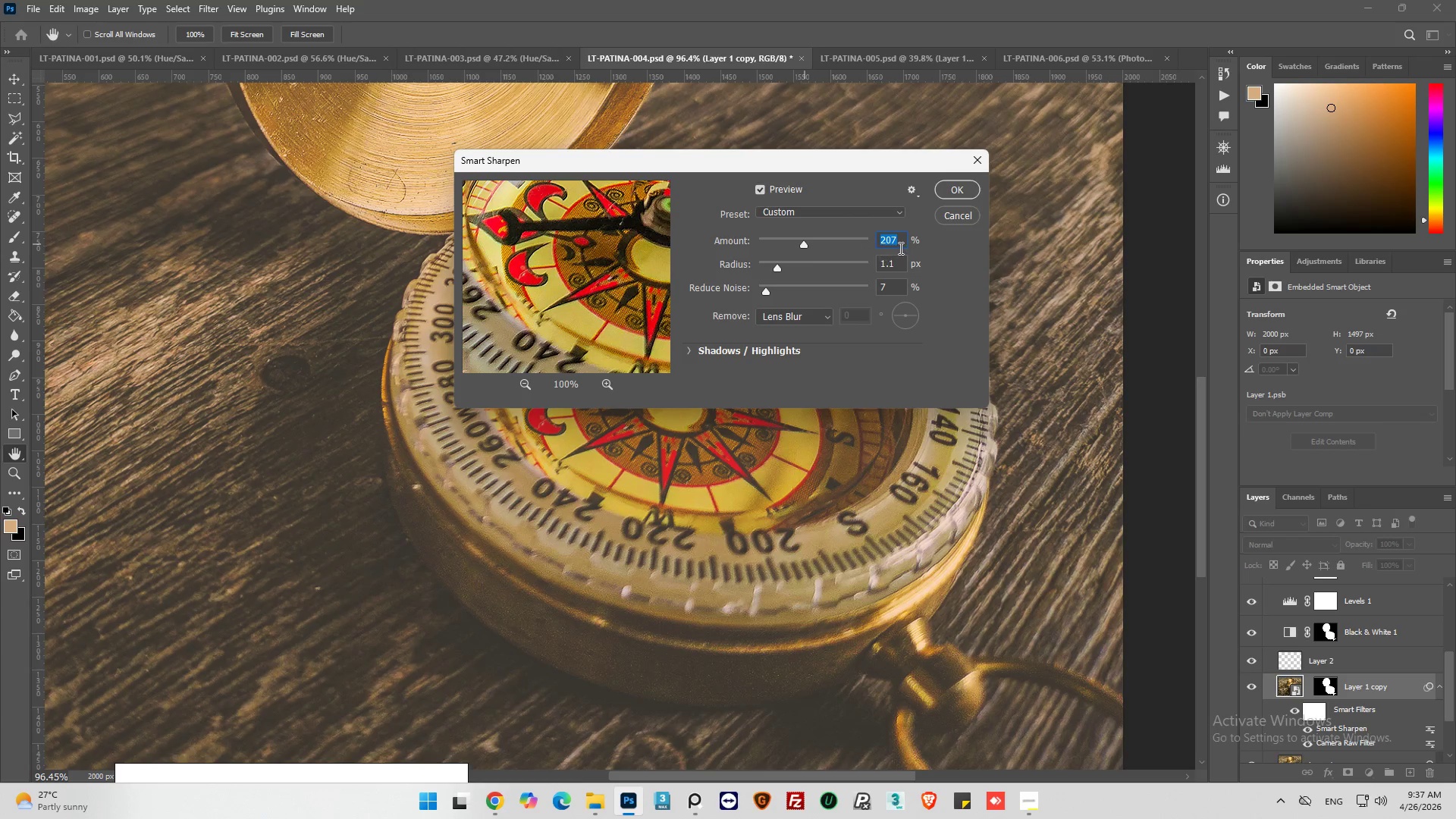 
left_click([899, 243])
 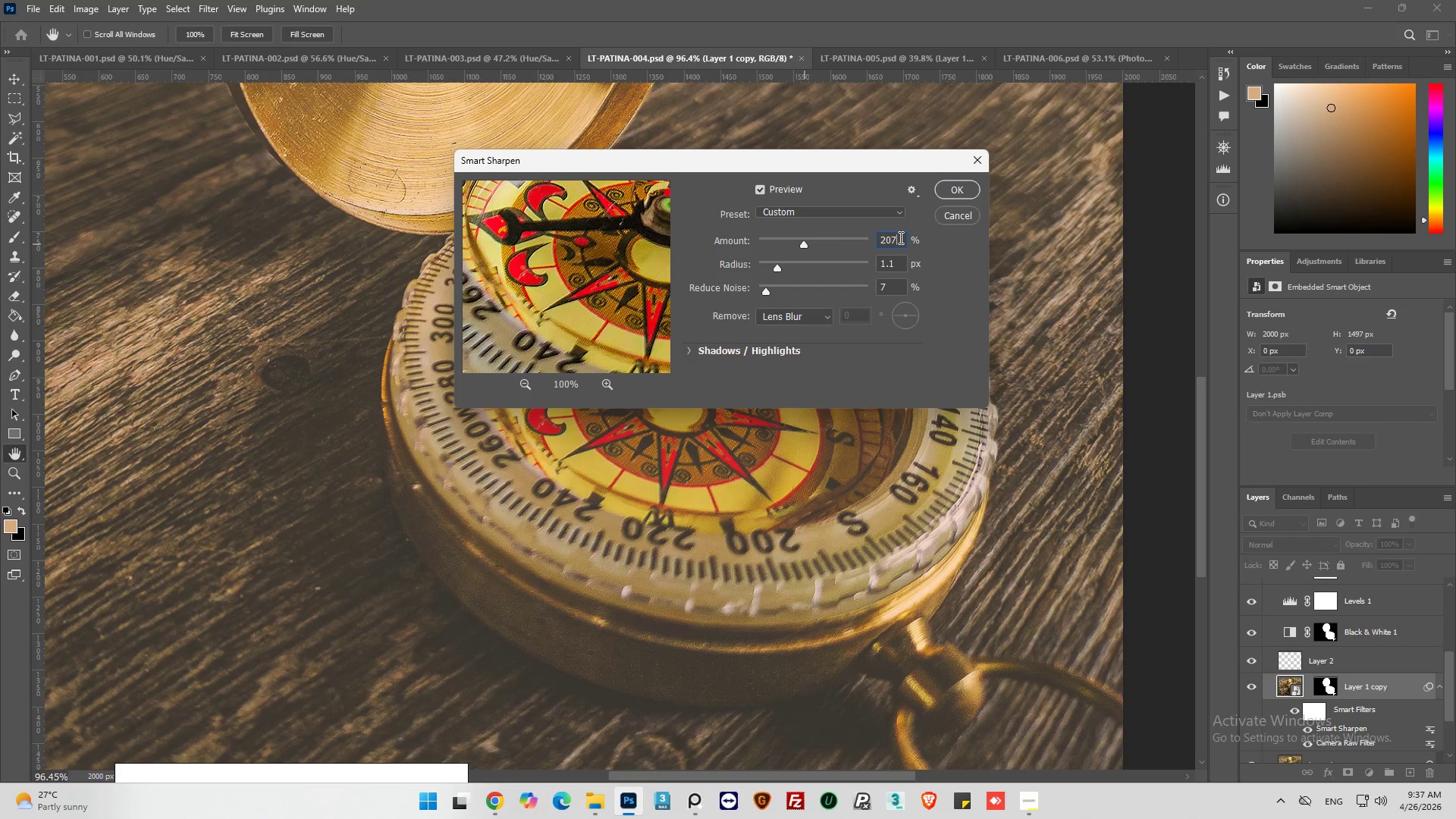 
key(Backspace)
 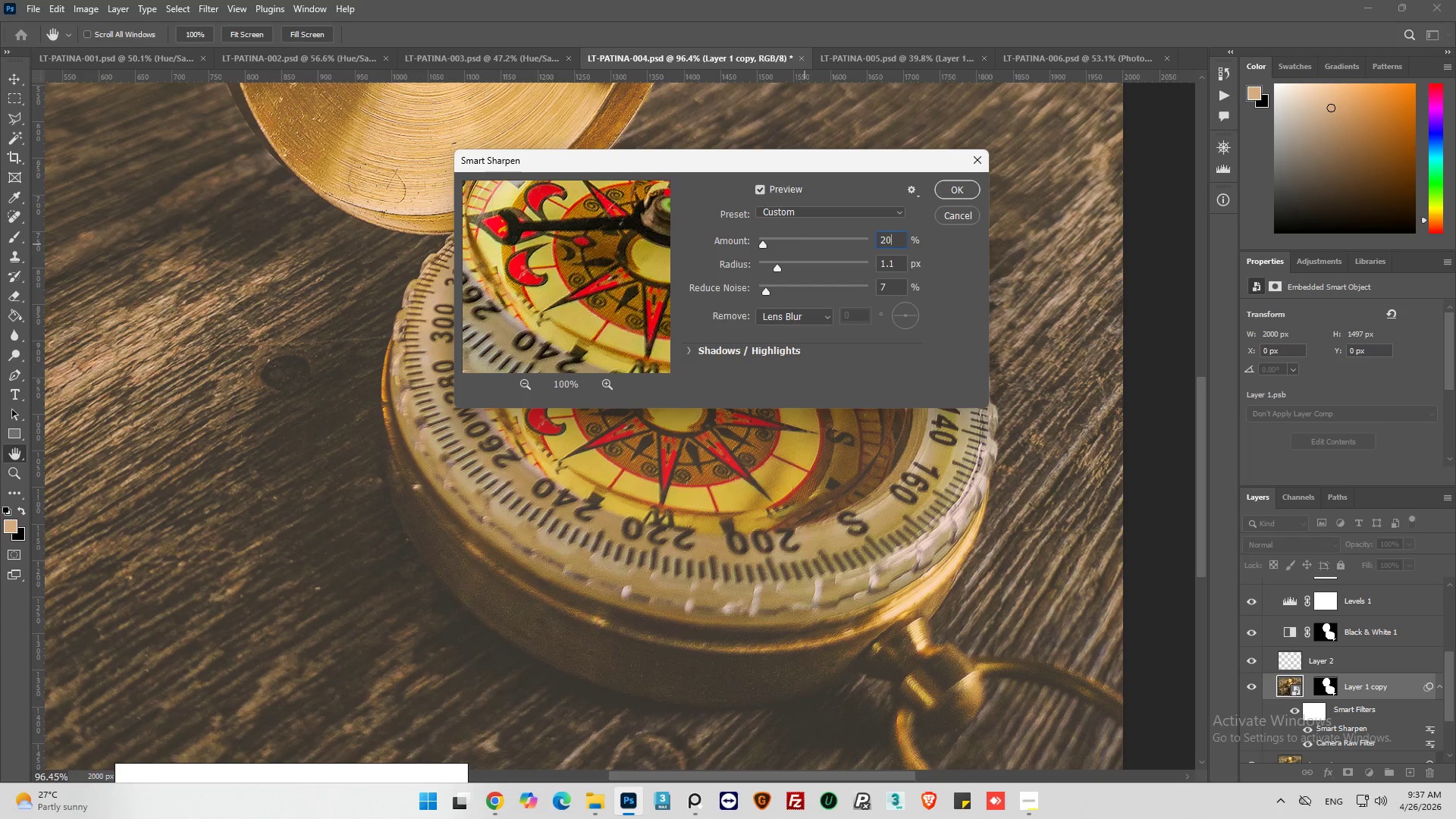 
key(0)
 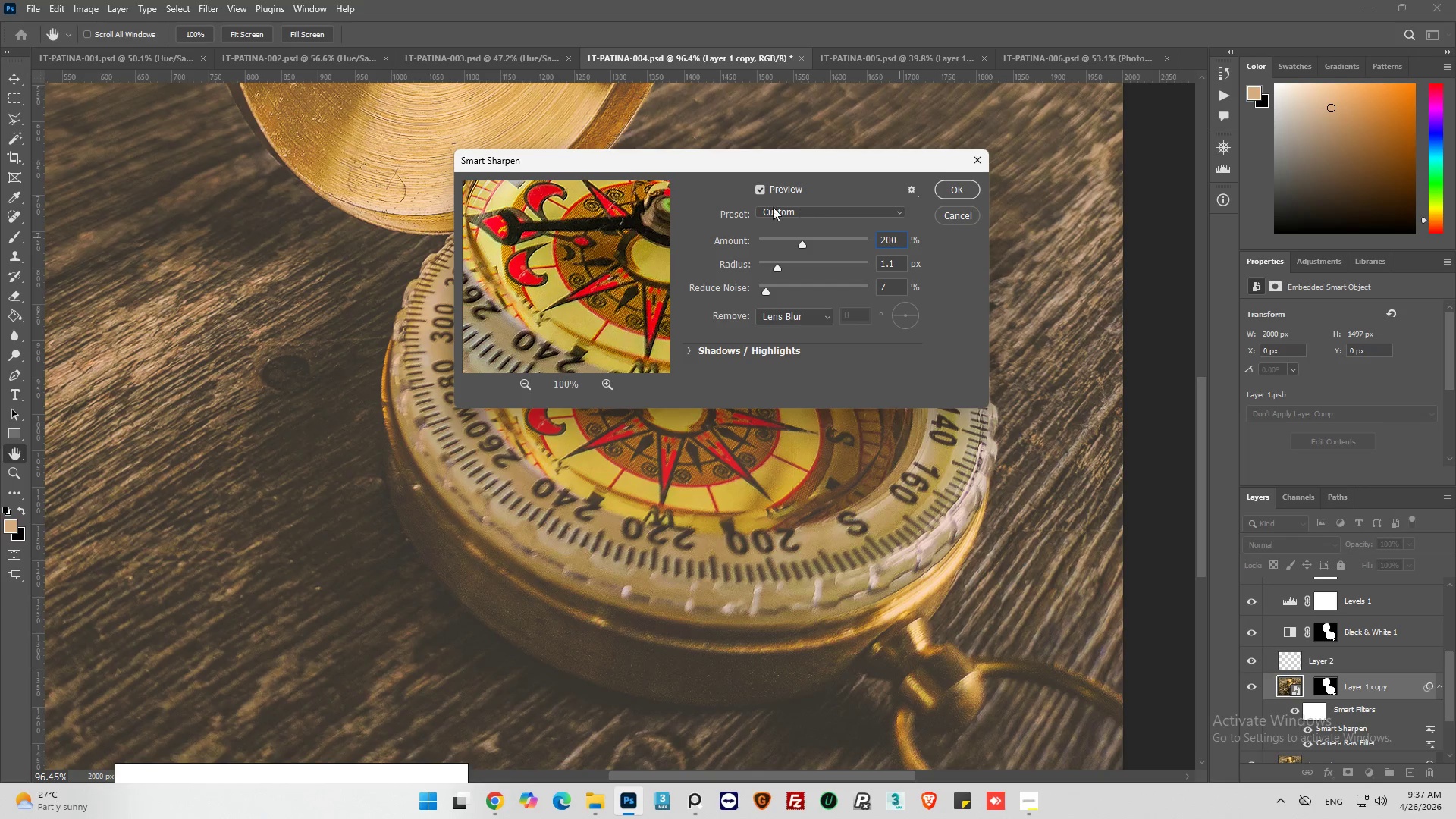 
left_click([756, 190])
 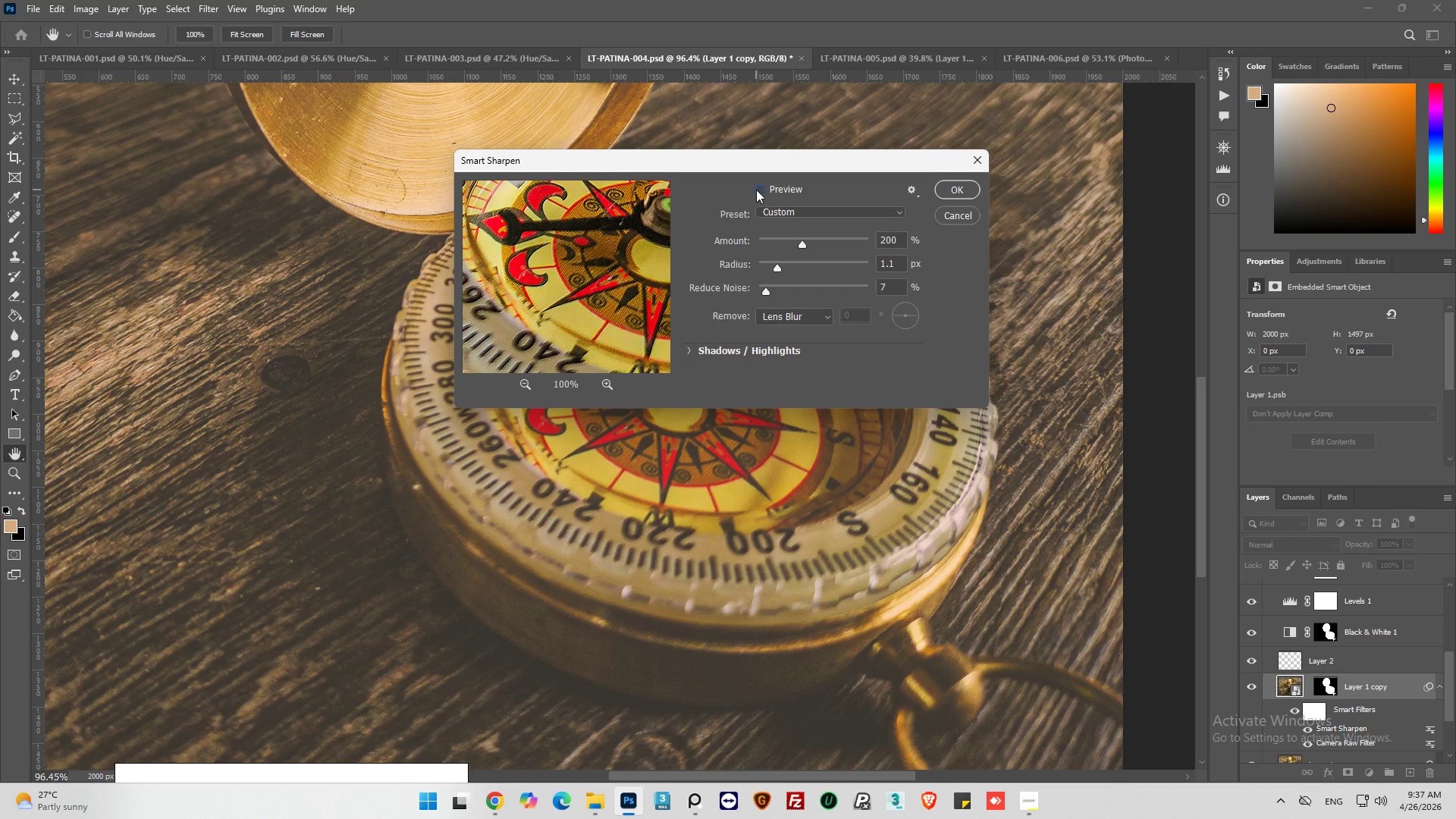 
left_click([756, 190])
 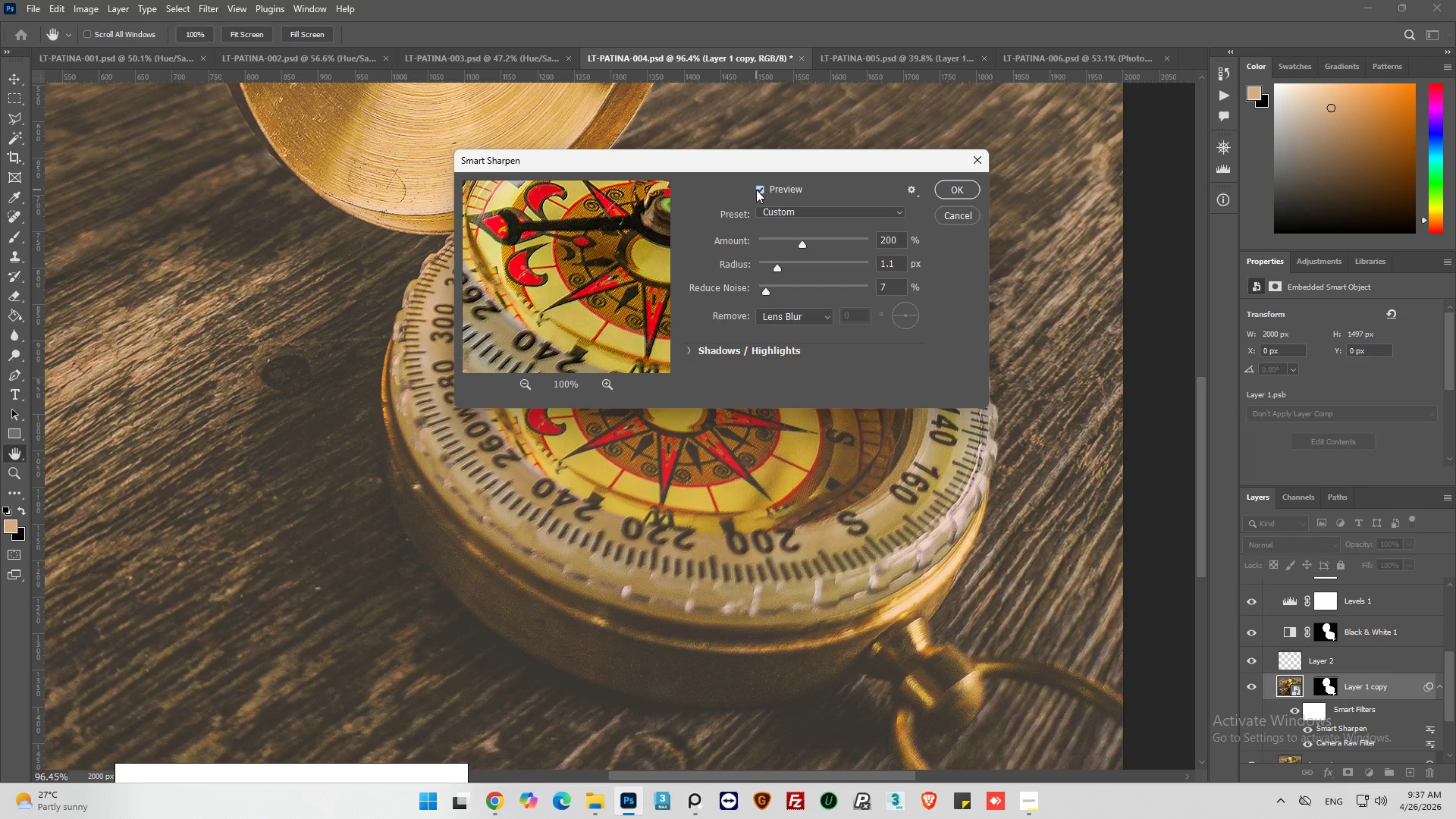 
left_click([756, 190])
 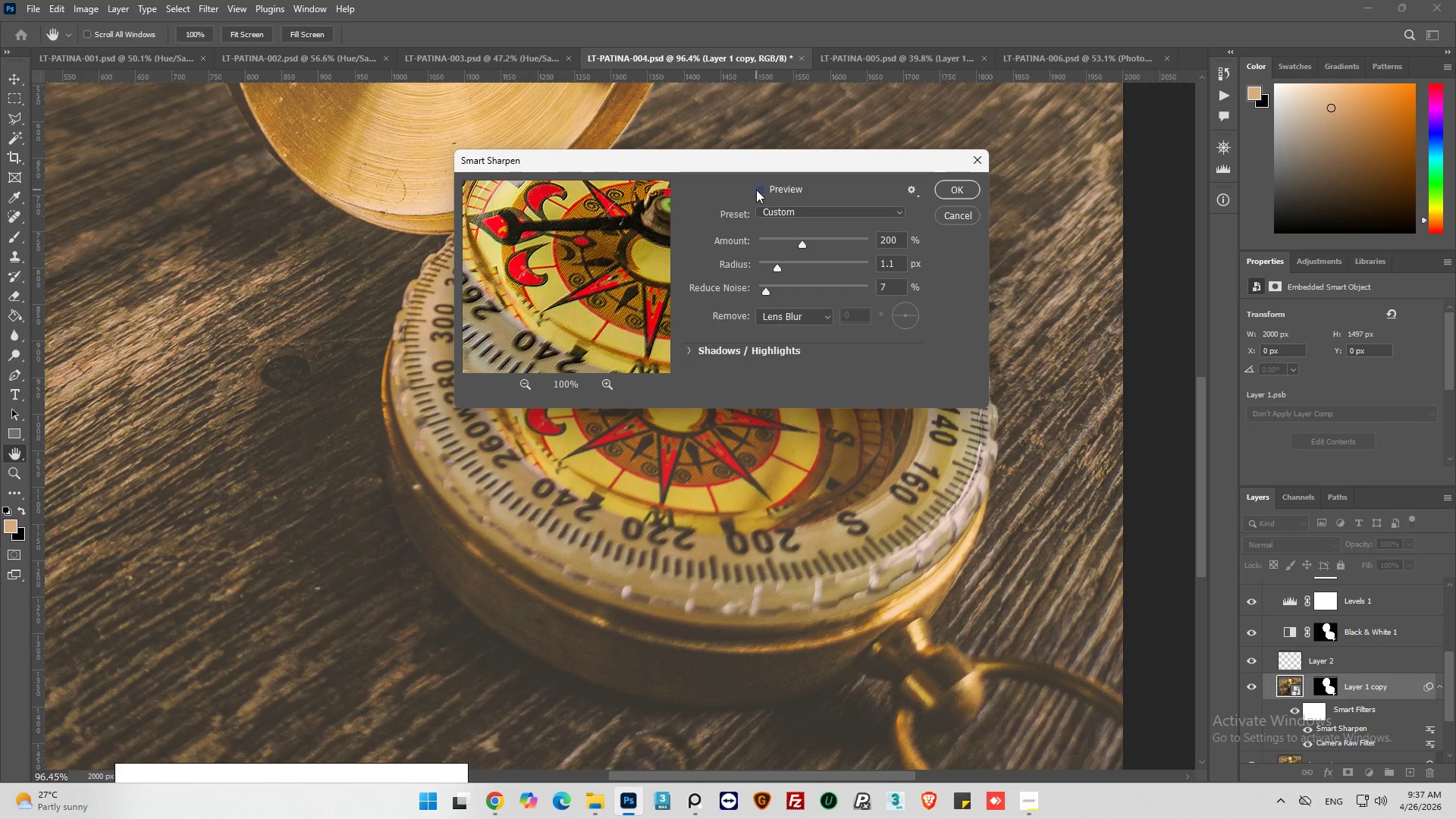 
left_click([756, 190])
 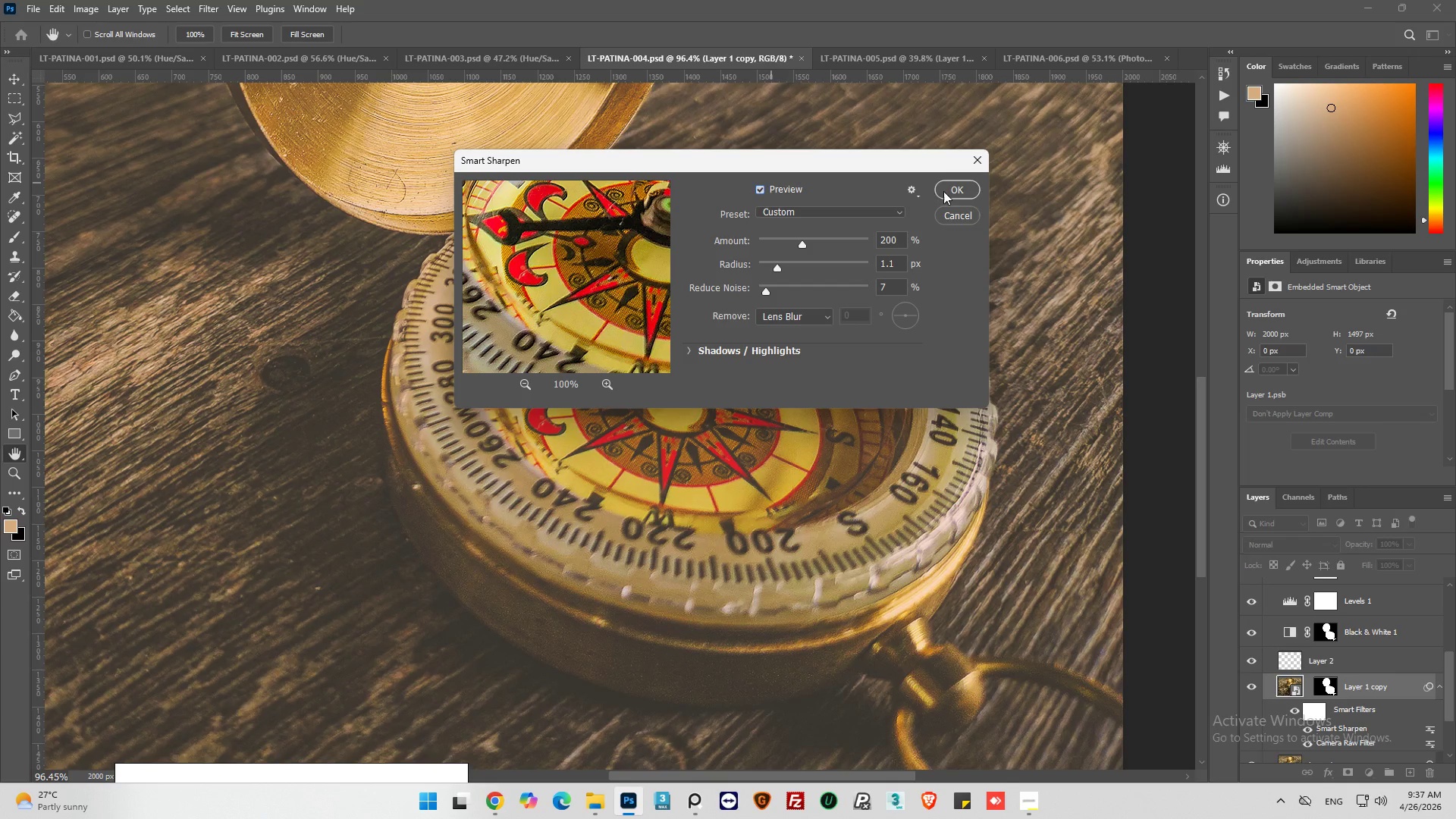 
left_click([946, 191])
 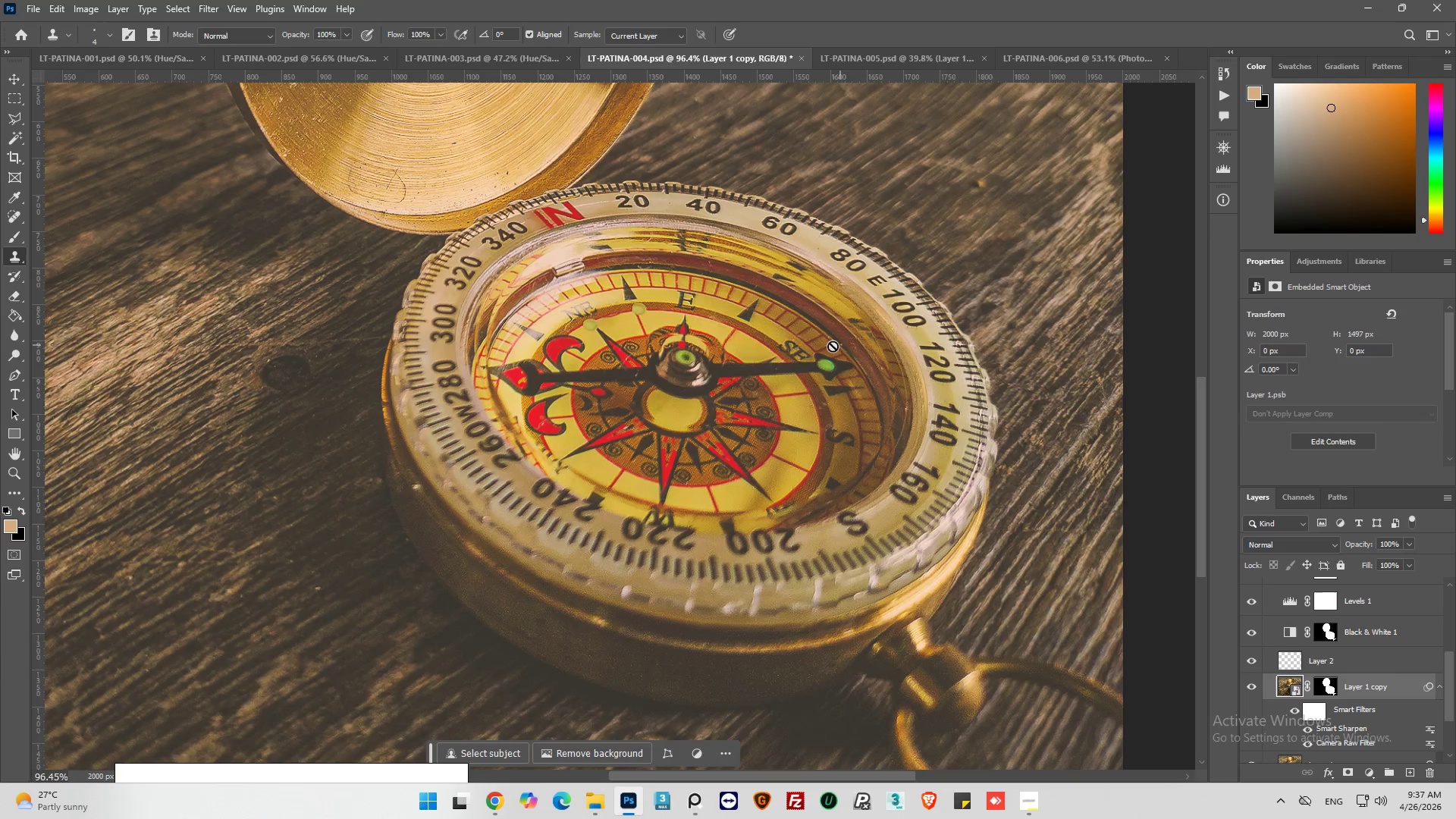 
hold_key(key=AltLeft, duration=0.58)
scroll: coordinate [746, 354], scroll_direction: down, amount: 7.0
 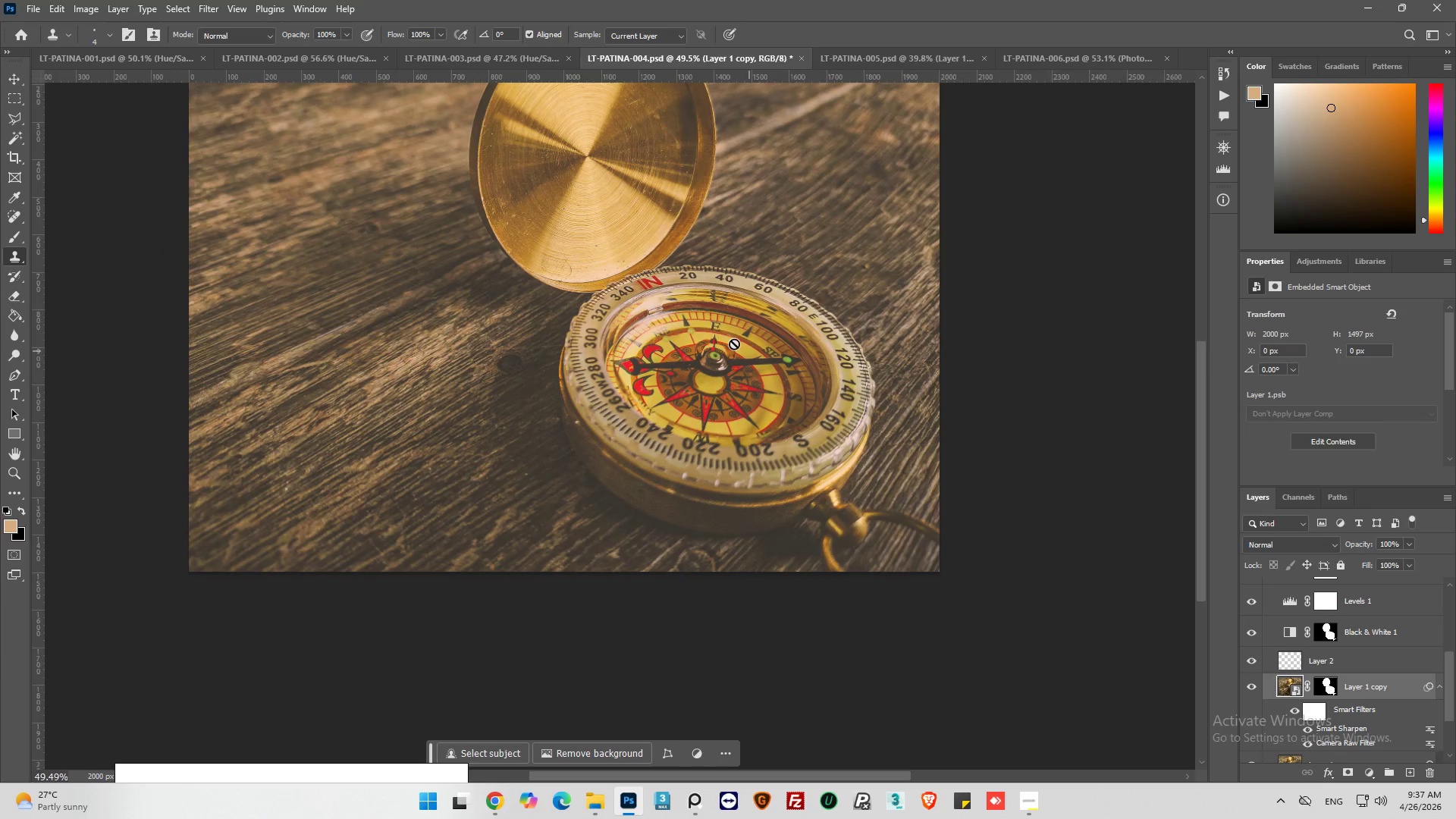 
hold_key(key=AltLeft, duration=0.48)
scroll: coordinate [543, 293], scroll_direction: up, amount: 13.0
 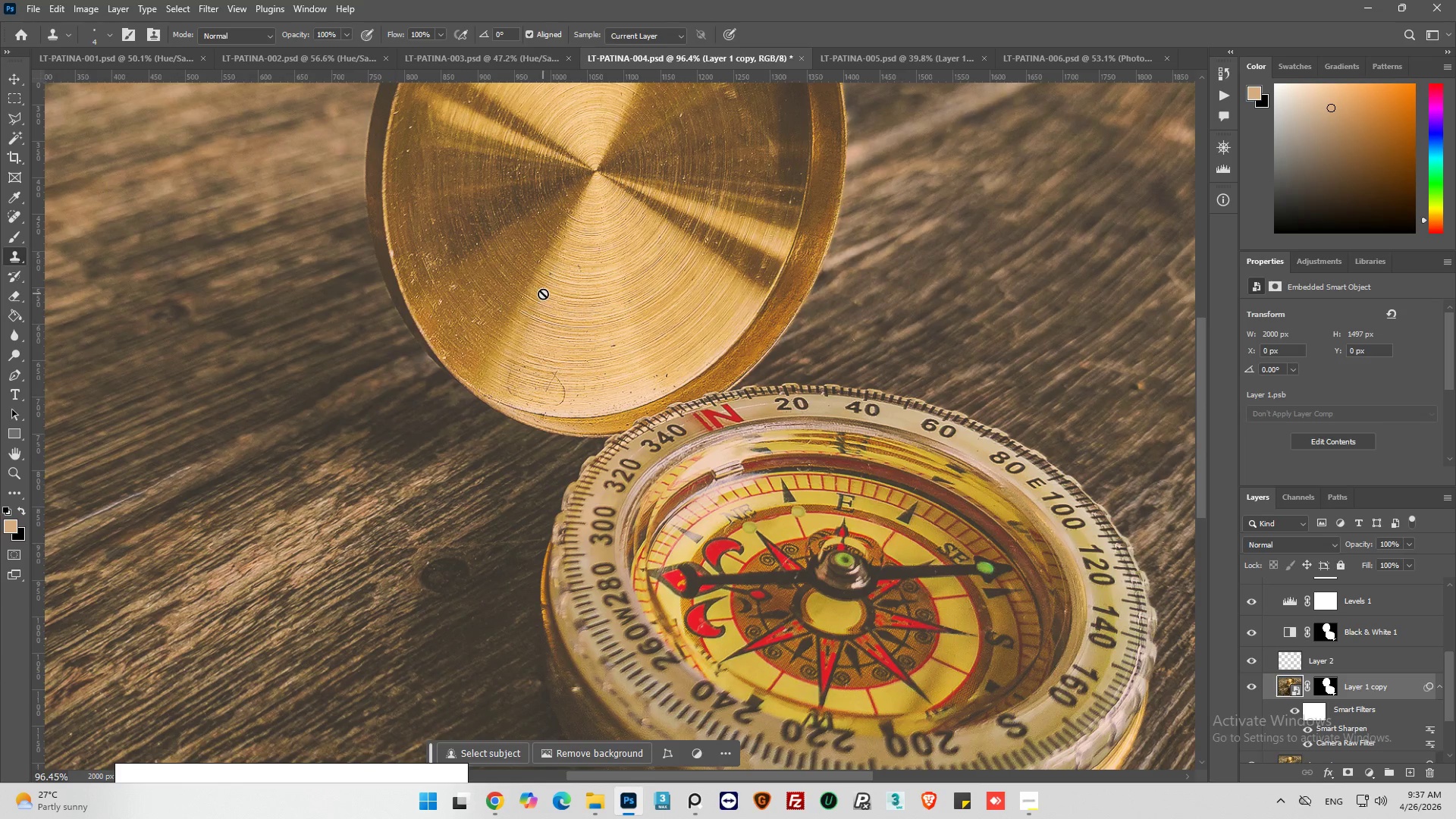 
key(Alt+AltLeft)
 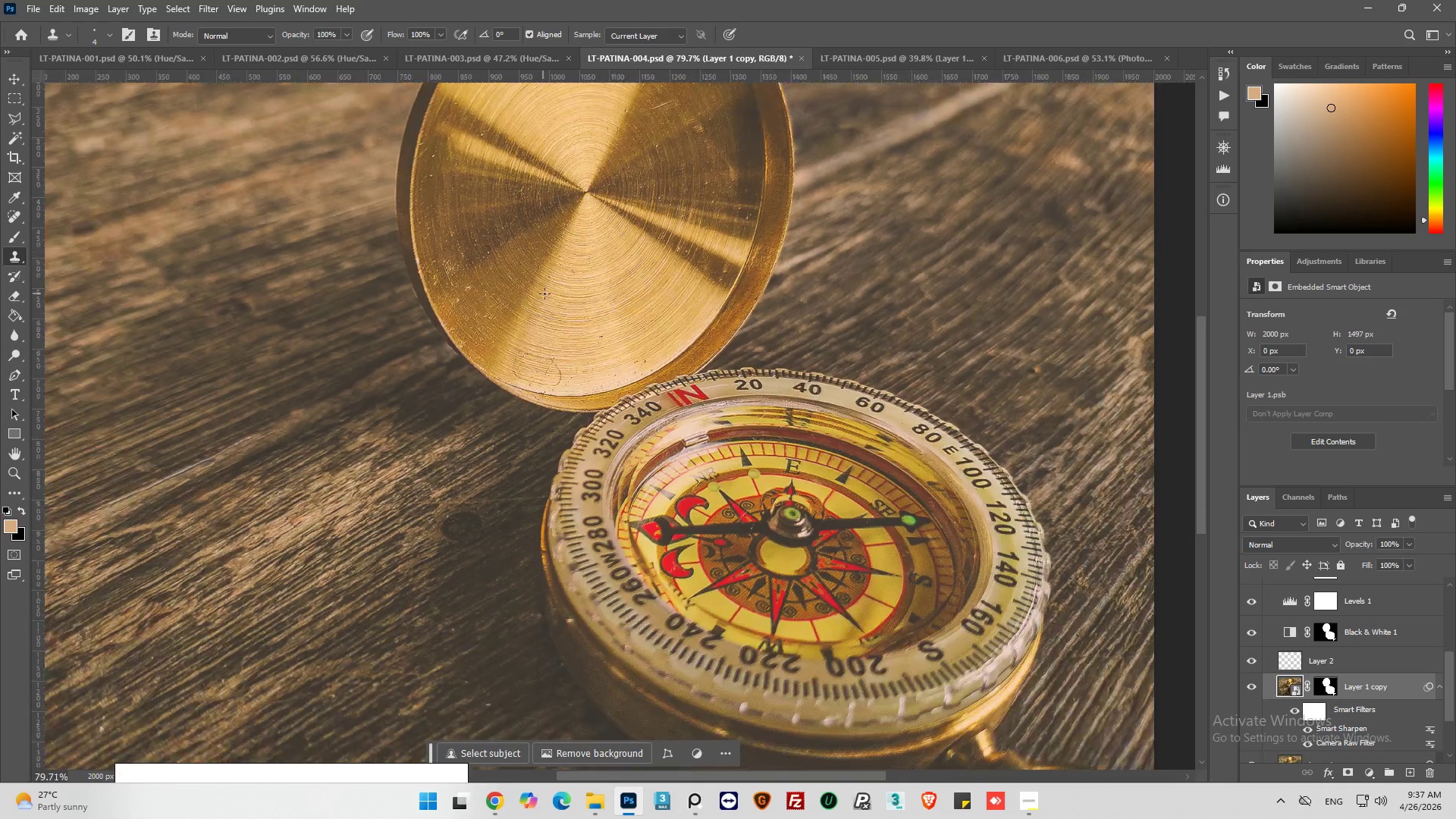 
scroll: coordinate [544, 293], scroll_direction: down, amount: 4.0
 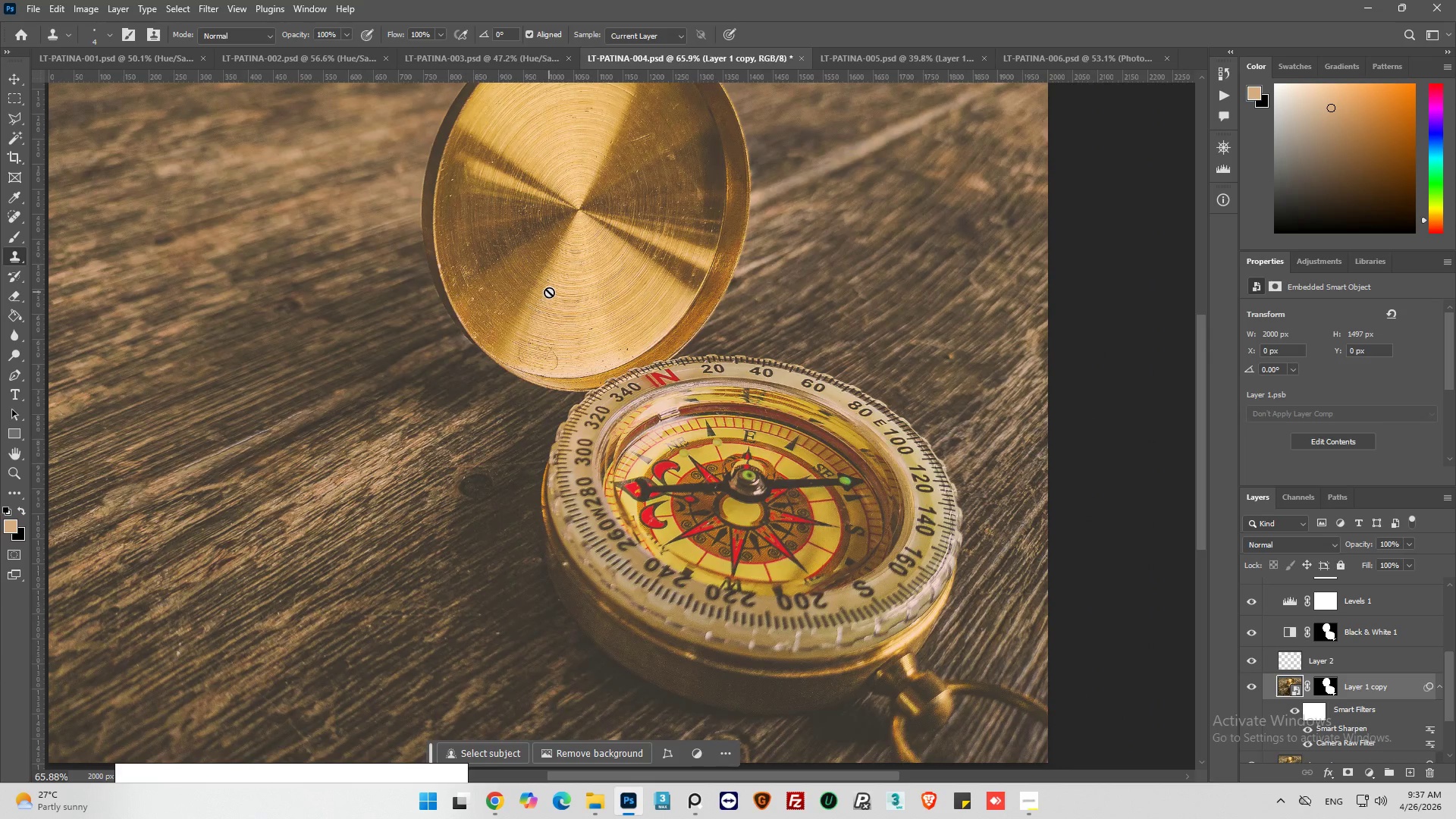 
key(Alt+AltLeft)
 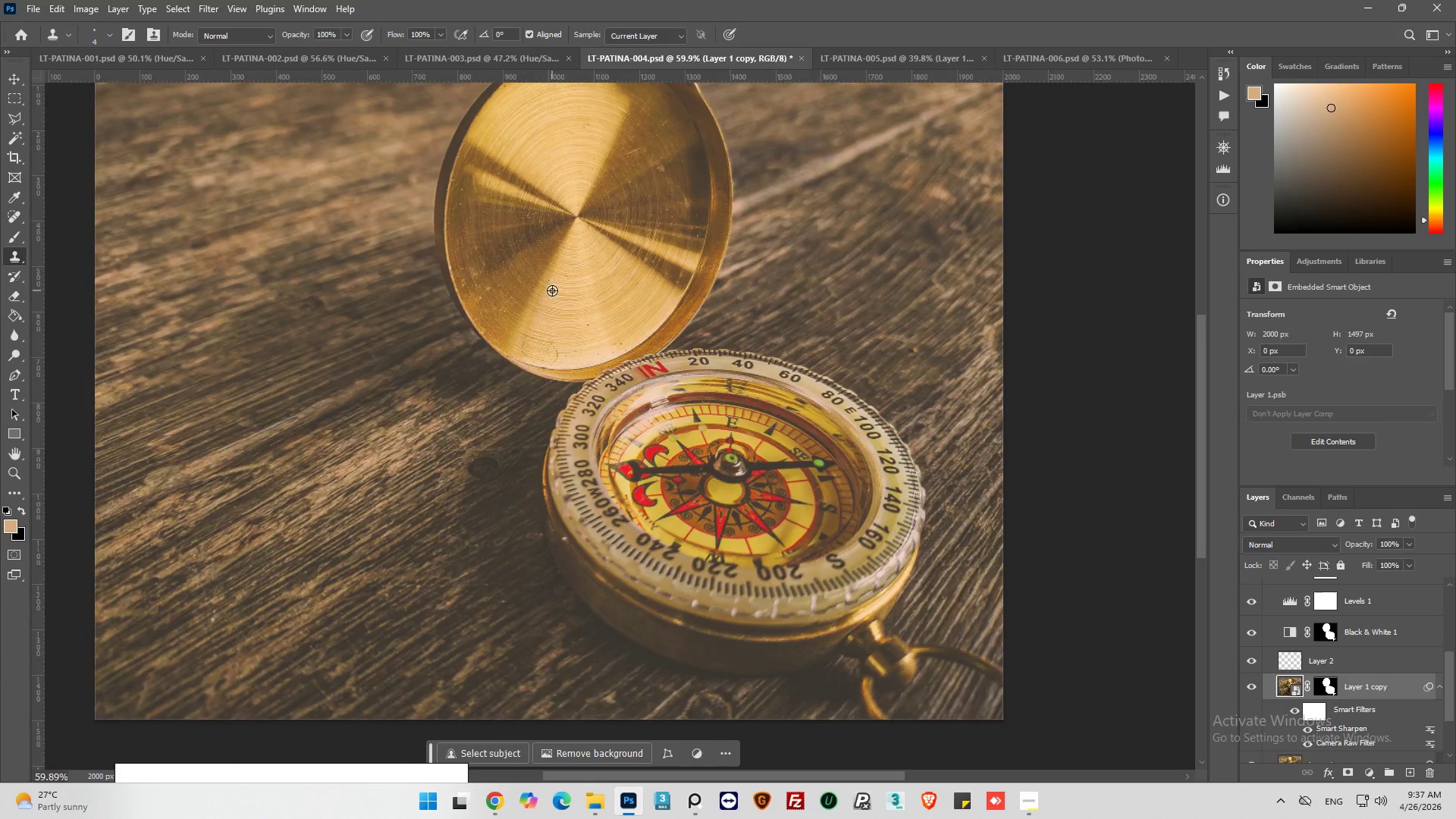 
scroll: coordinate [555, 289], scroll_direction: down, amount: 3.0
 